 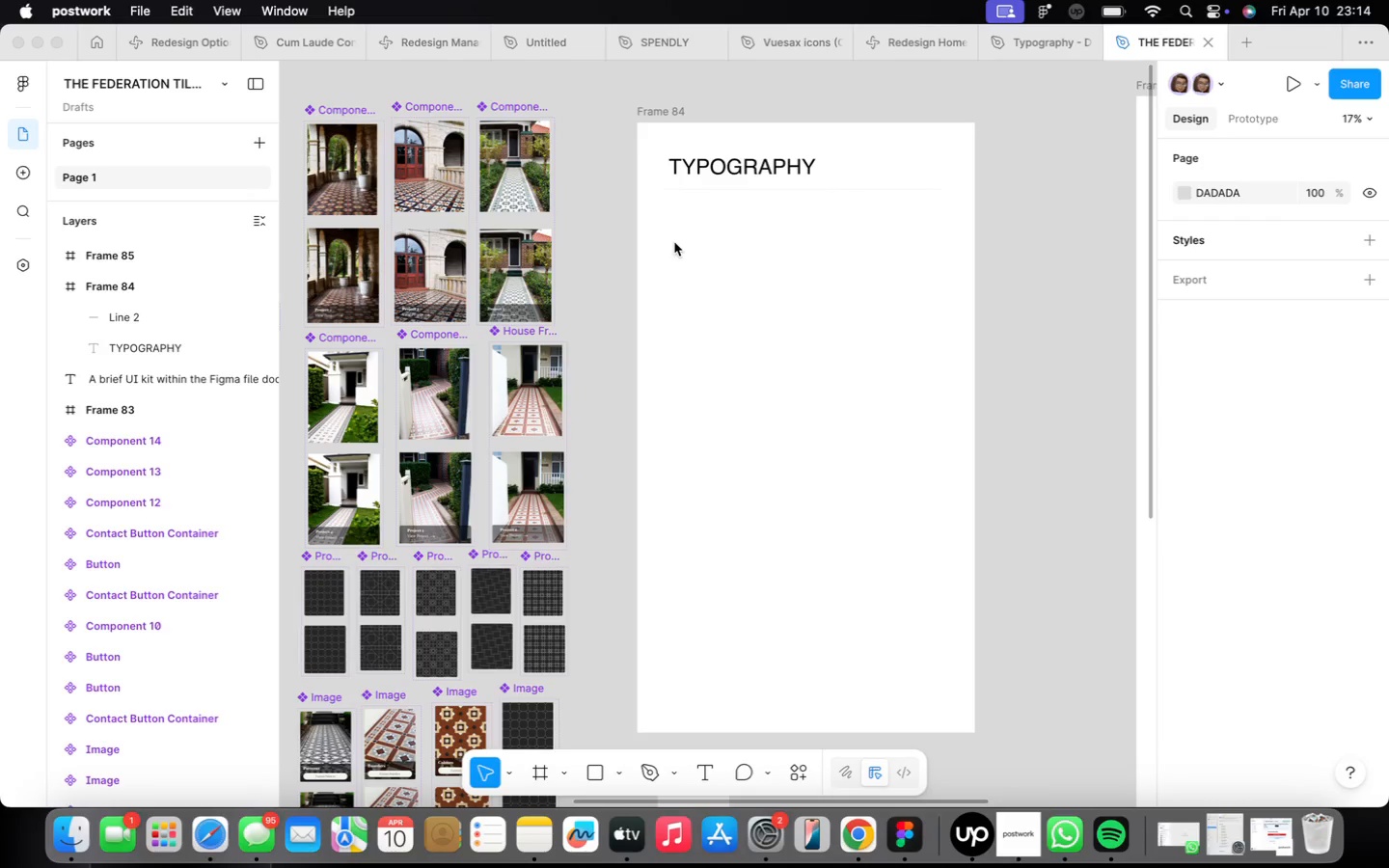 
hold_key(key=OptionLeft, duration=1.85)
left_click_drag(start_coordinate=[705, 137], to_coordinate=[702, 233])
 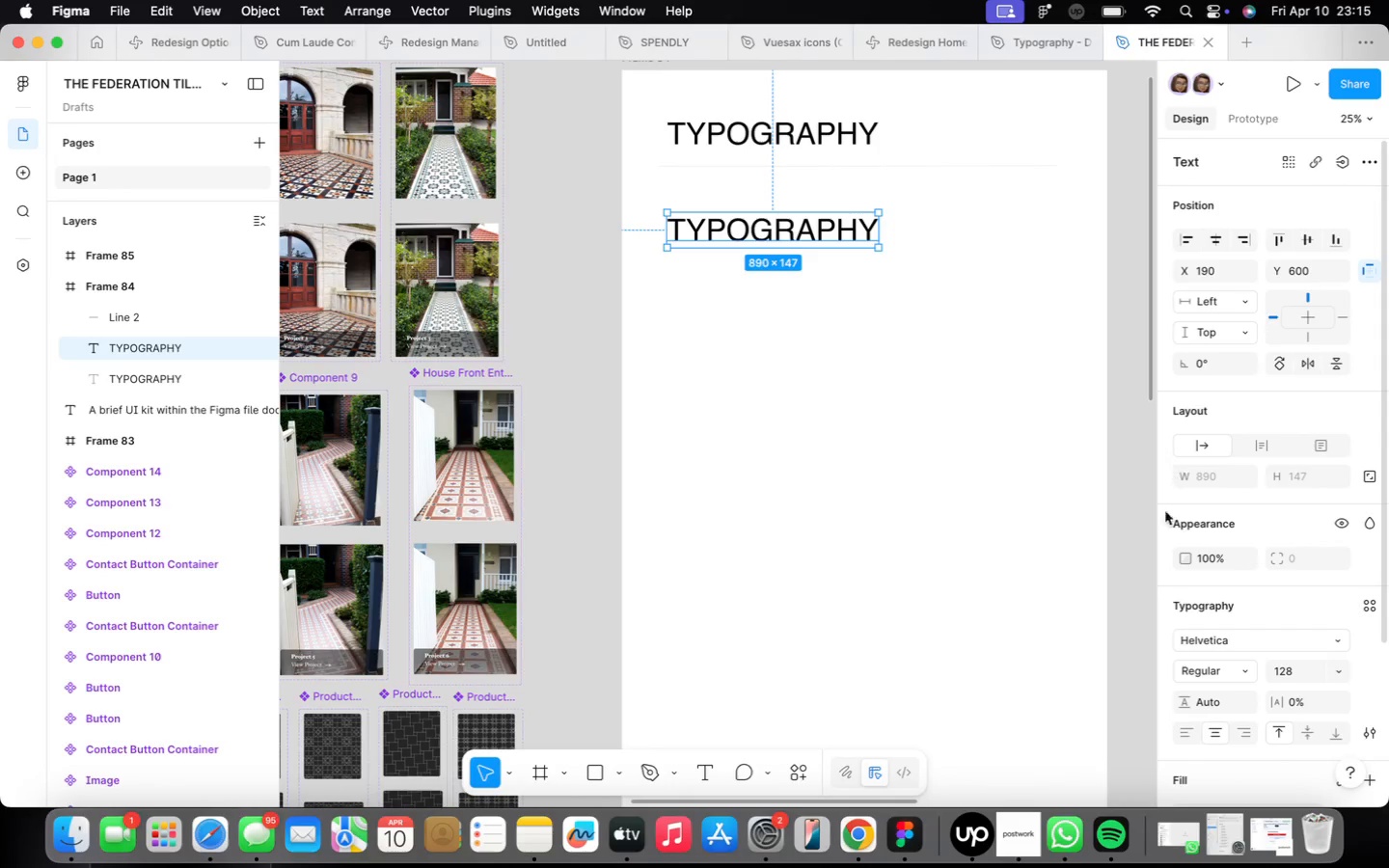 
left_click([1245, 670])
 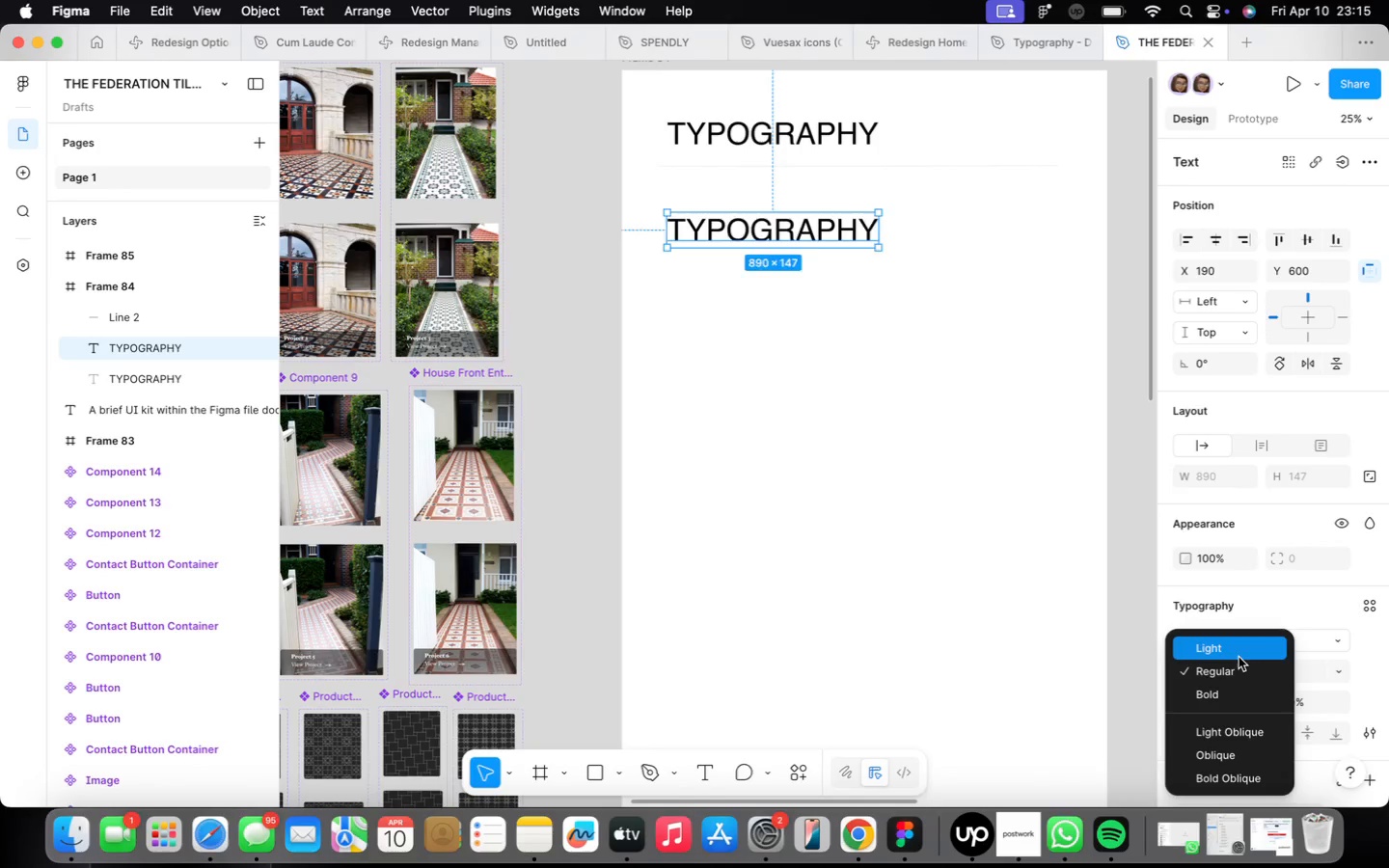 
left_click([1238, 654])
 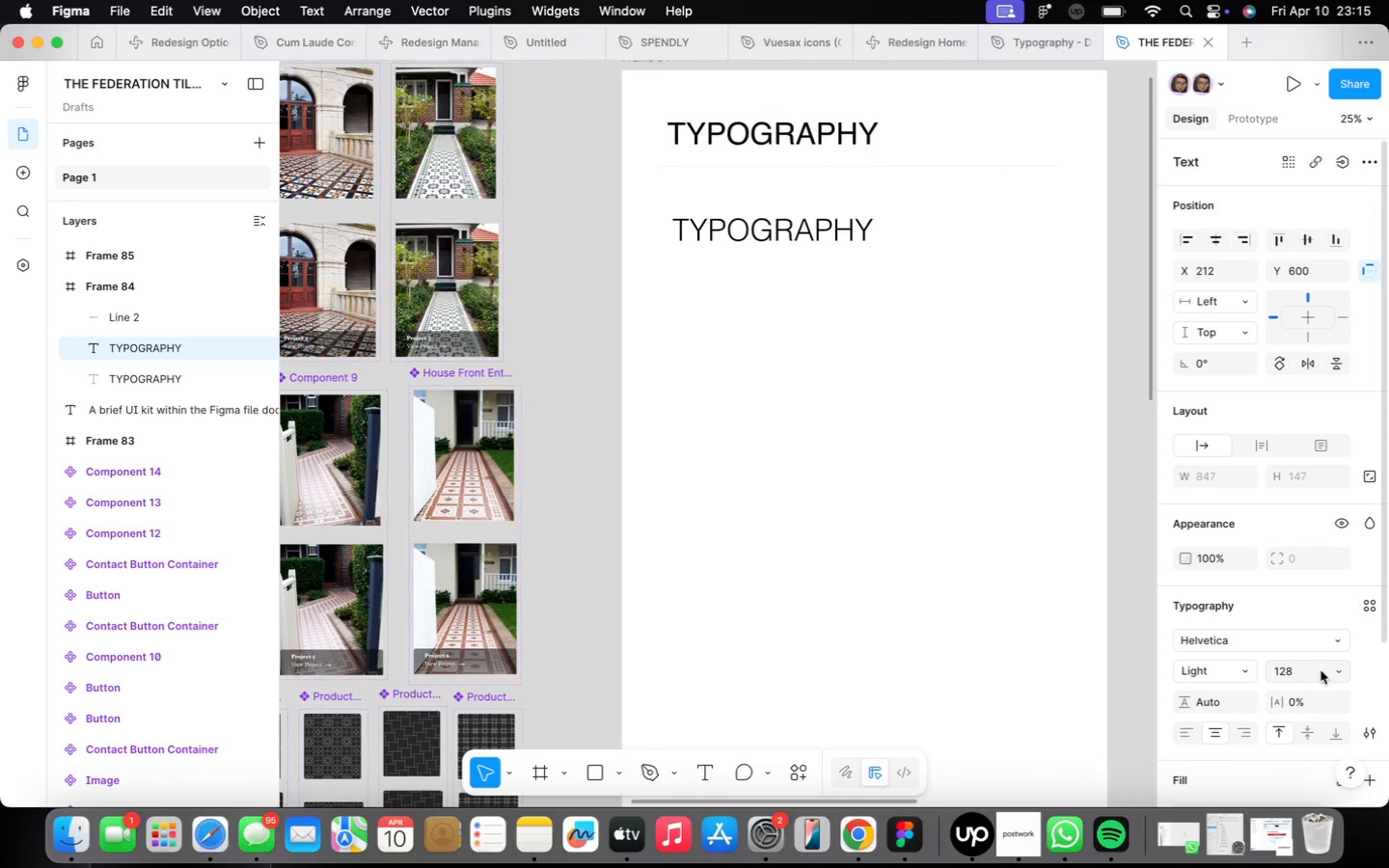 
left_click([1331, 672])
 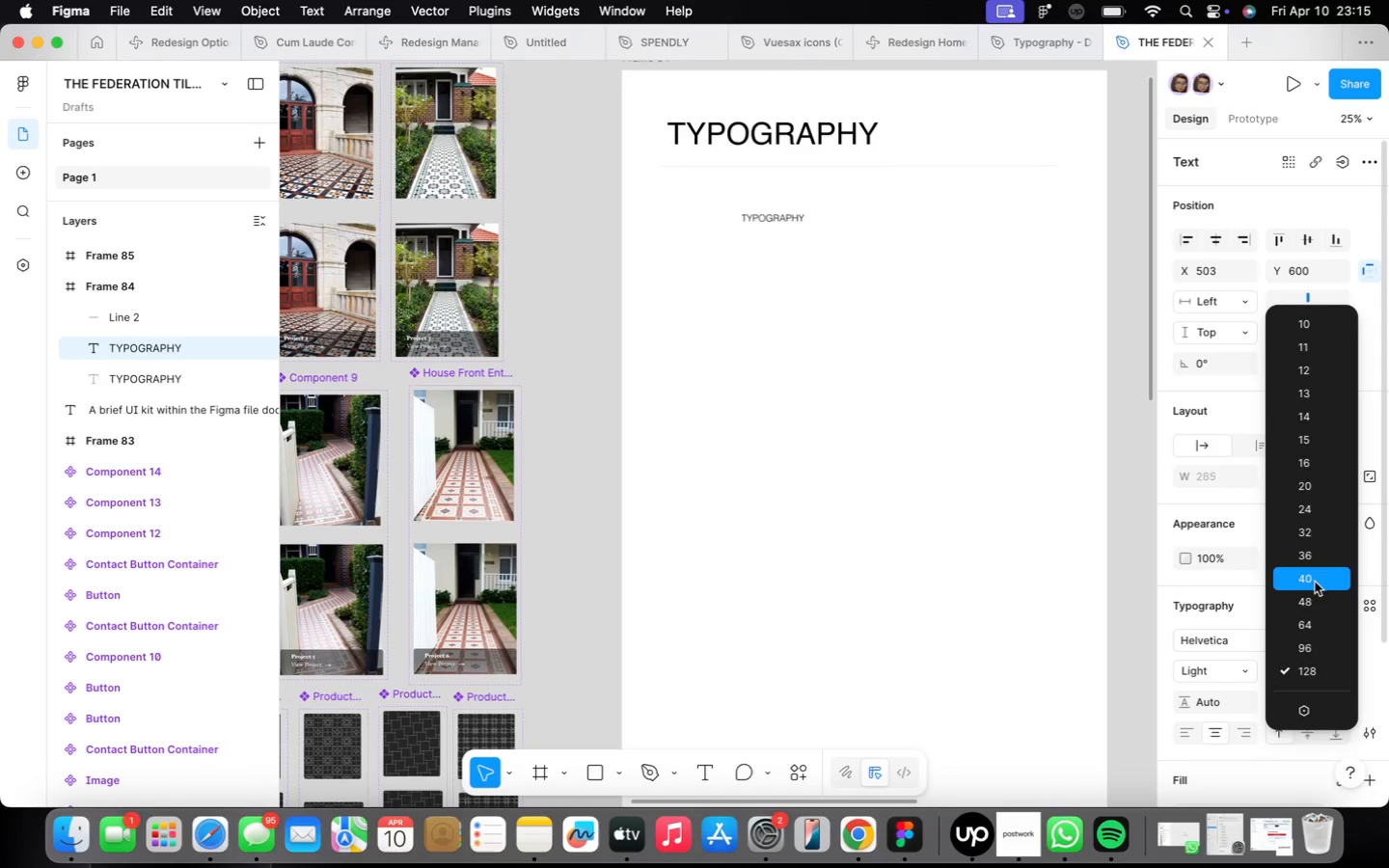 
left_click([1315, 612])
 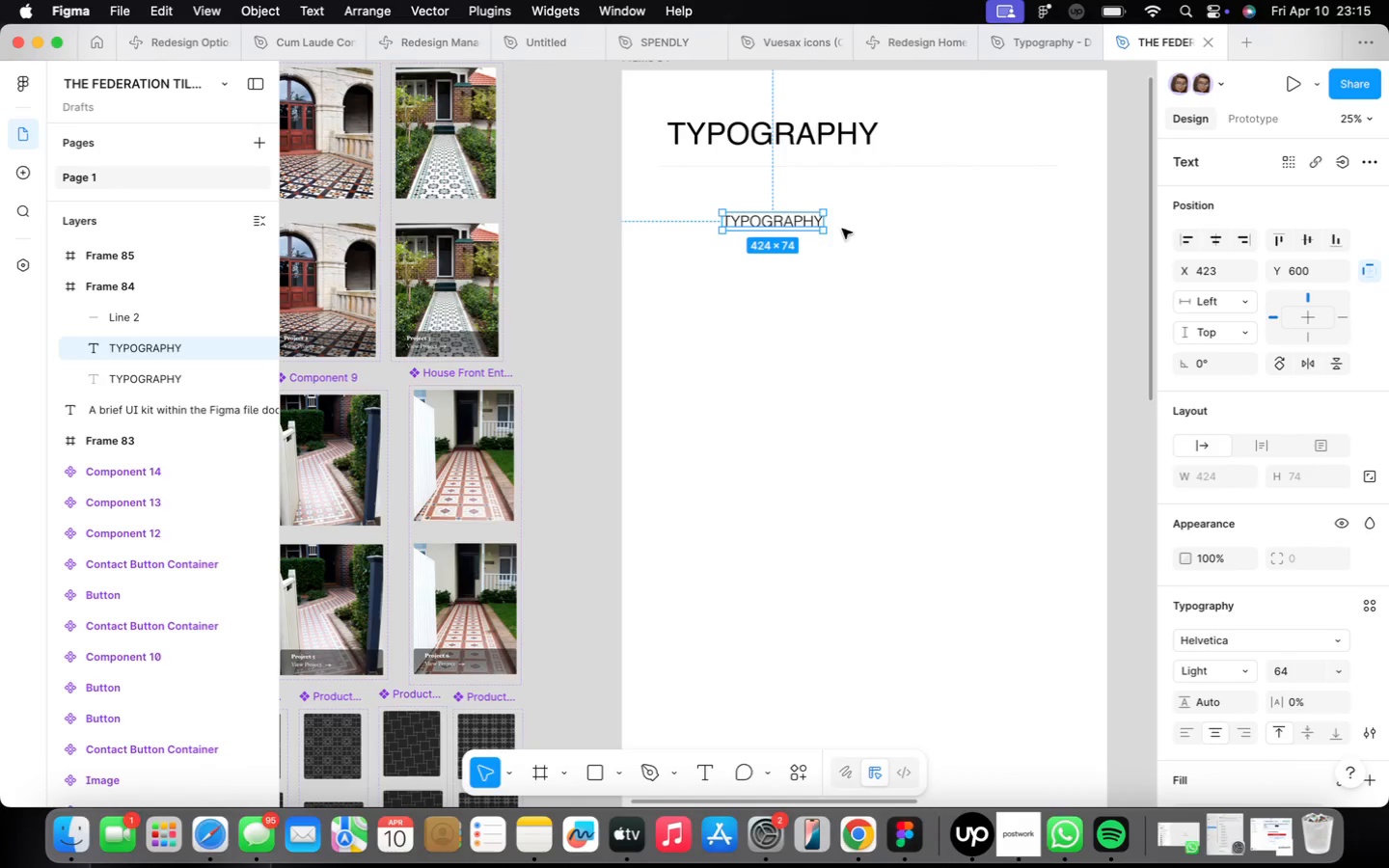 
left_click_drag(start_coordinate=[772, 229], to_coordinate=[1387, 14])
 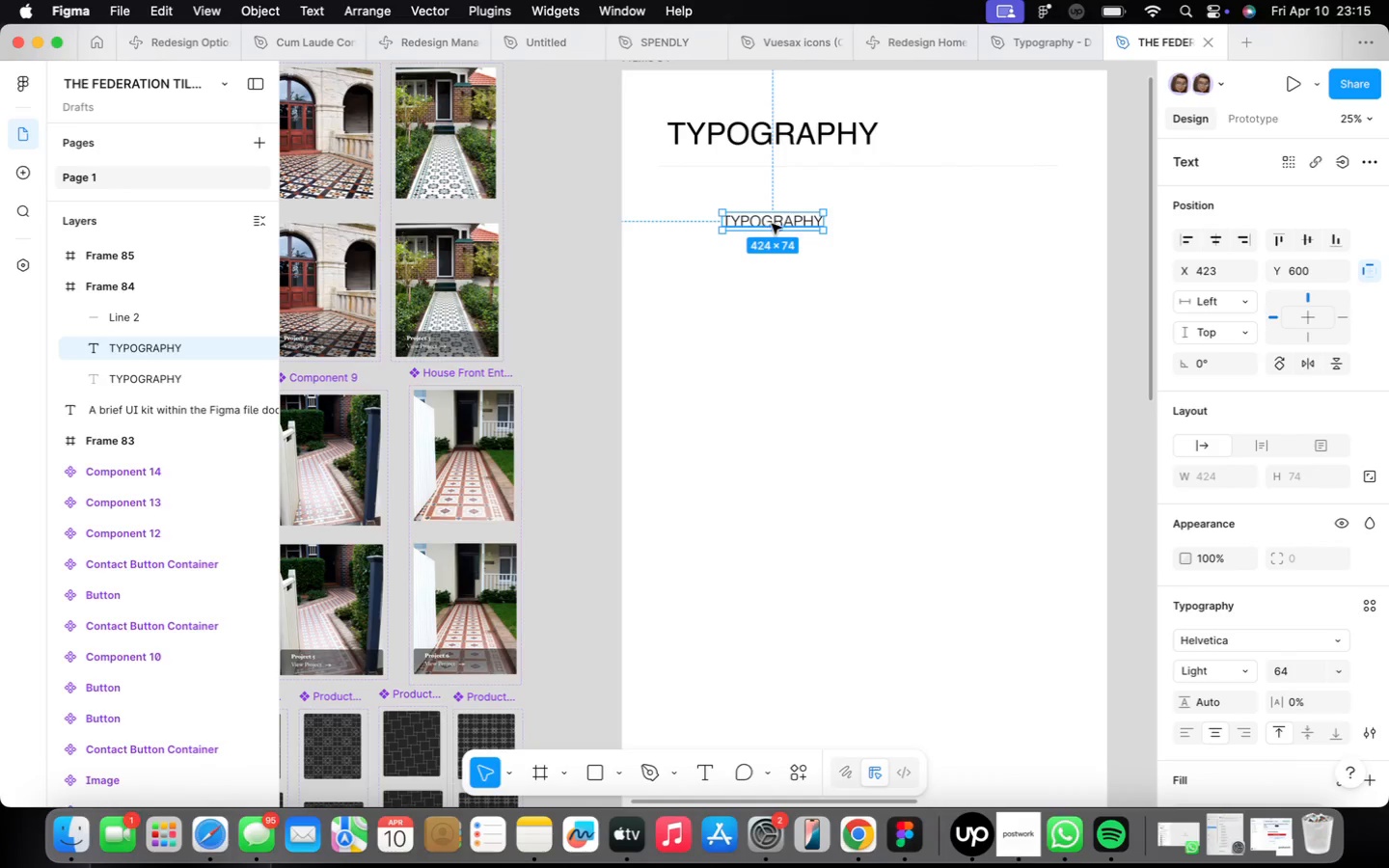 
left_click_drag(start_coordinate=[1379, 57], to_coordinate=[1379, 69])
 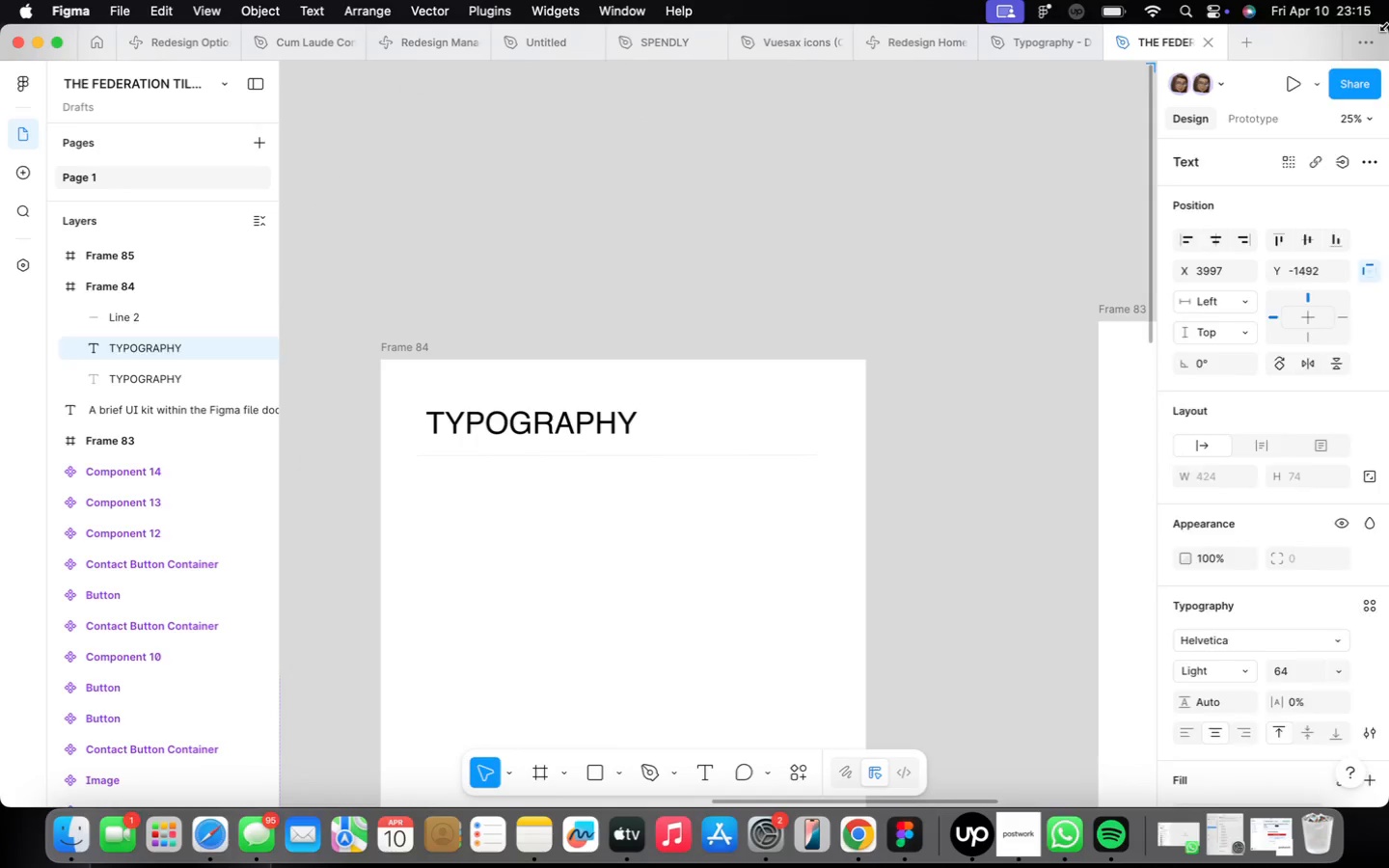 
left_click_drag(start_coordinate=[899, 432], to_coordinate=[924, 283])
 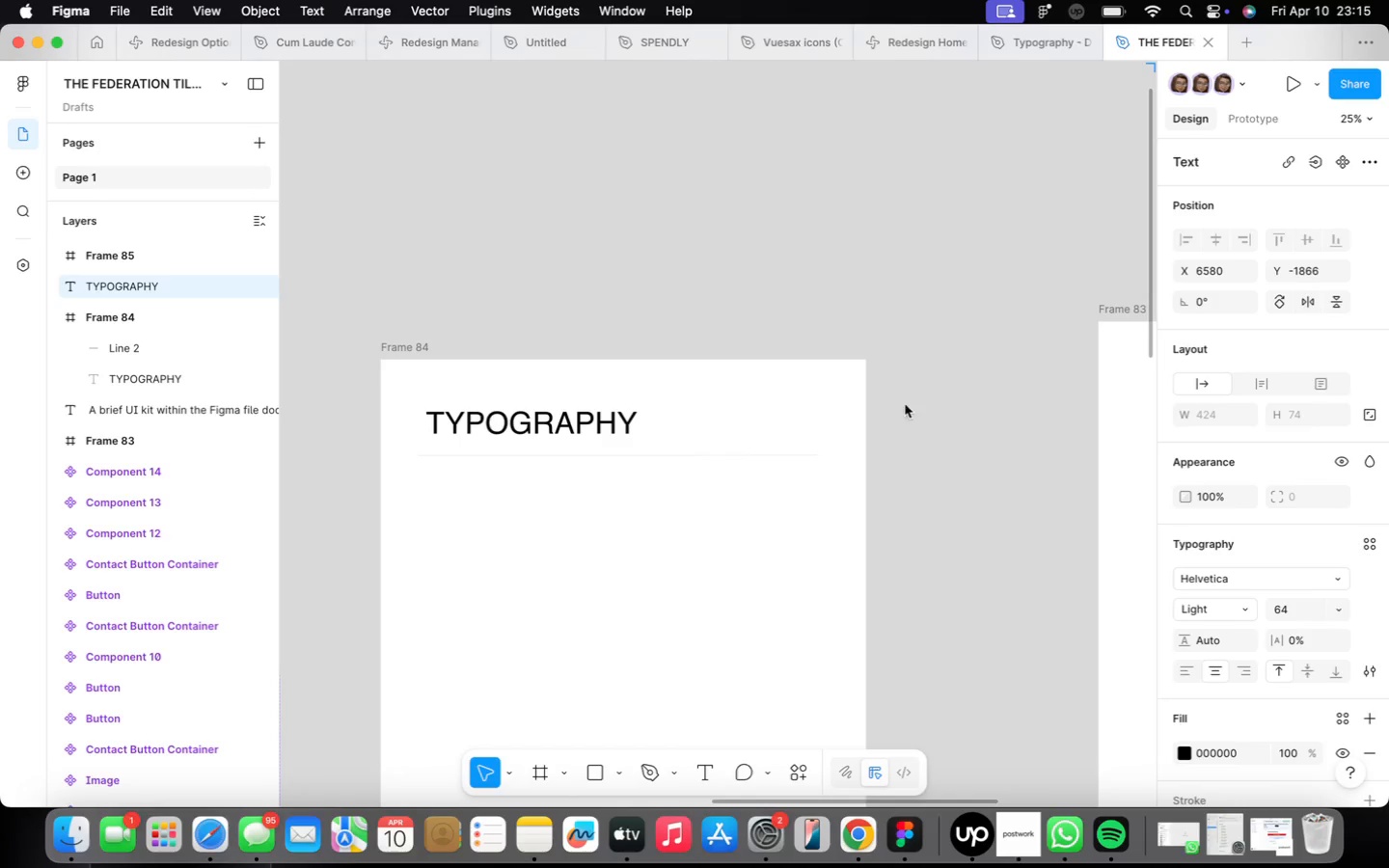 
scroll: coordinate [843, 342], scroll_direction: down, amount: 11.0
 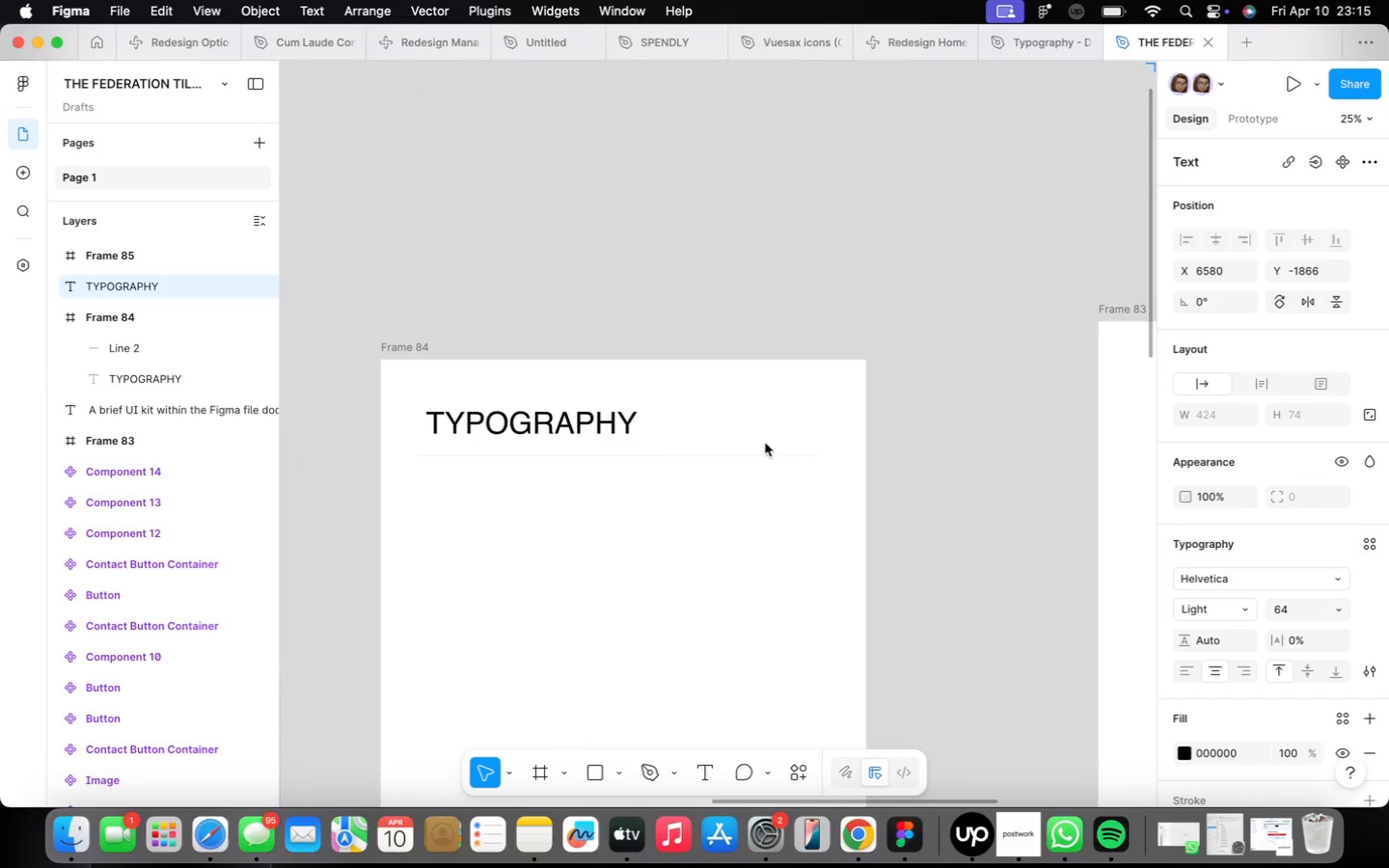 
left_click([894, 331])
 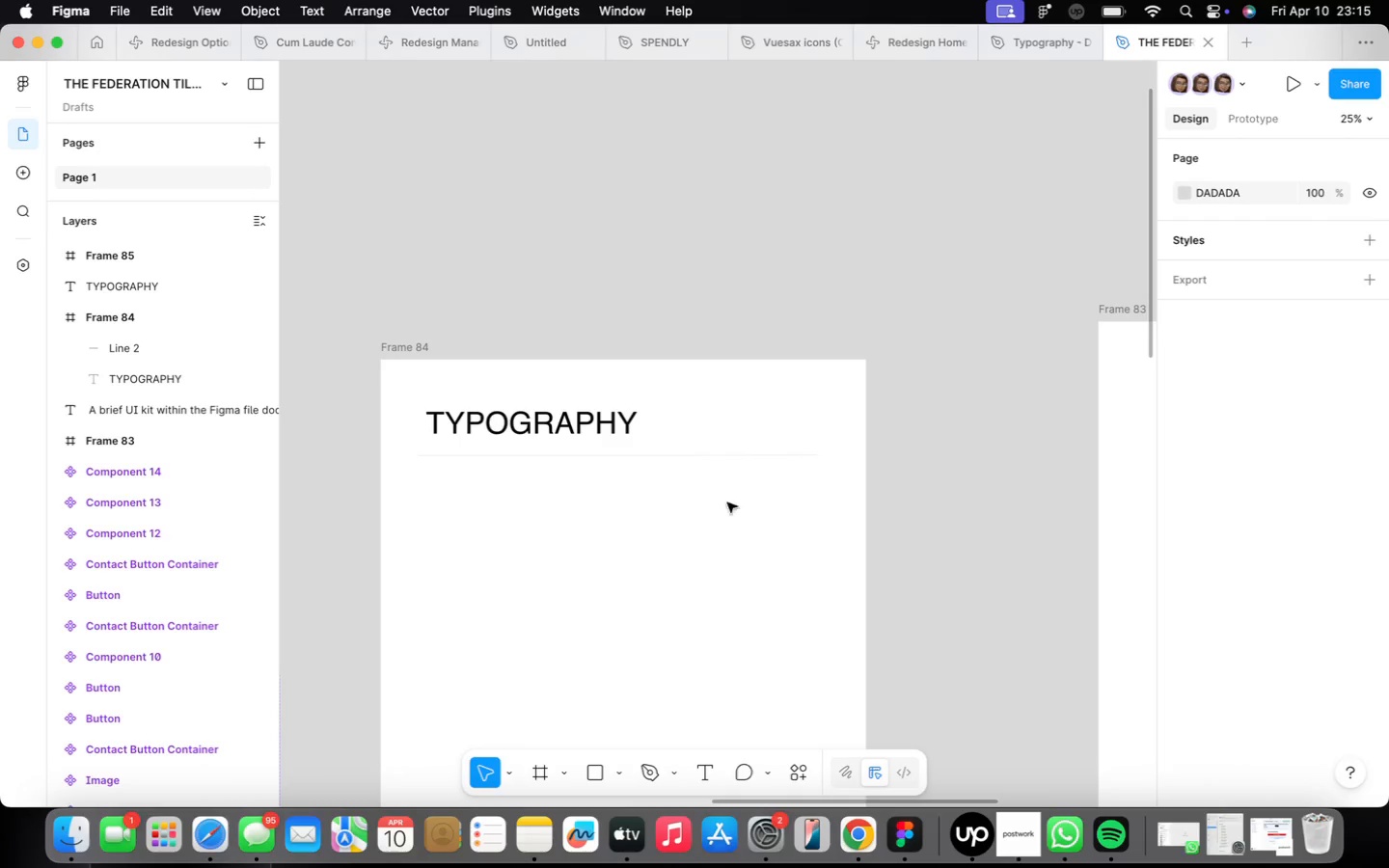 
left_click([591, 427])
 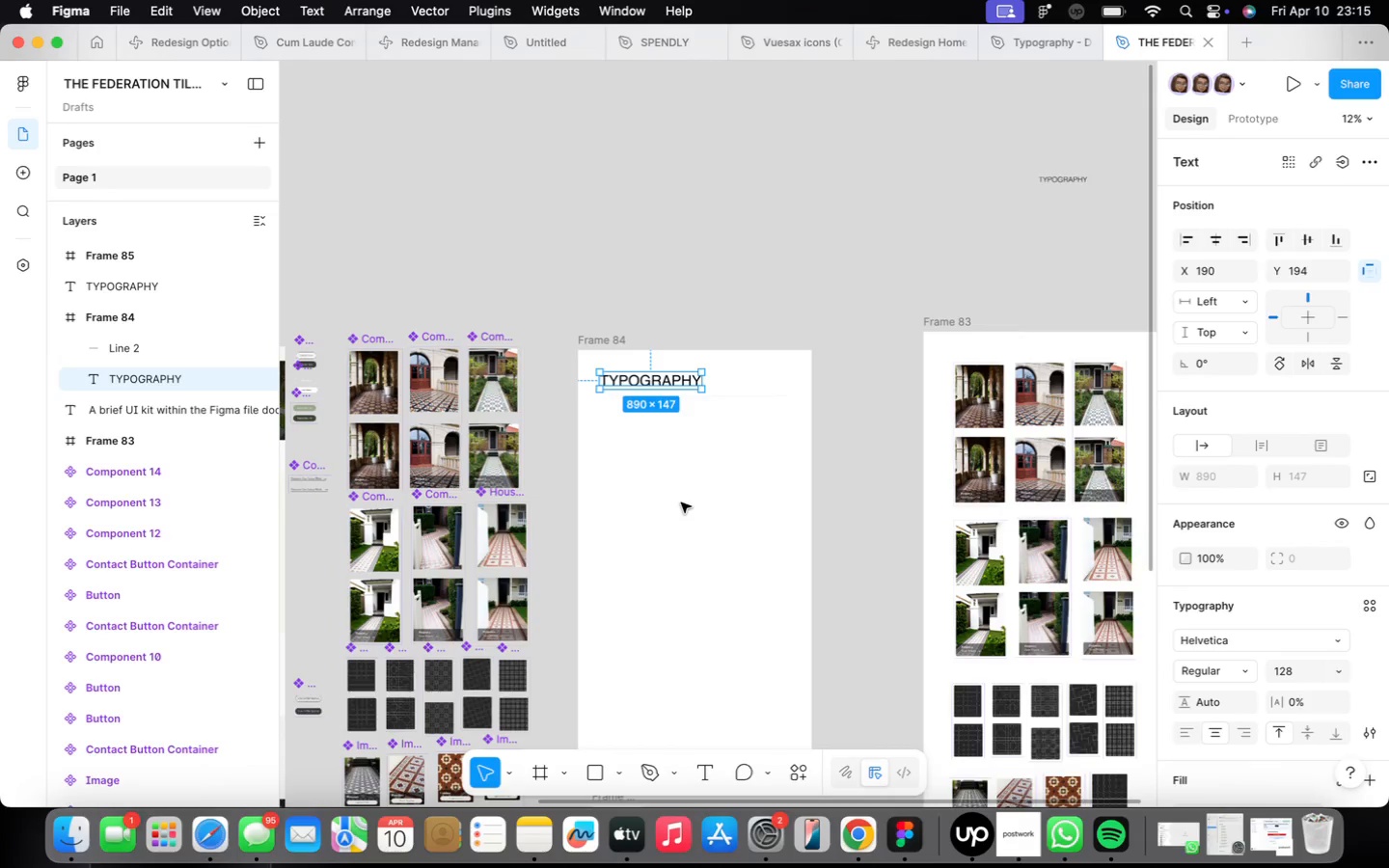 
scroll: coordinate [681, 505], scroll_direction: down, amount: 10.0
 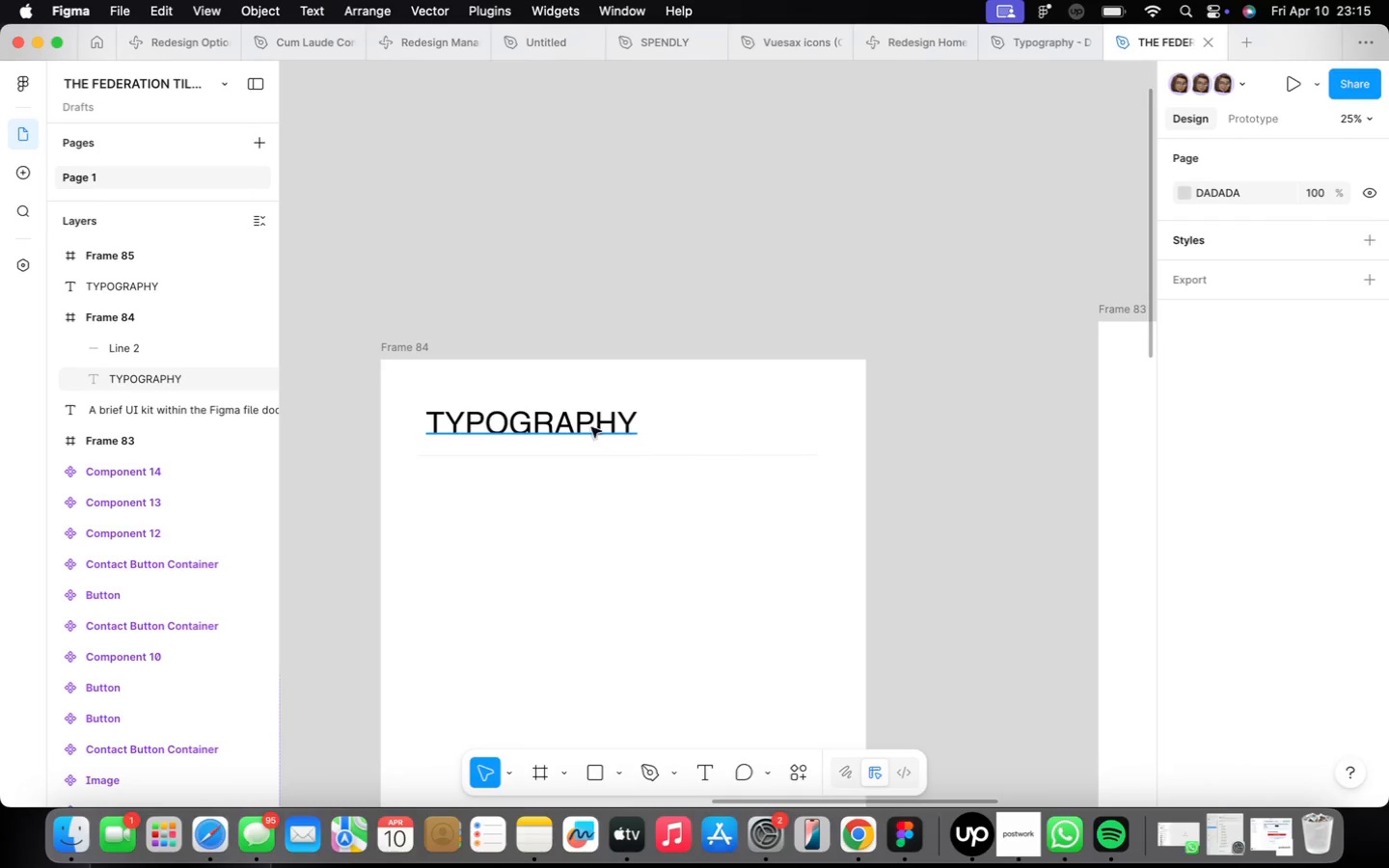 
left_click([1048, 182])
 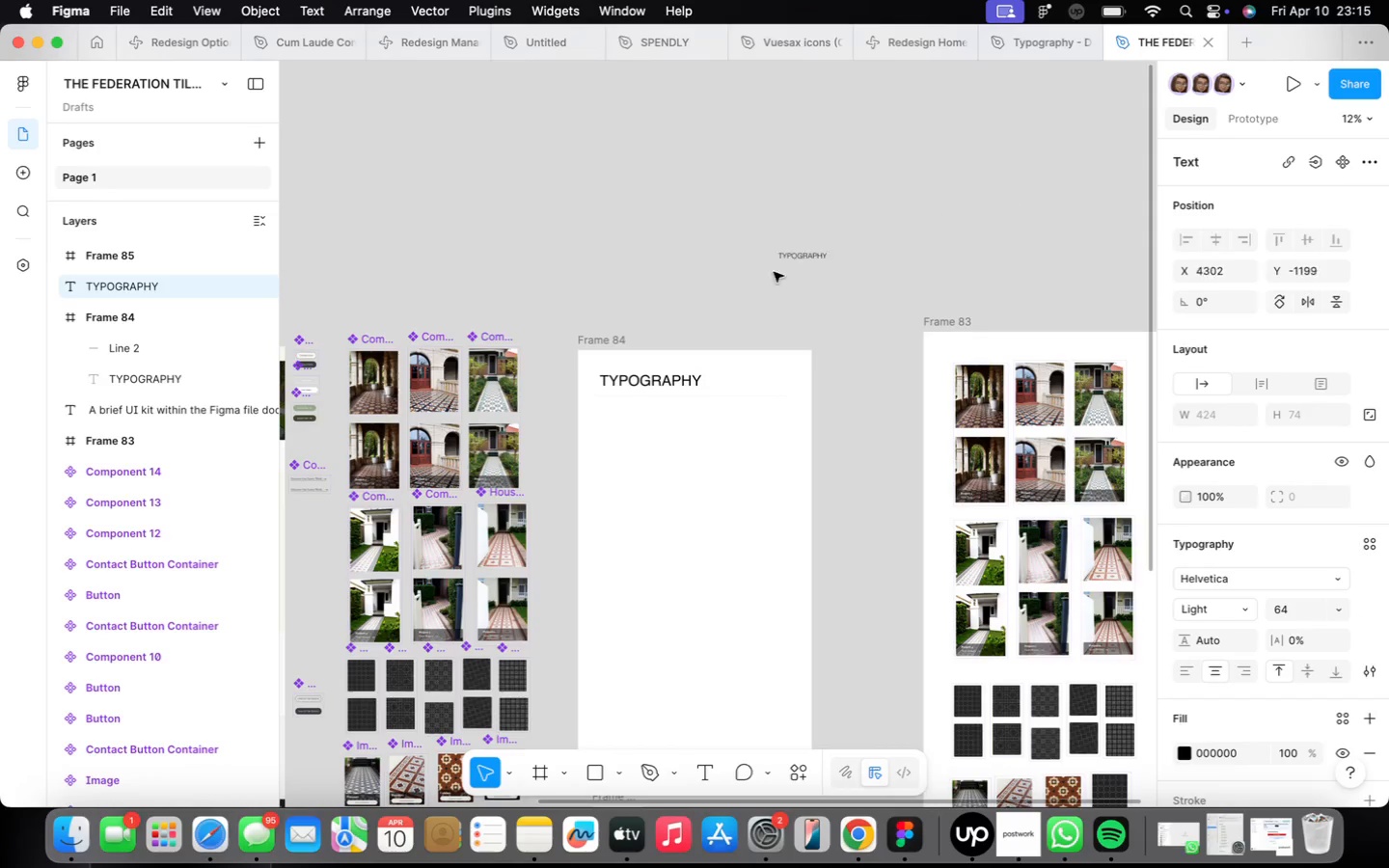 
left_click_drag(start_coordinate=[1056, 176], to_coordinate=[728, 451])
 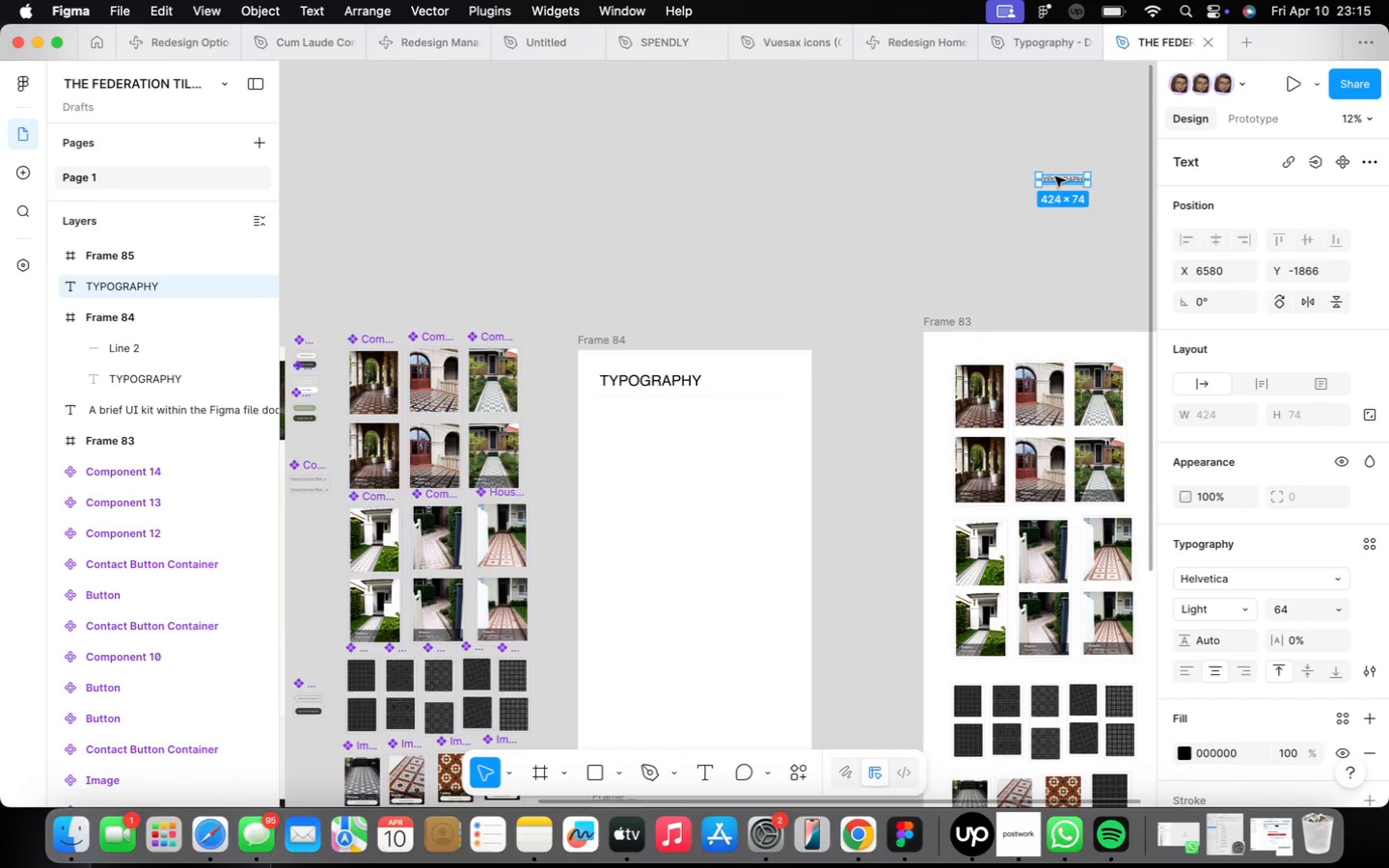 
scroll: coordinate [868, 408], scroll_direction: up, amount: 9.0
 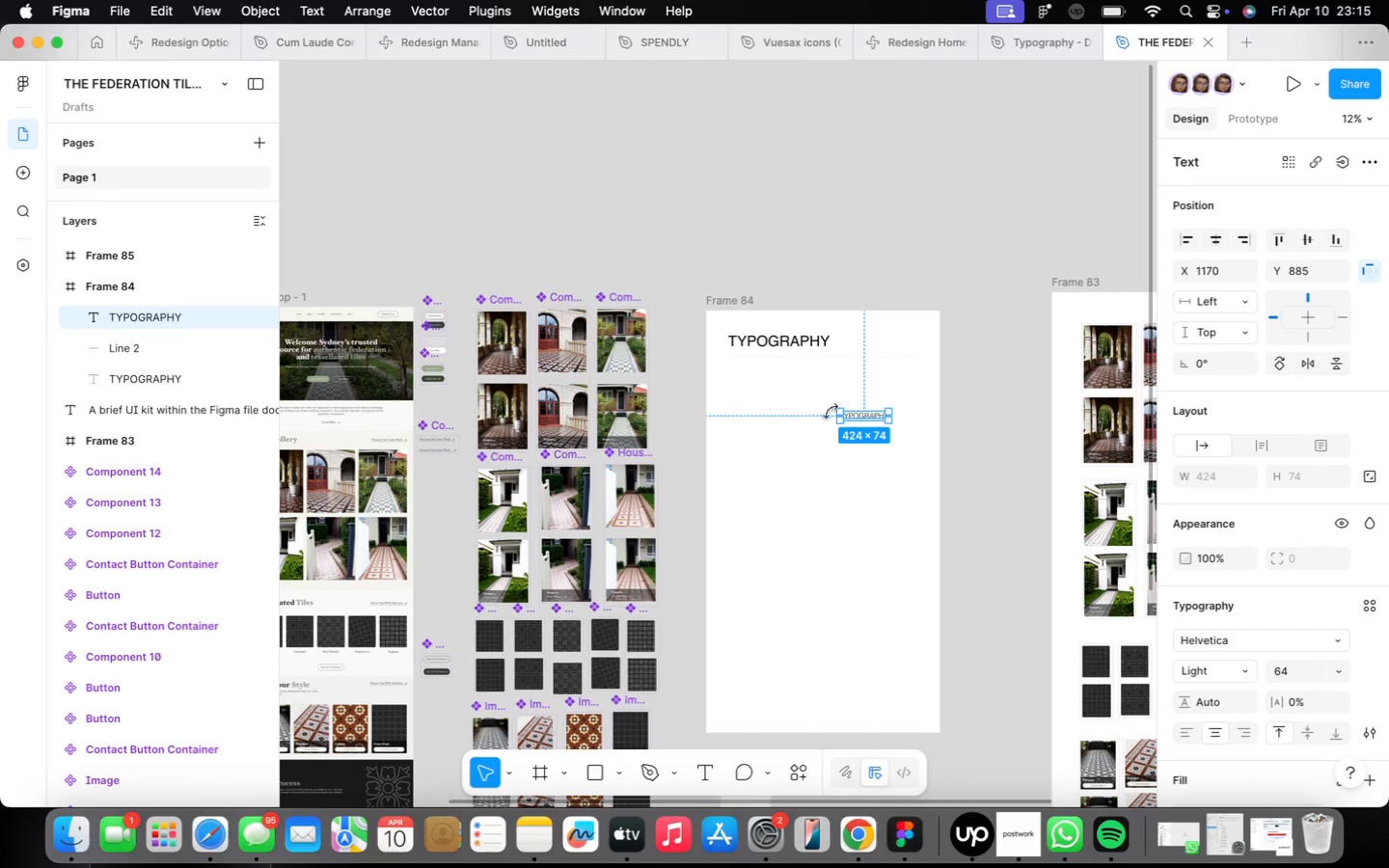 
left_click_drag(start_coordinate=[892, 395], to_coordinate=[637, 337])
 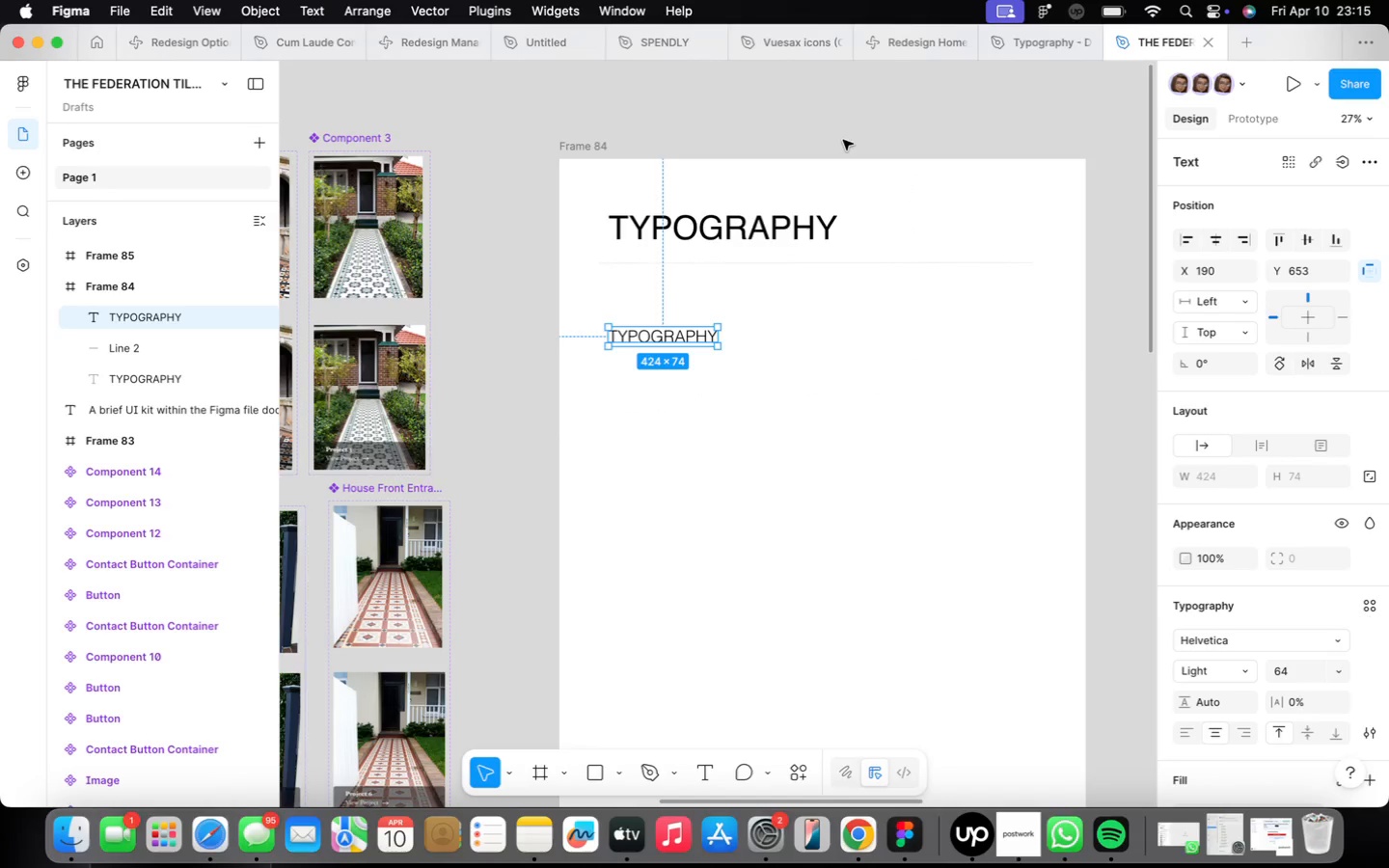 
wait(10.72)
 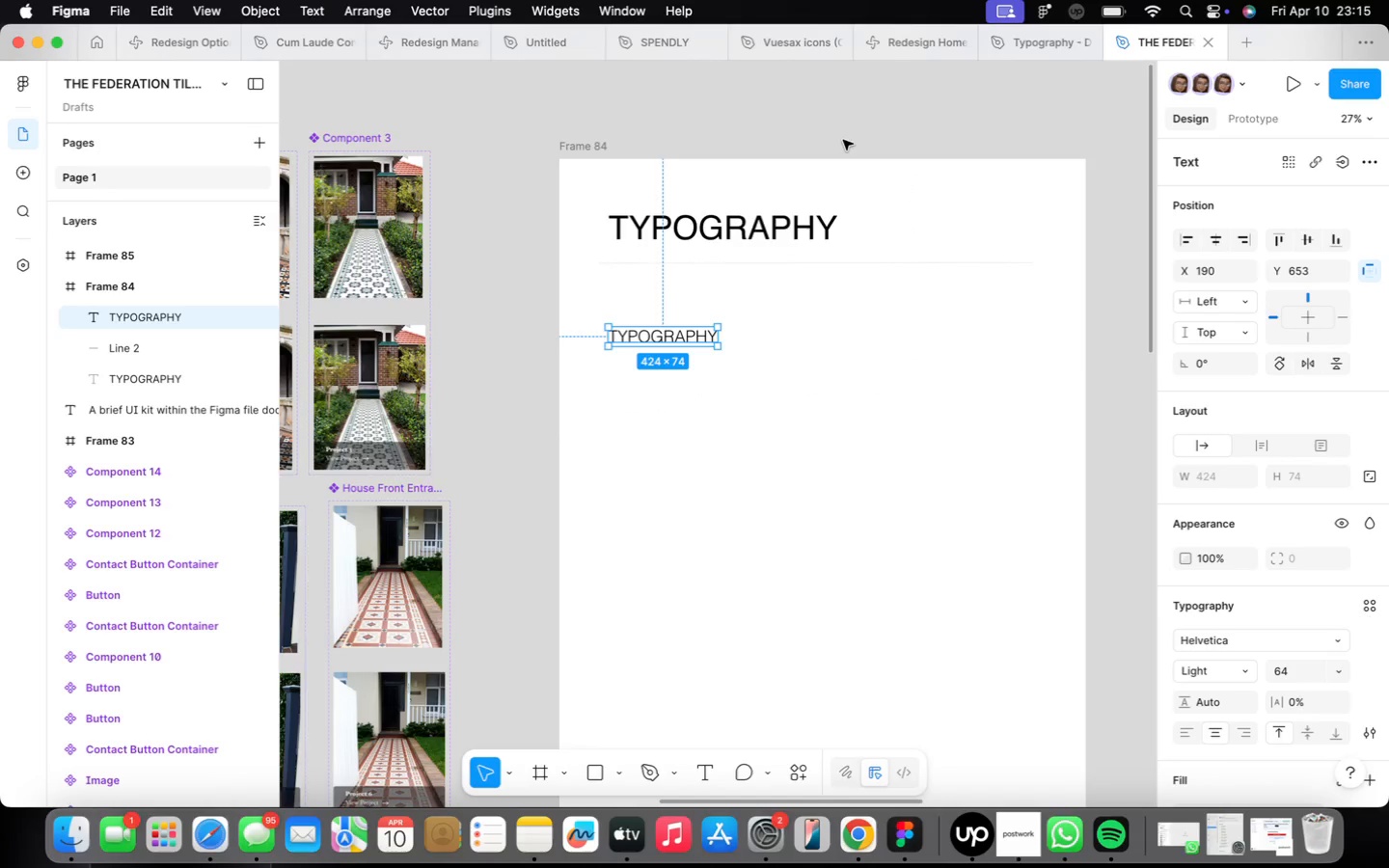 
left_click_drag(start_coordinate=[665, 332], to_coordinate=[664, 299])
 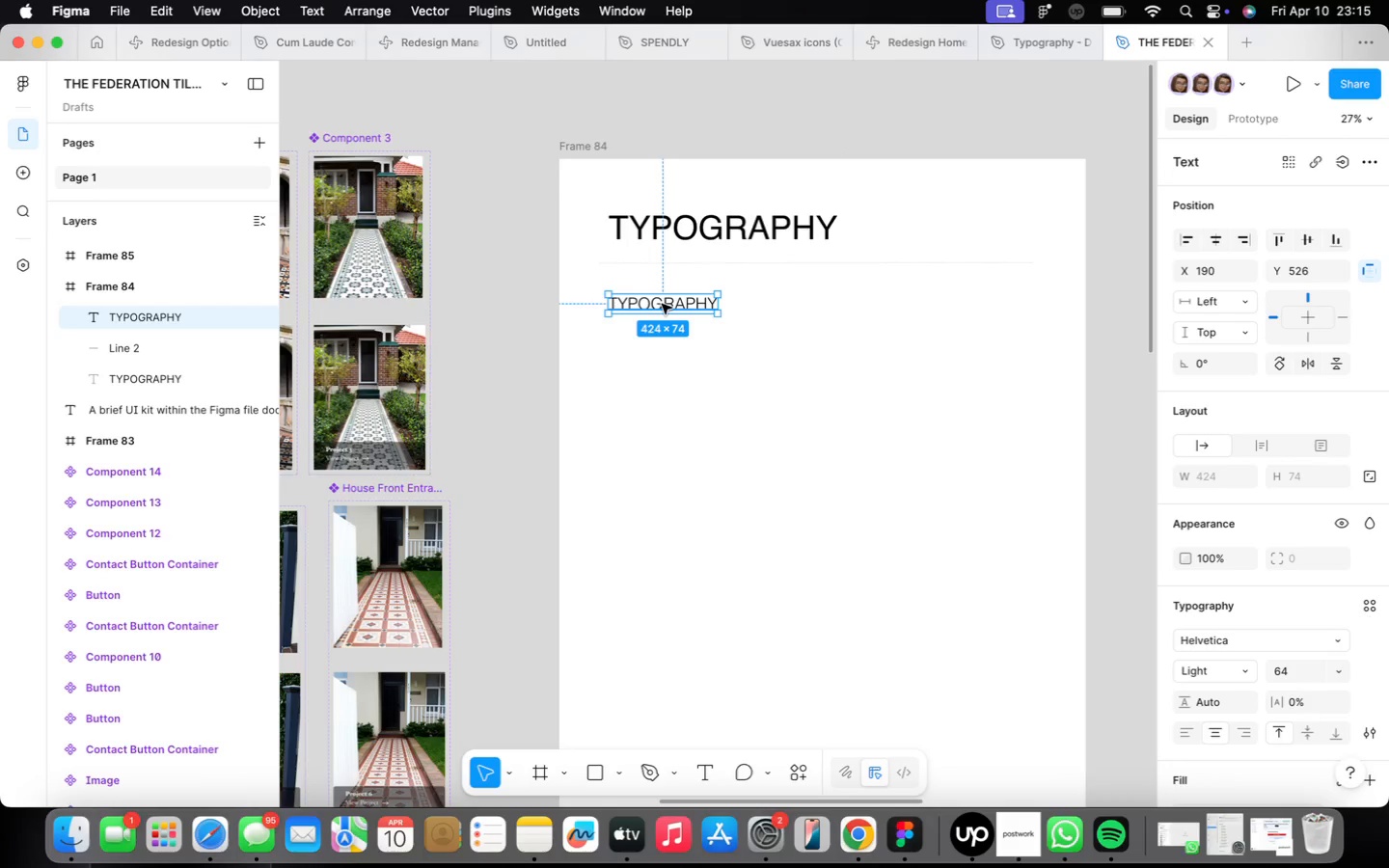 
left_click([661, 303])
 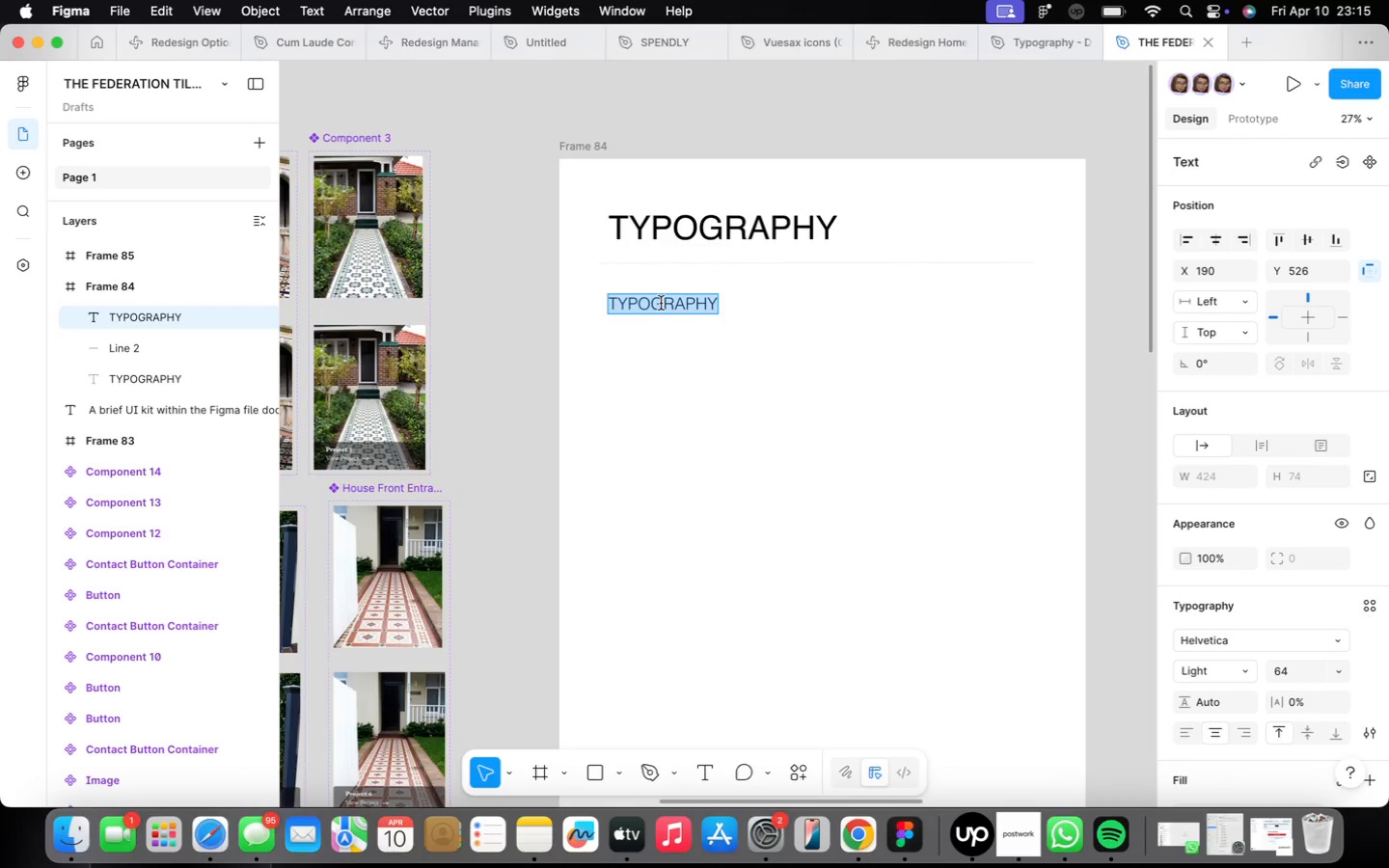 
key(CapsLock)
 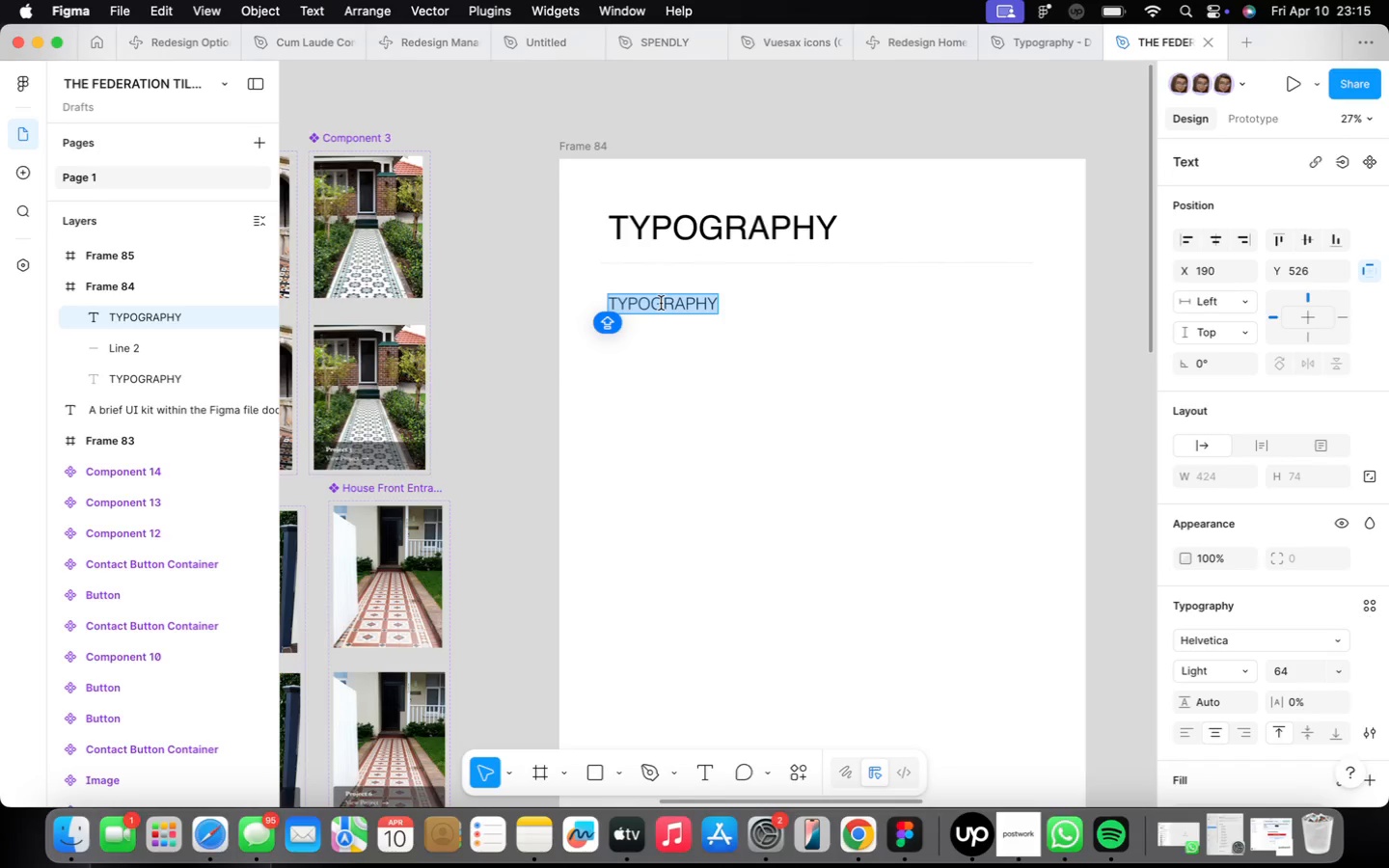 
wait(5.42)
 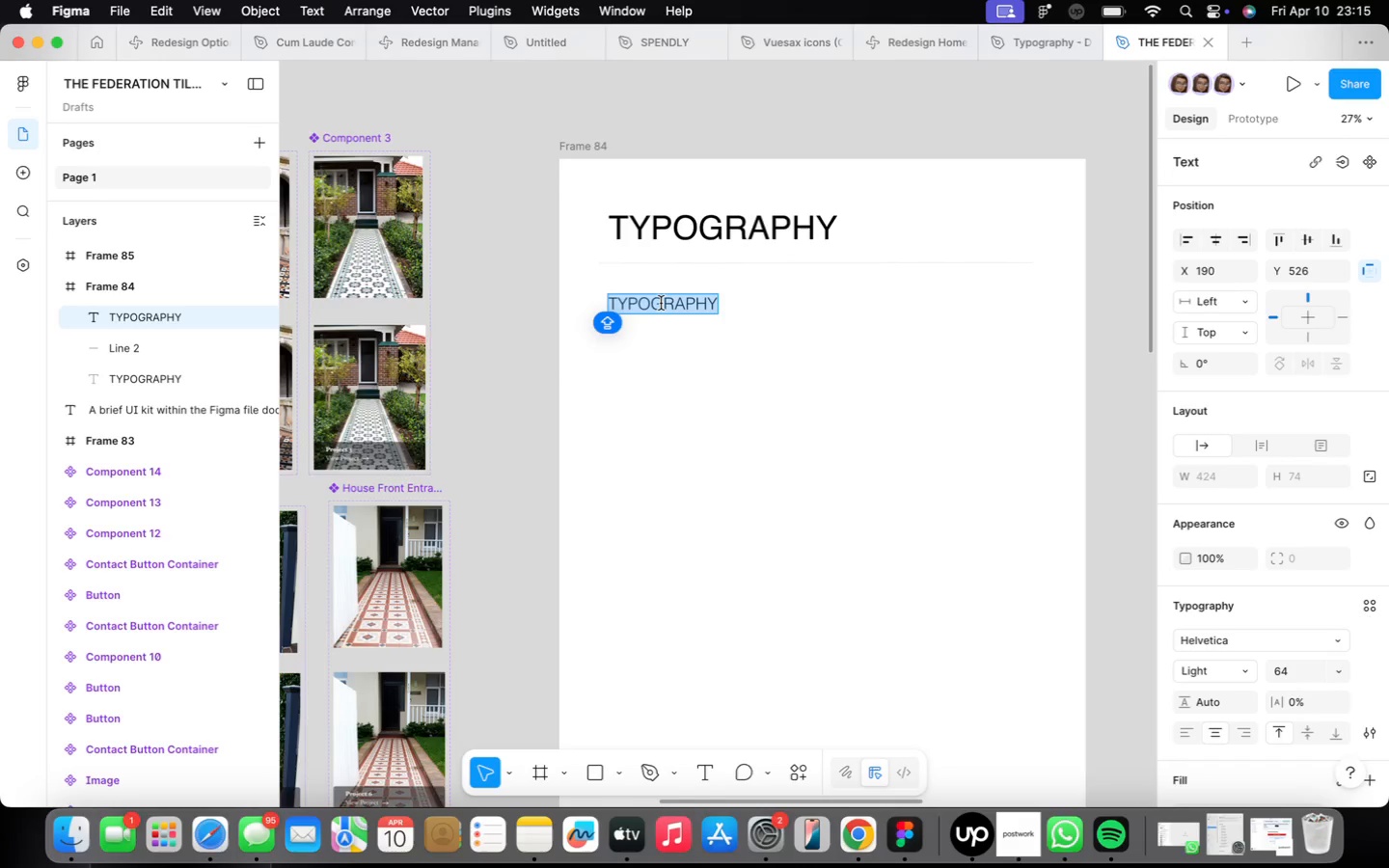 
type(HH)
key(Backspace)
key(Backspace)
type(e)
key(Backspace)
type(Helvetica)
 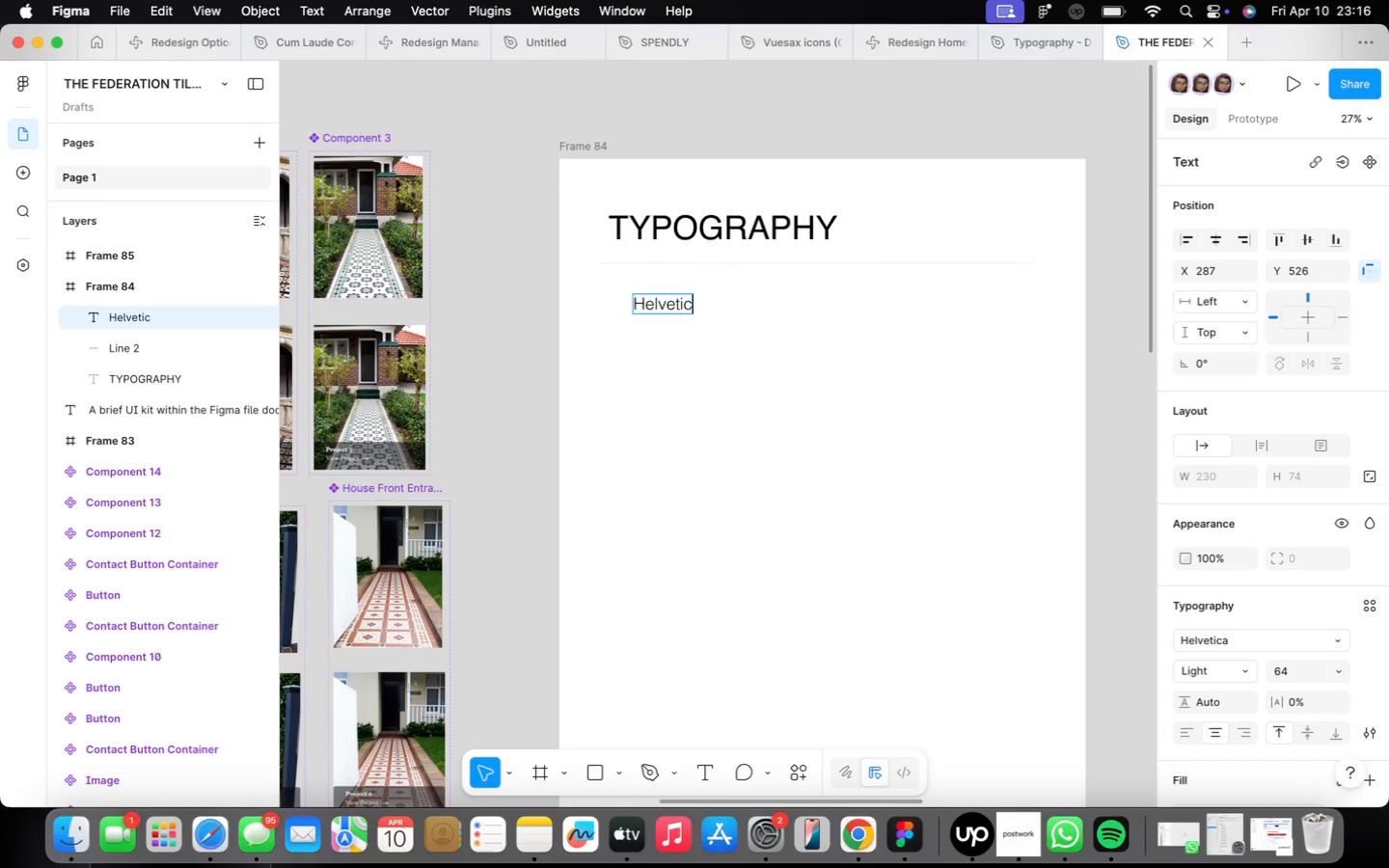 
left_click([711, 300])
 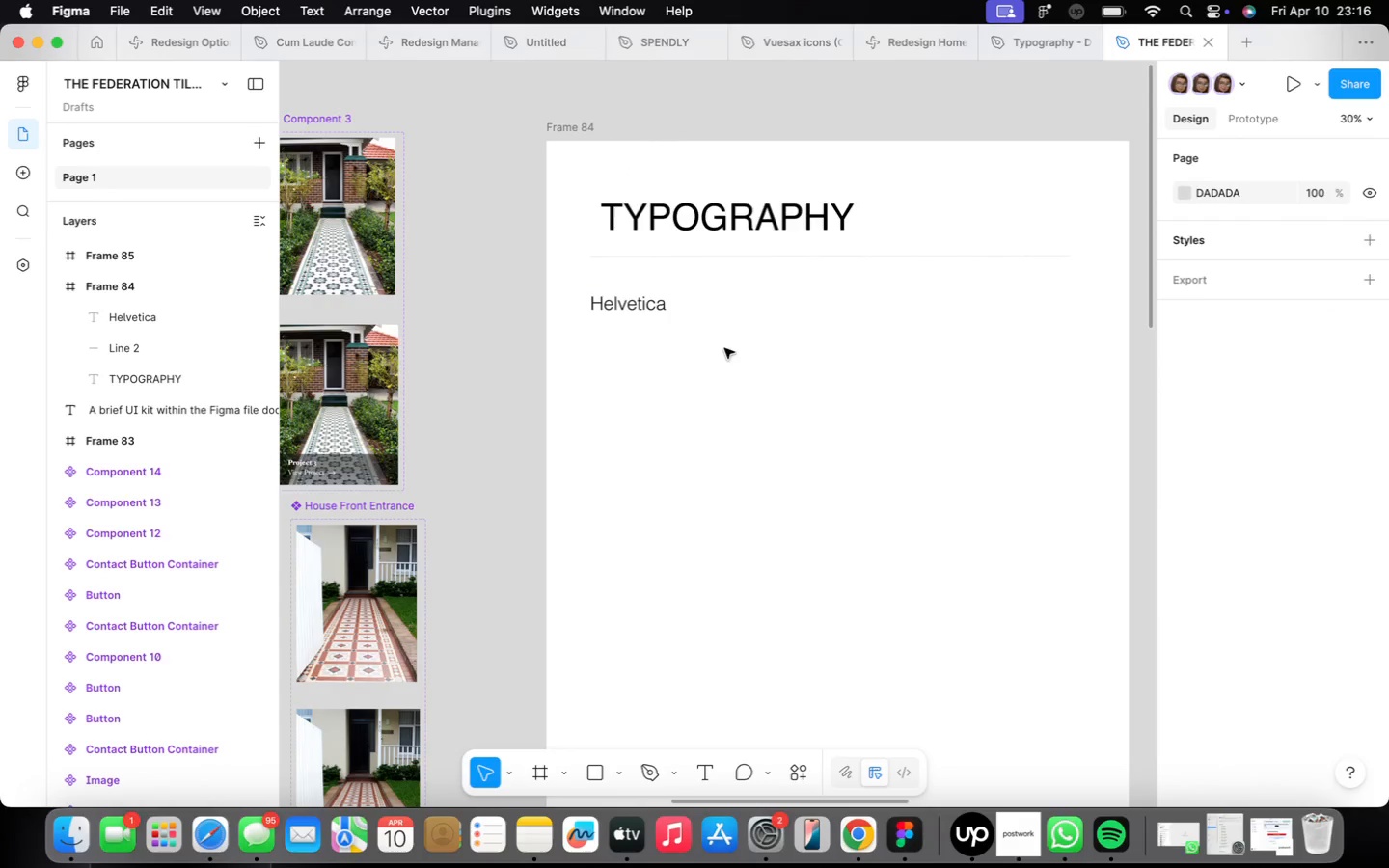 
scroll: coordinate [679, 332], scroll_direction: up, amount: 2.0
 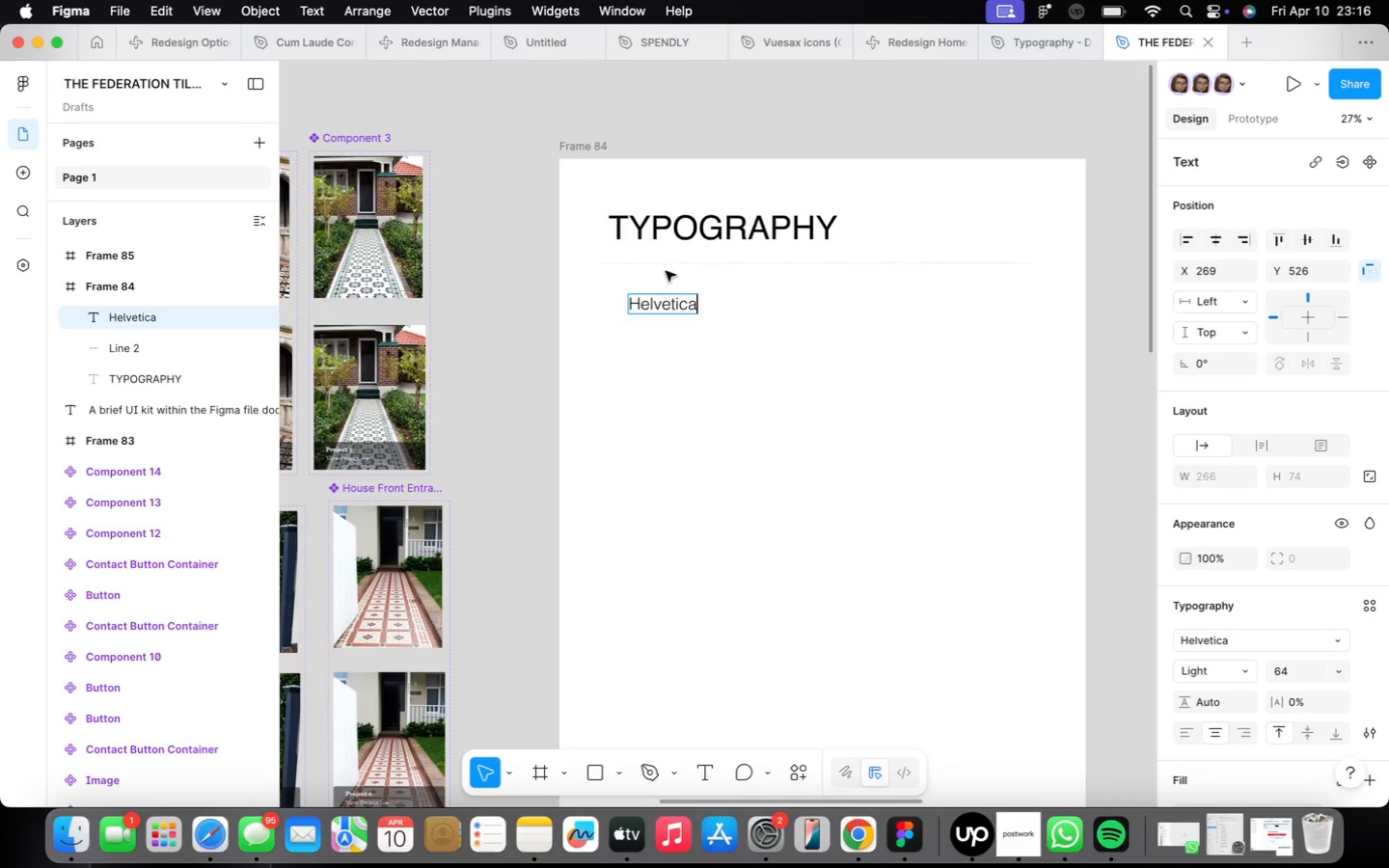 
left_click_drag(start_coordinate=[670, 299], to_coordinate=[641, 301])
 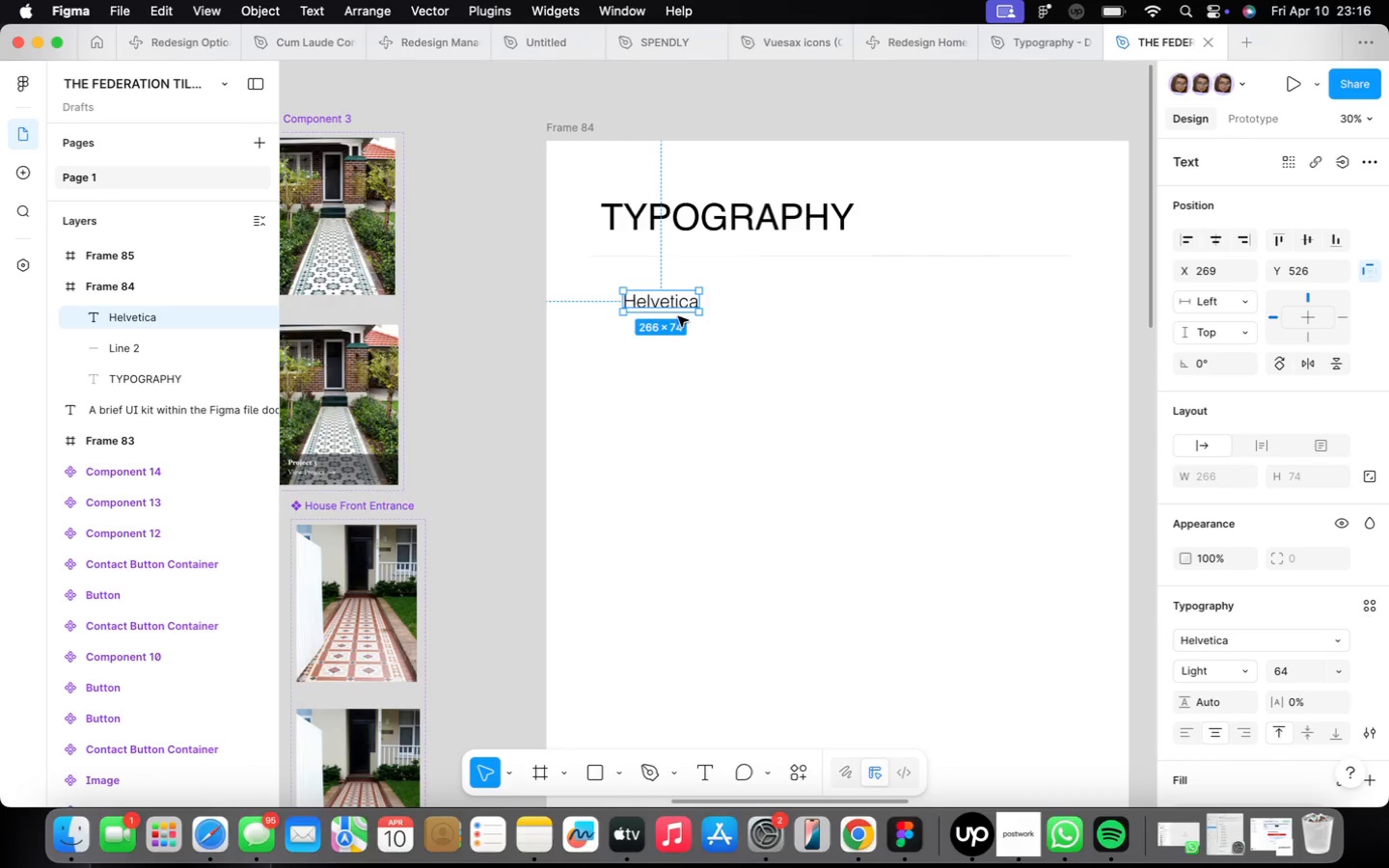 
double_click([627, 309])
 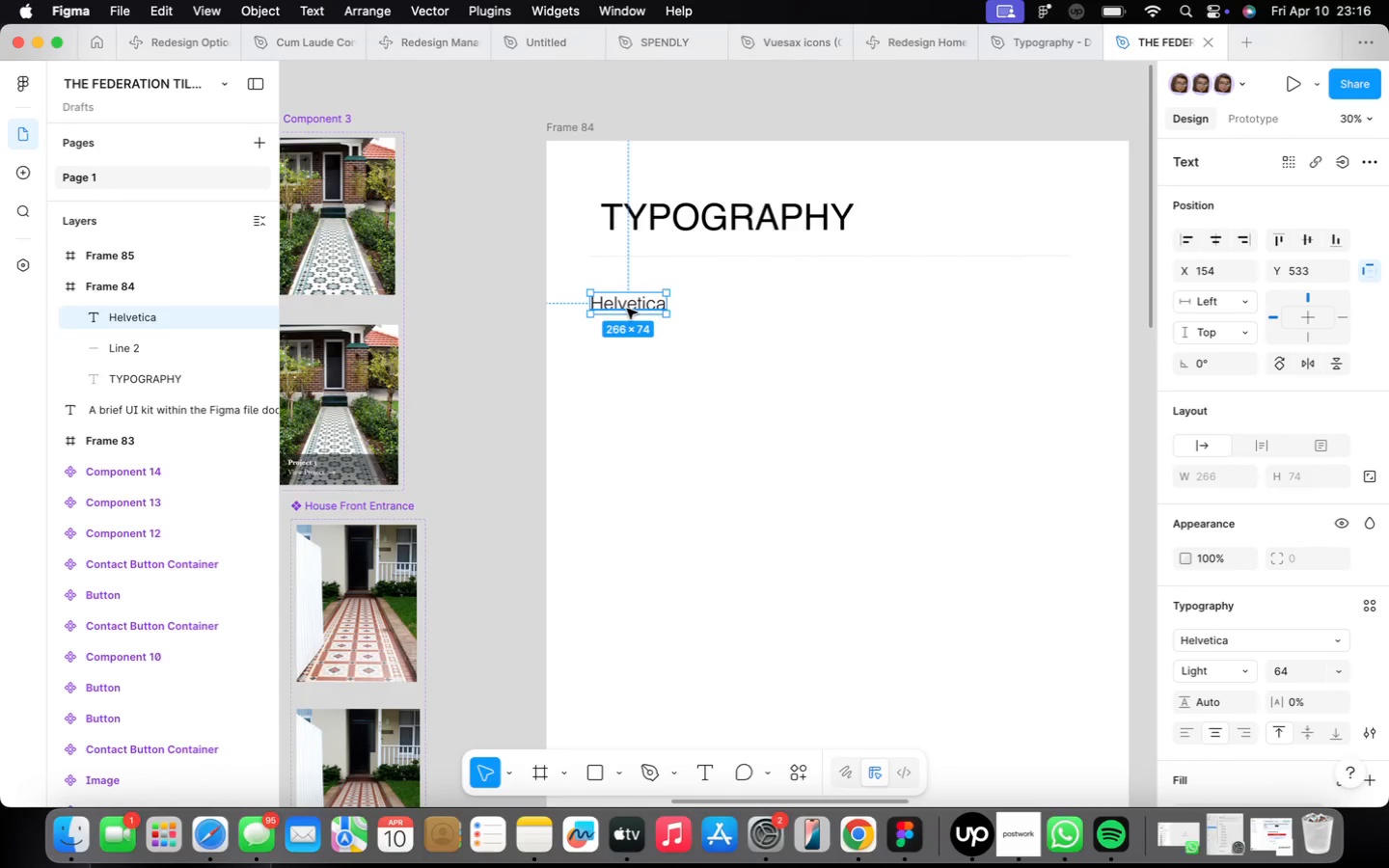 
triple_click([627, 309])
 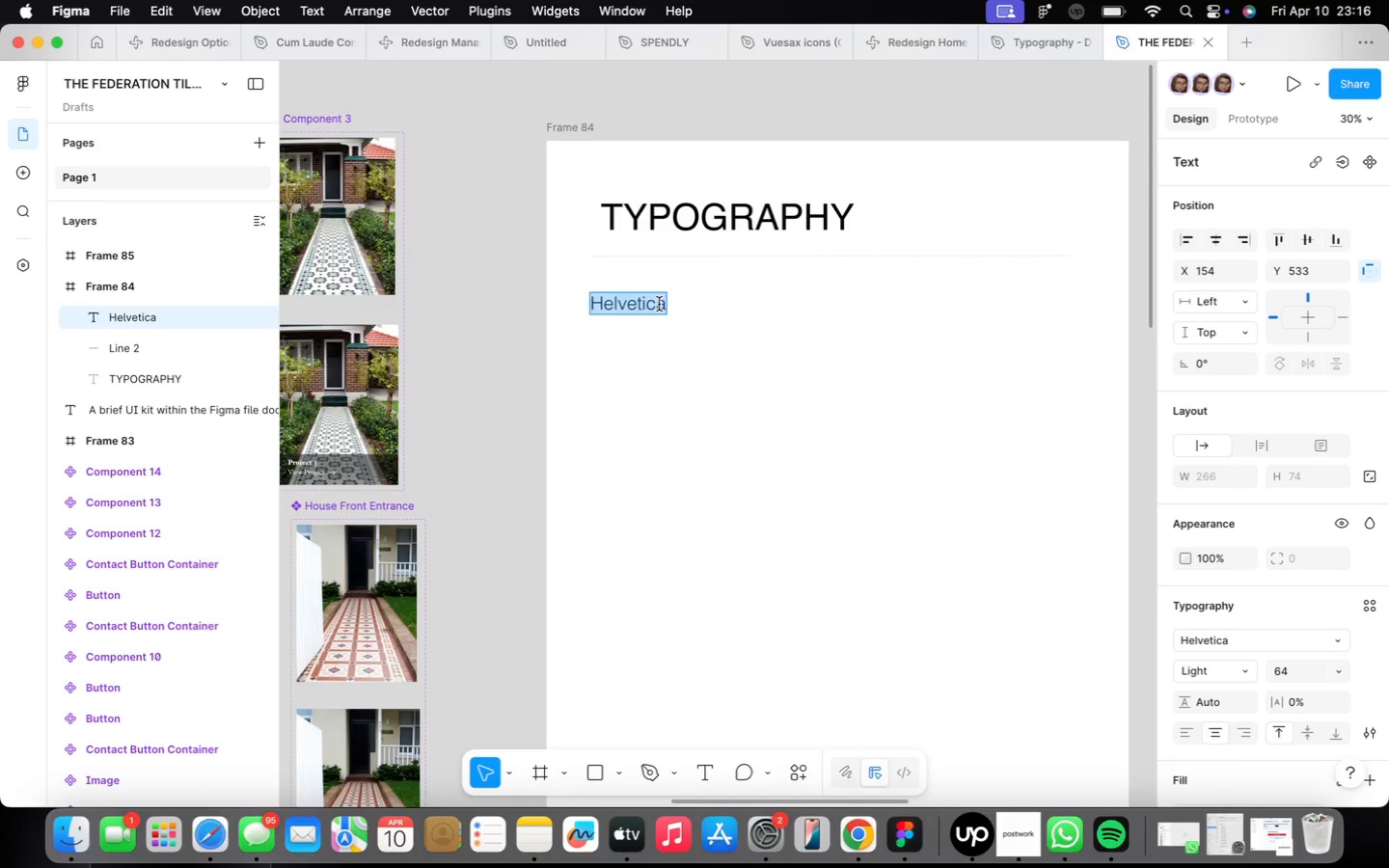 
left_click([664, 303])
 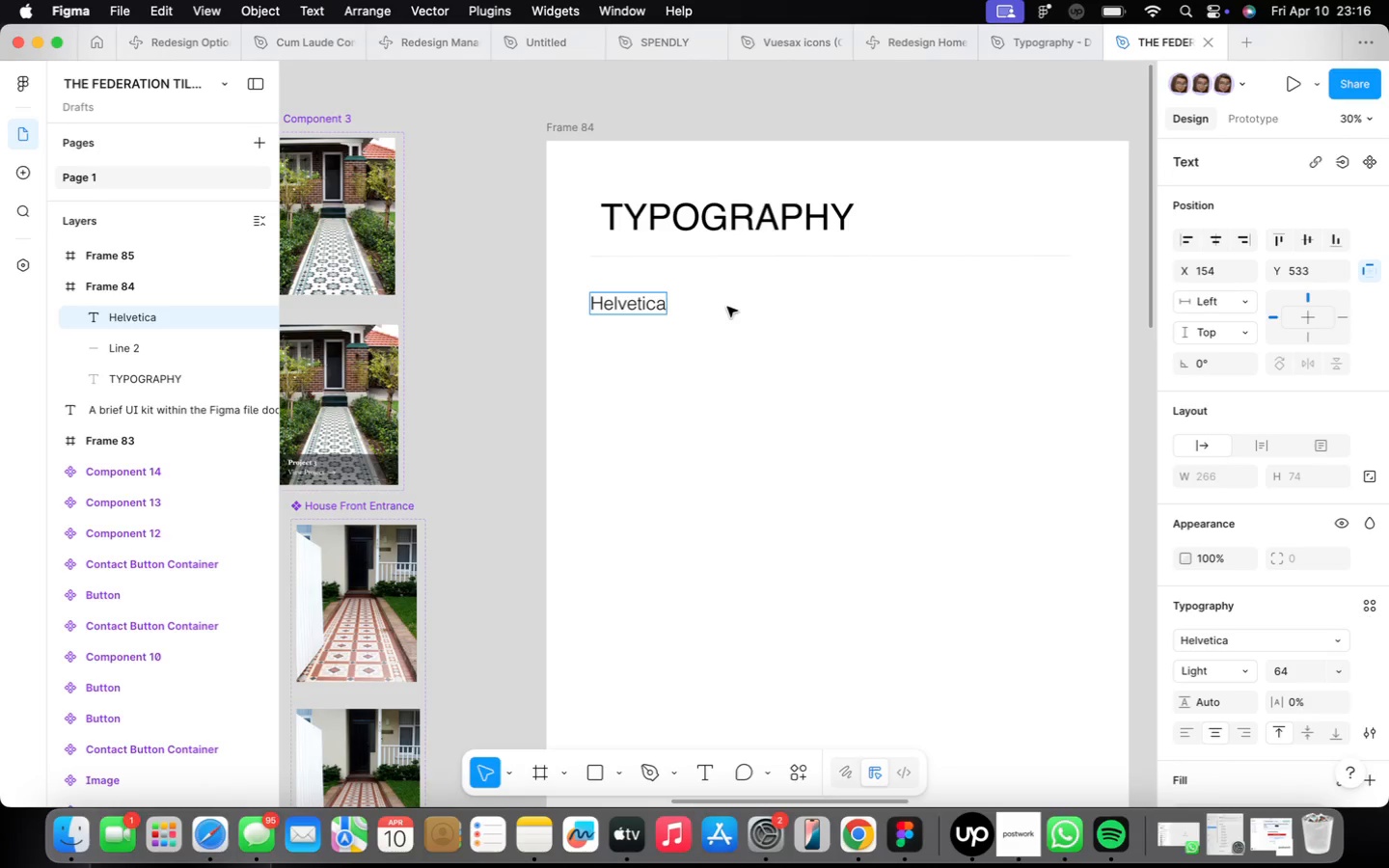 
key(Space)
 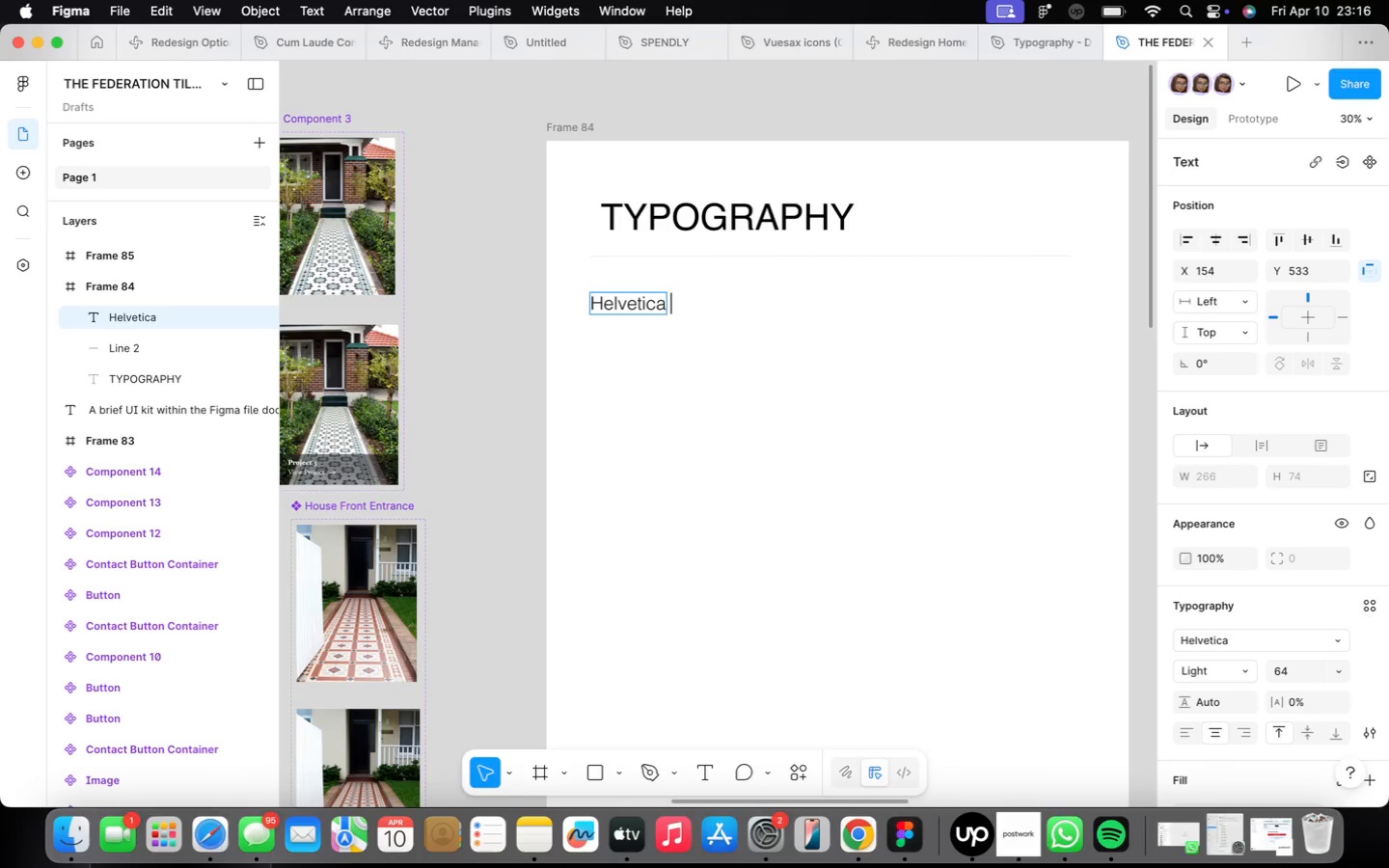 
key(Minus)
 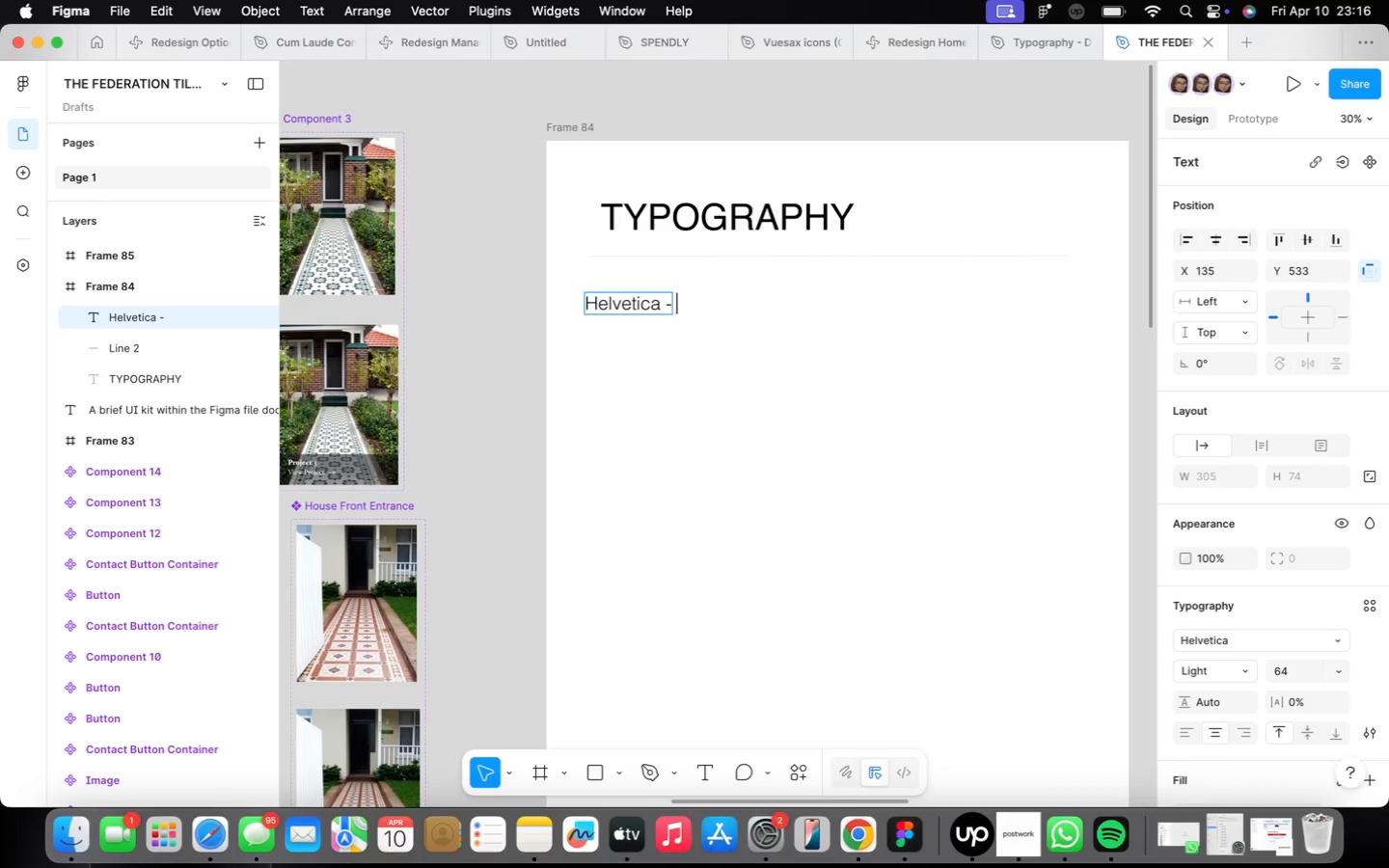 
key(Space)
 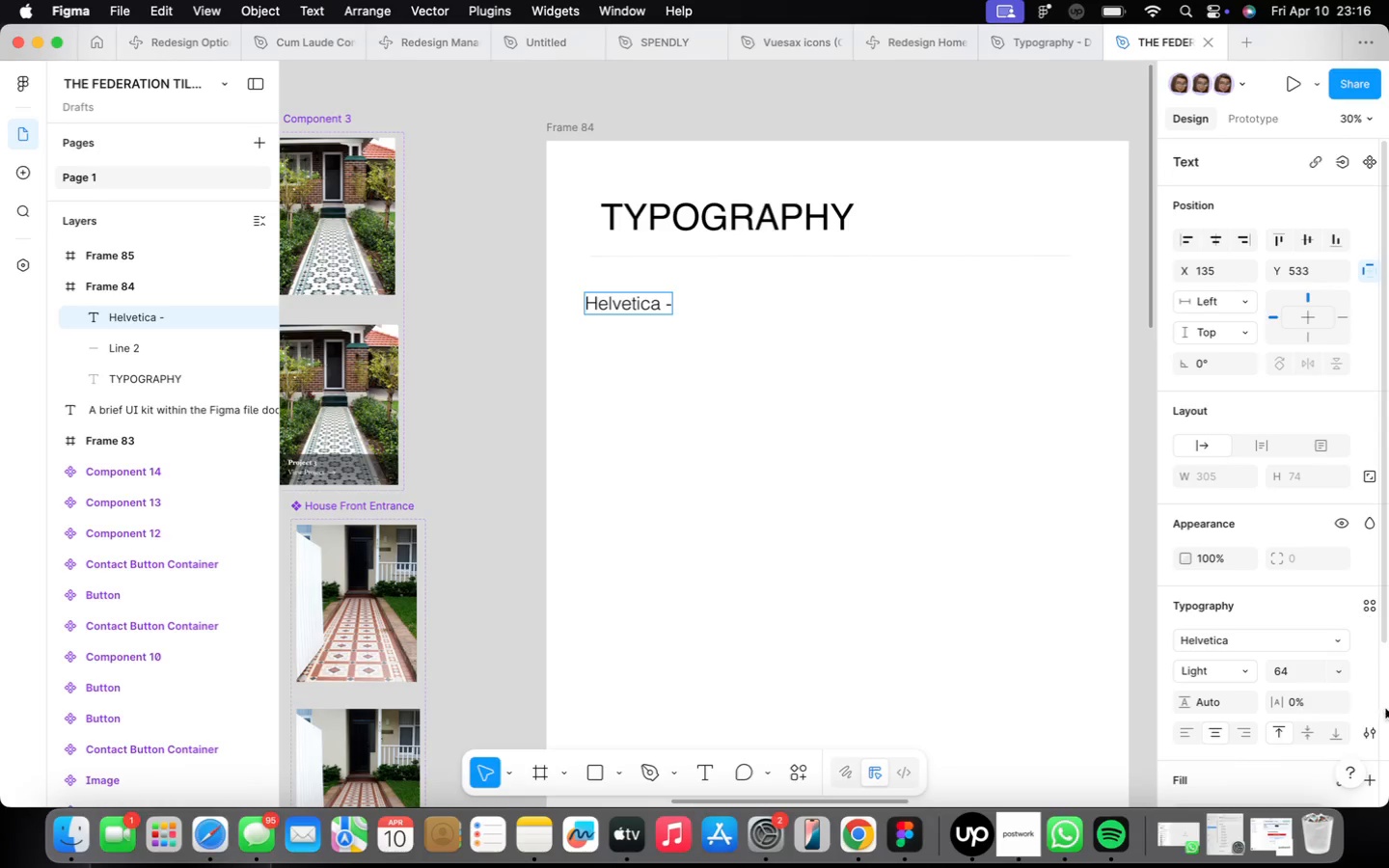 
wait(5.23)
 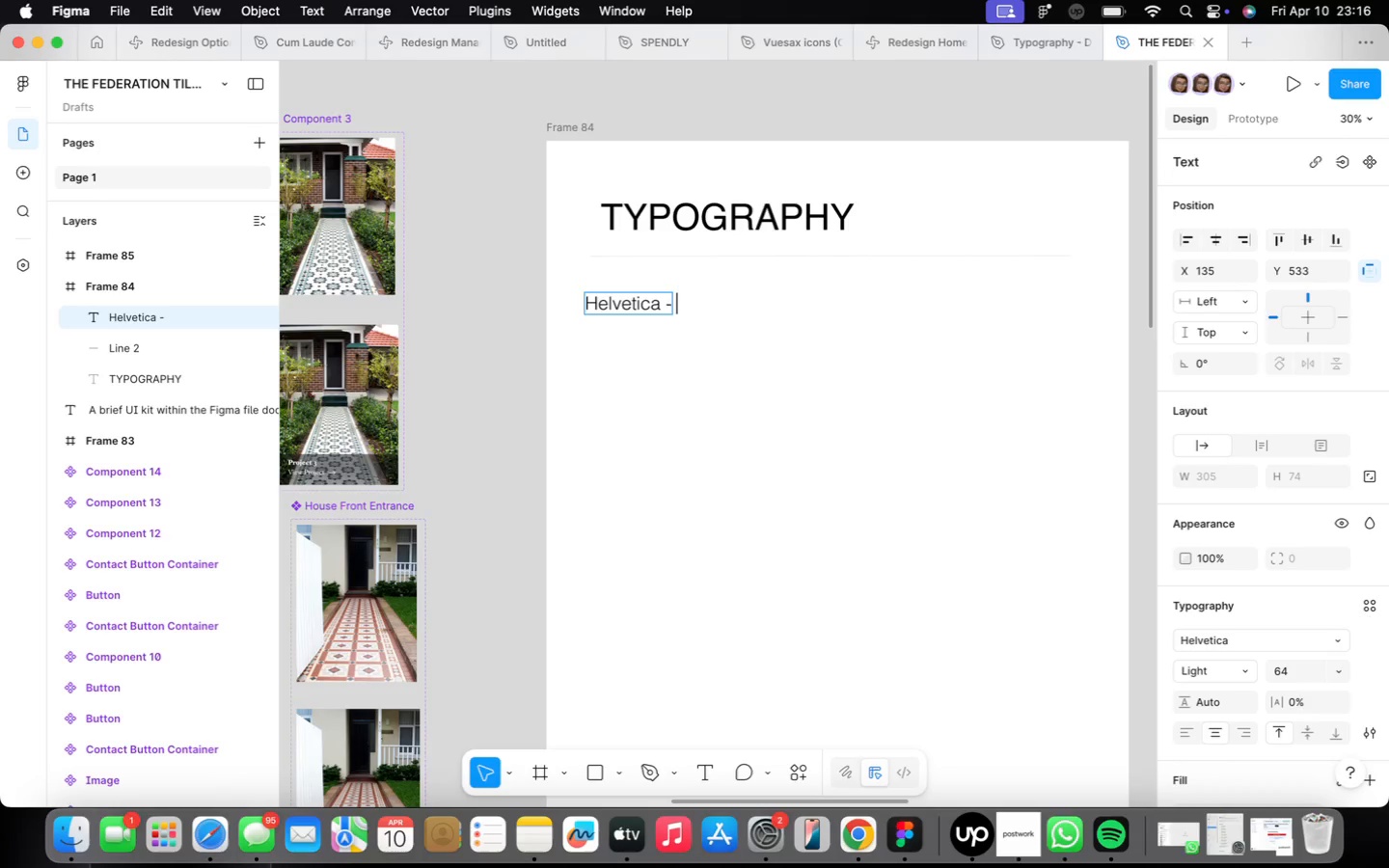 
left_click([1189, 734])
 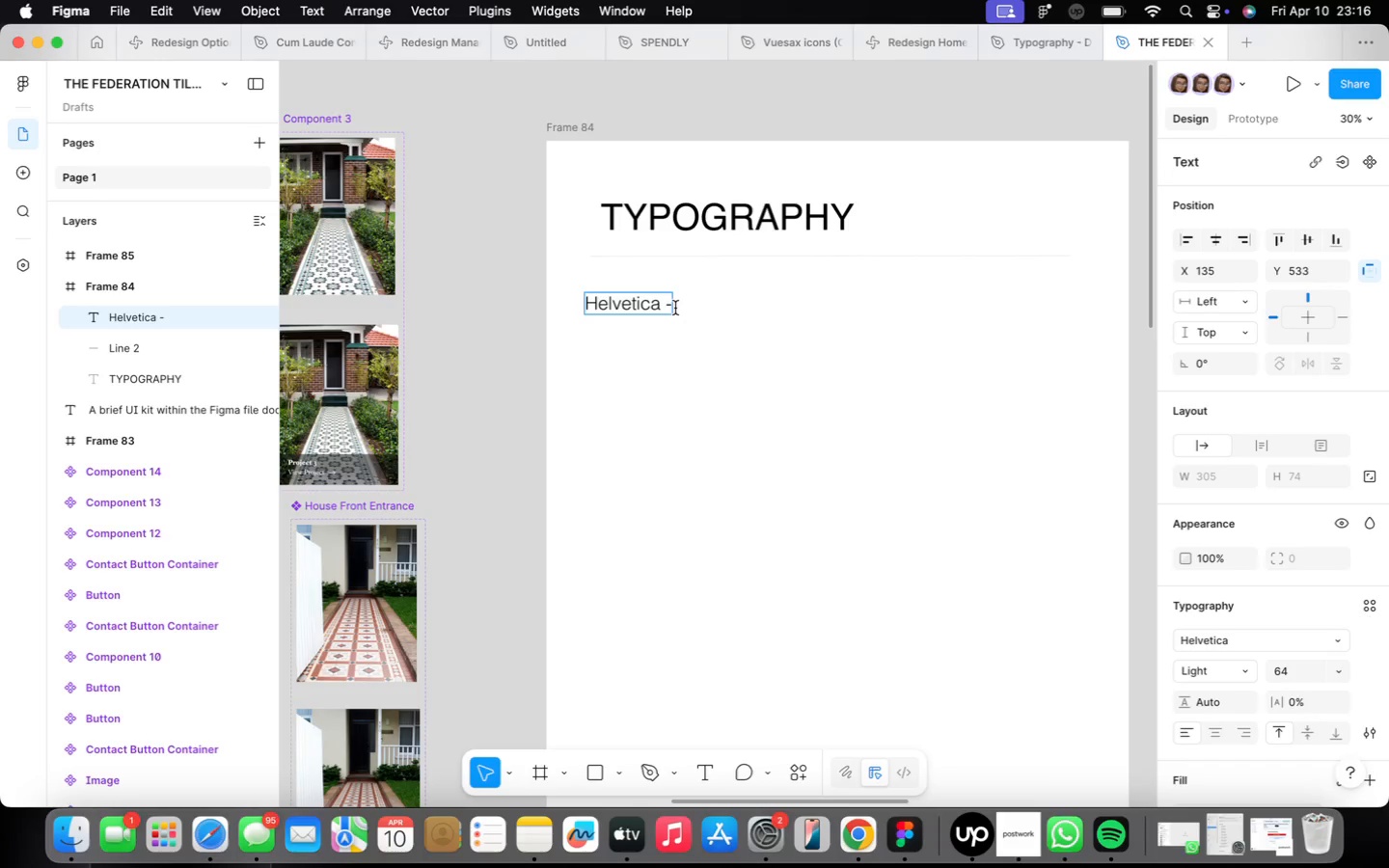 
wait(29.29)
 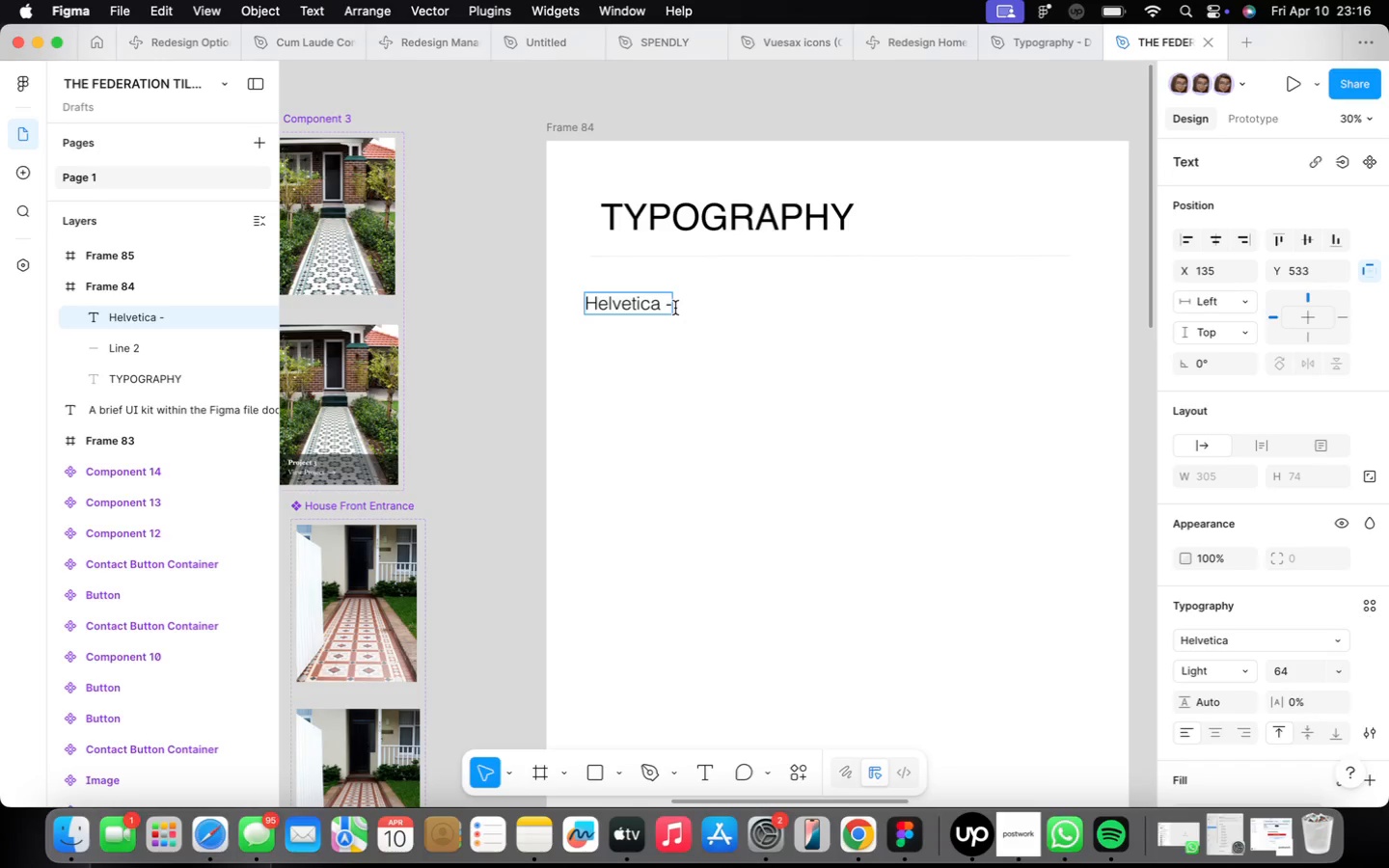 
key(CapsLock)
 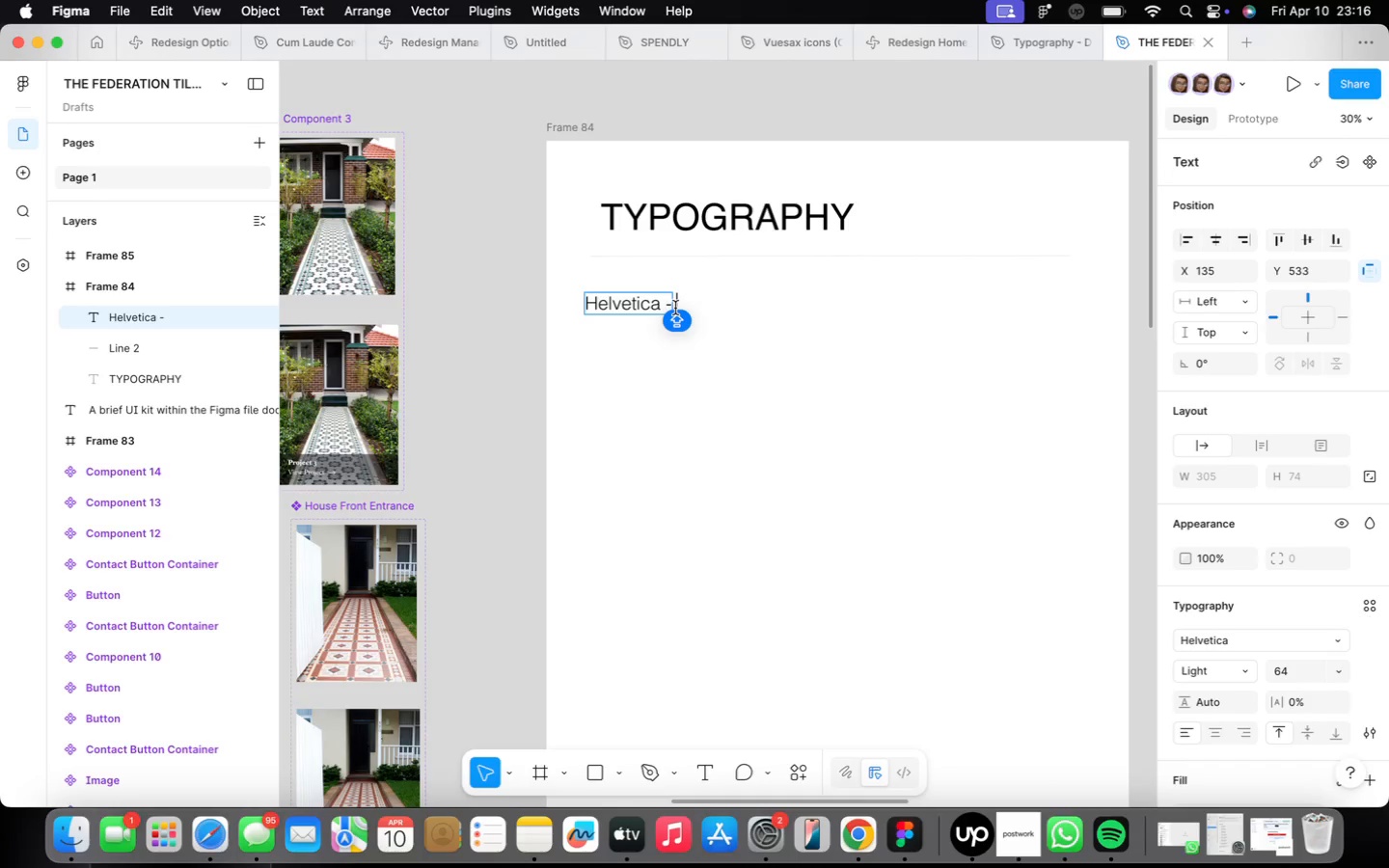 
wait(6.82)
 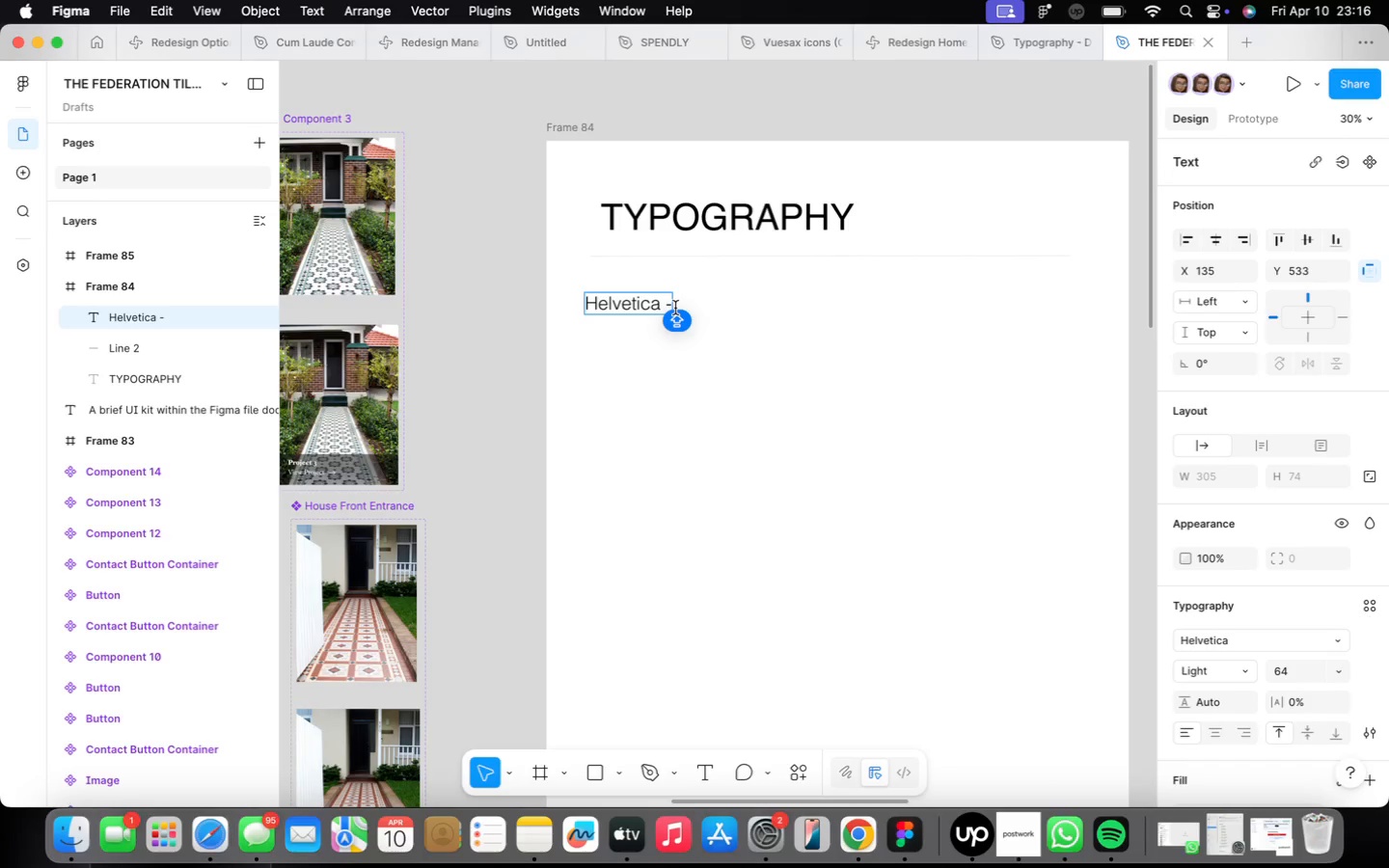 
type(Bold)
 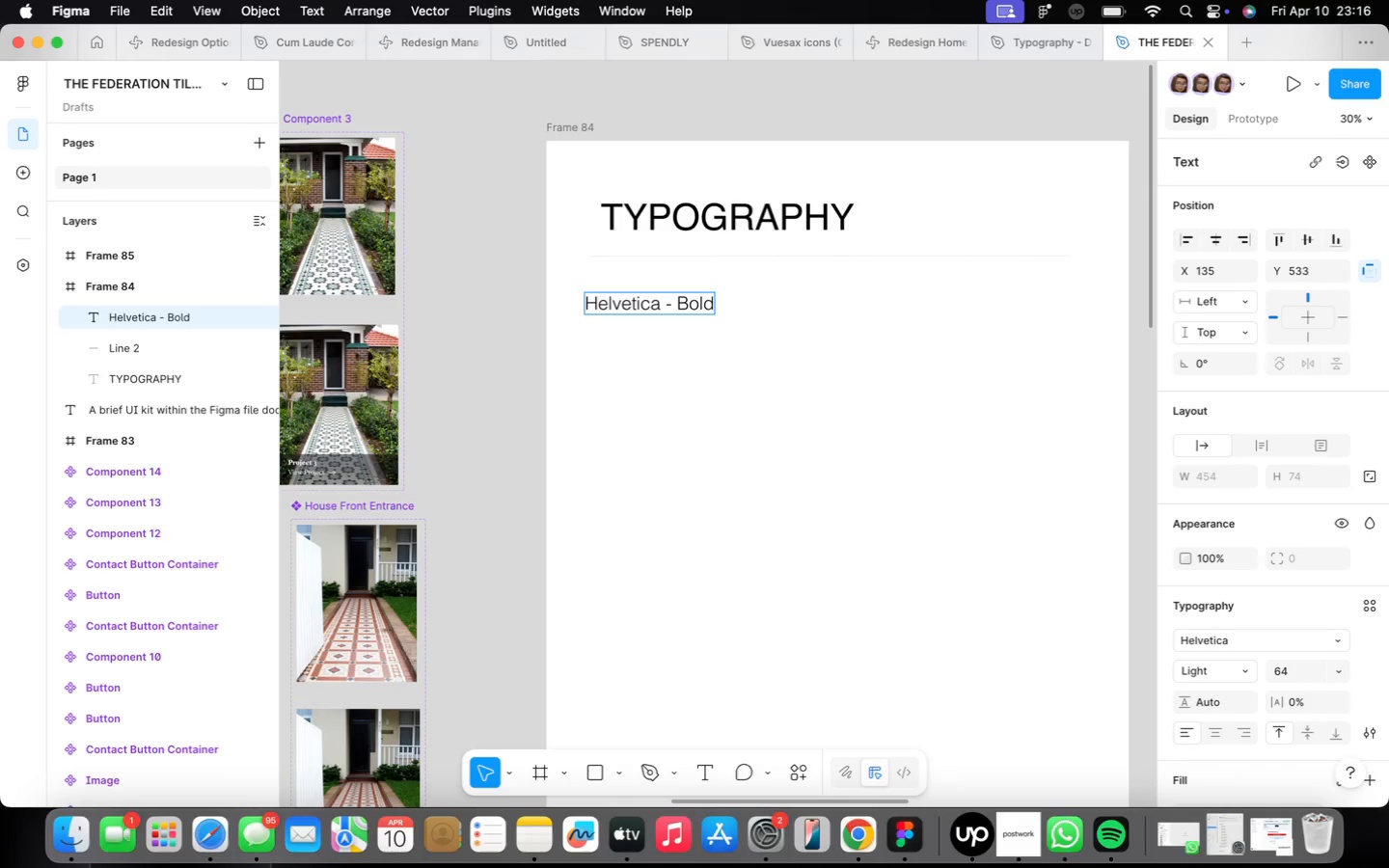 
left_click([812, 427])
 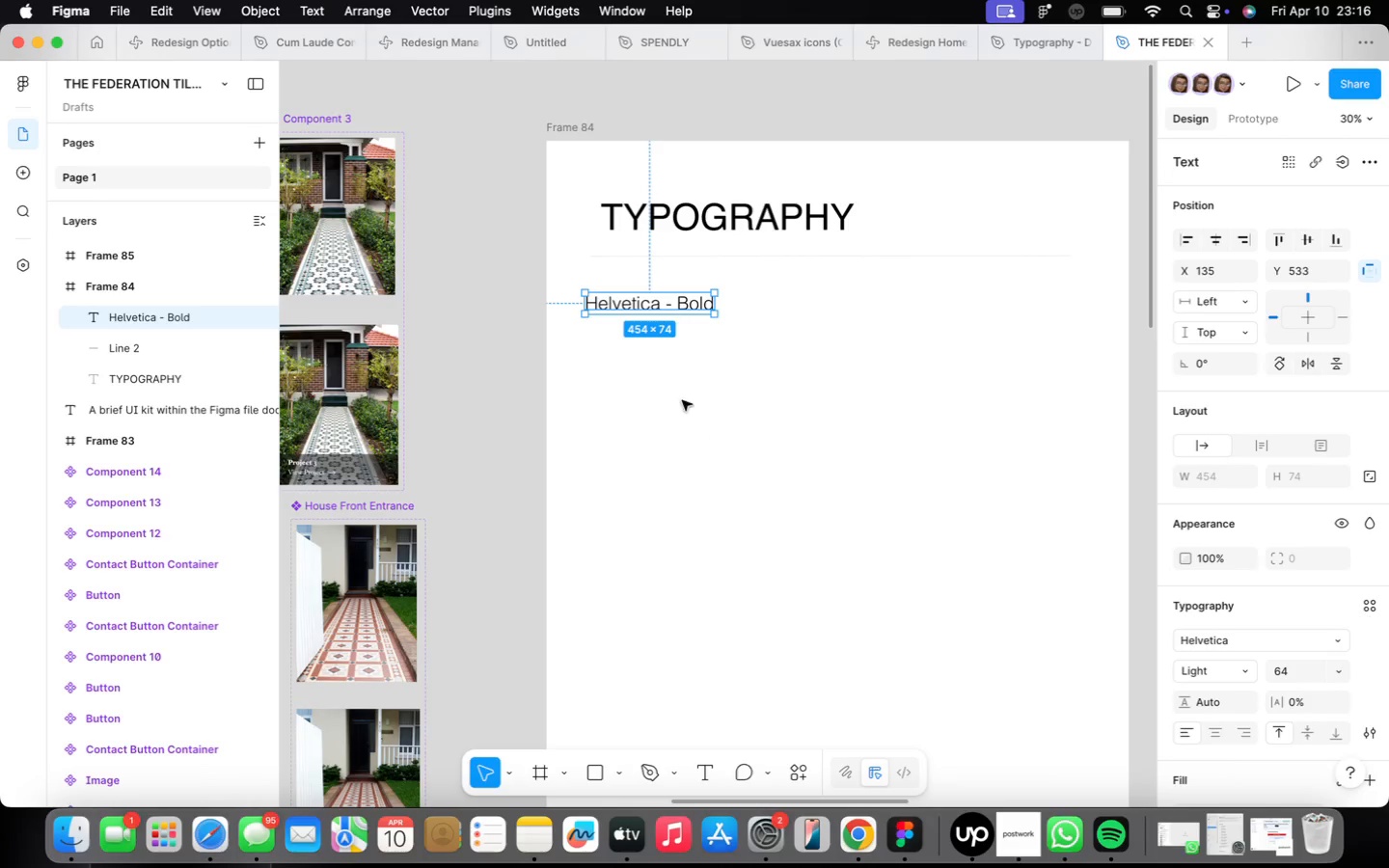 
left_click([678, 378])
 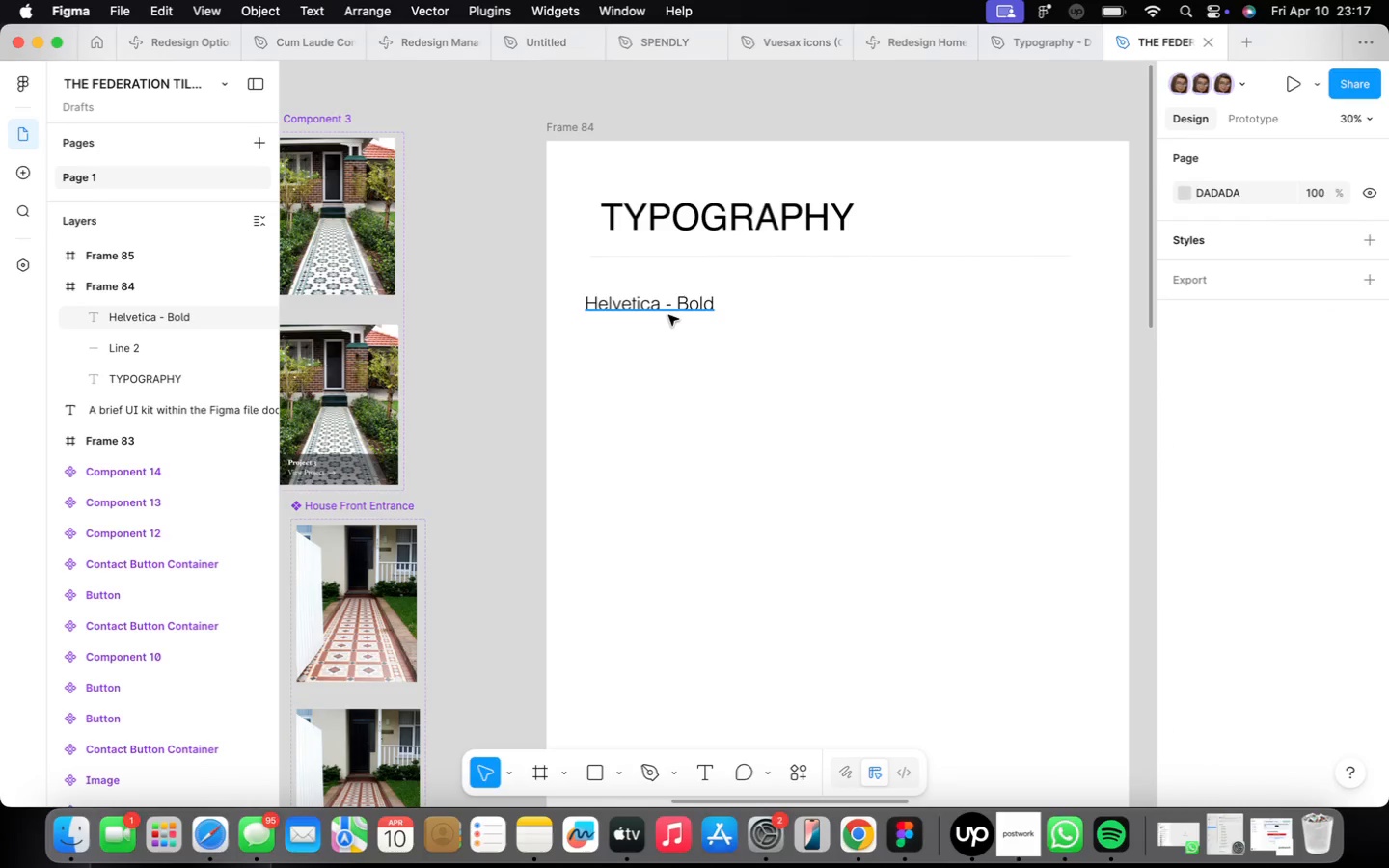 
left_click([677, 307])
 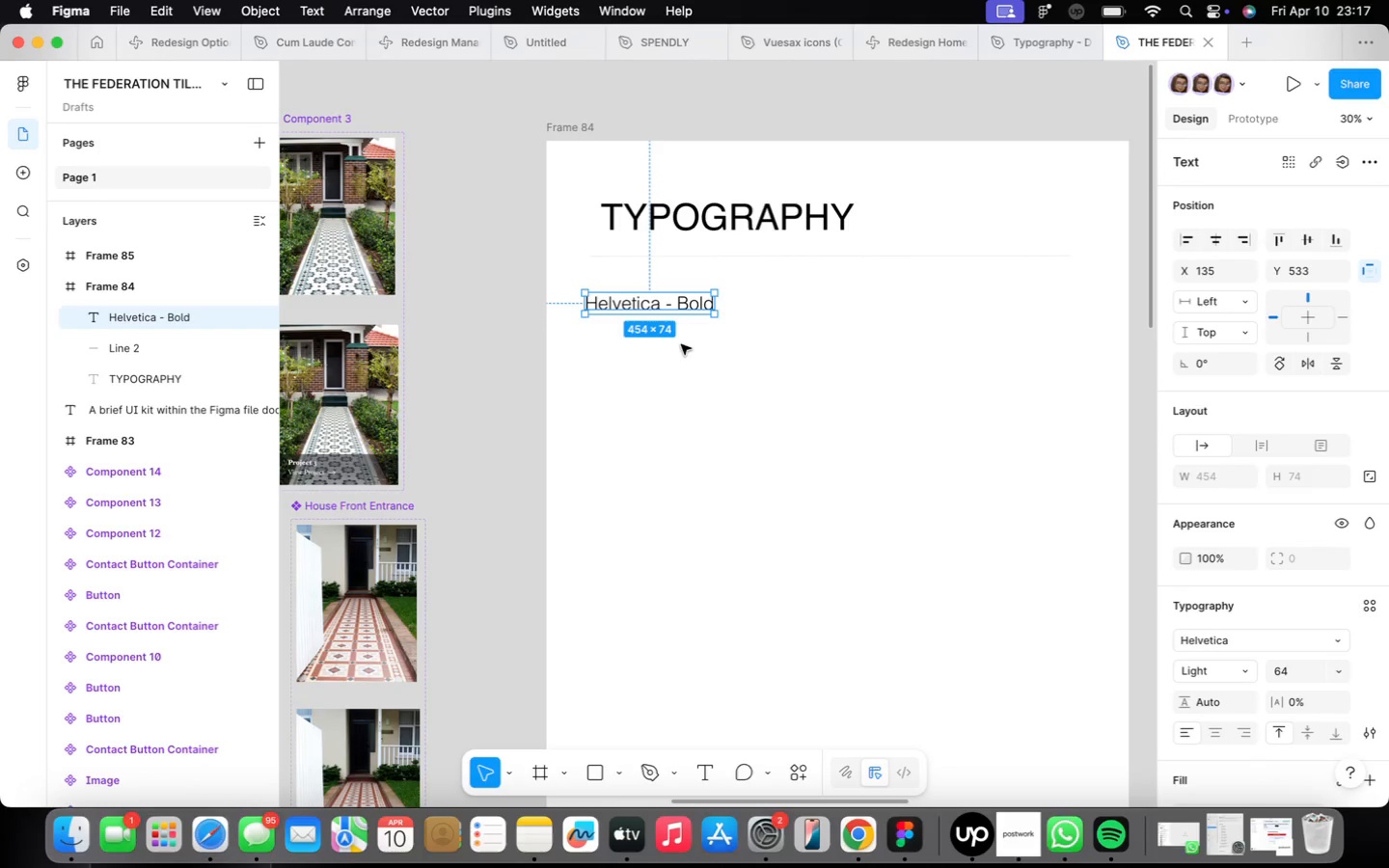 
left_click([687, 381])
 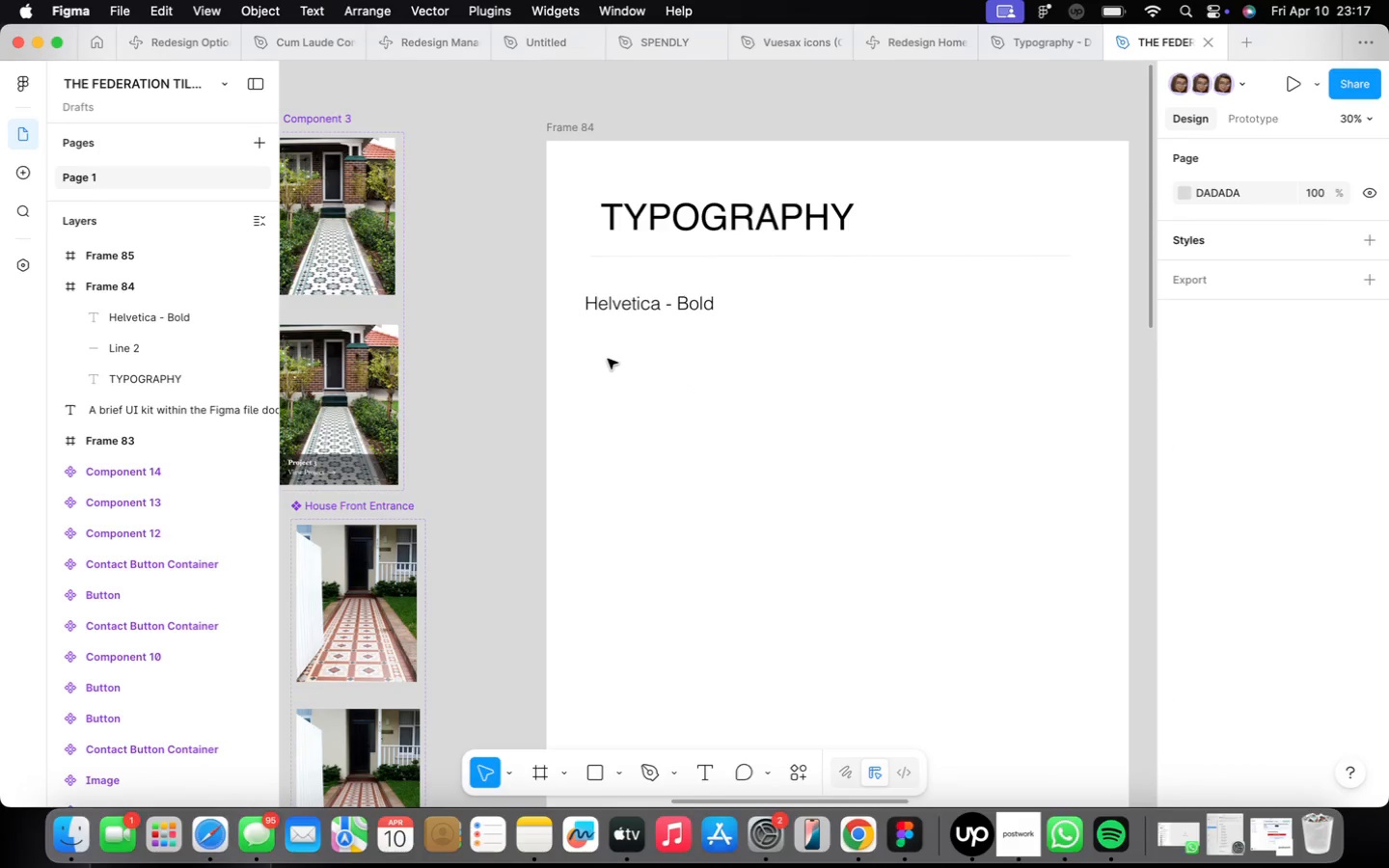 
key(T)
 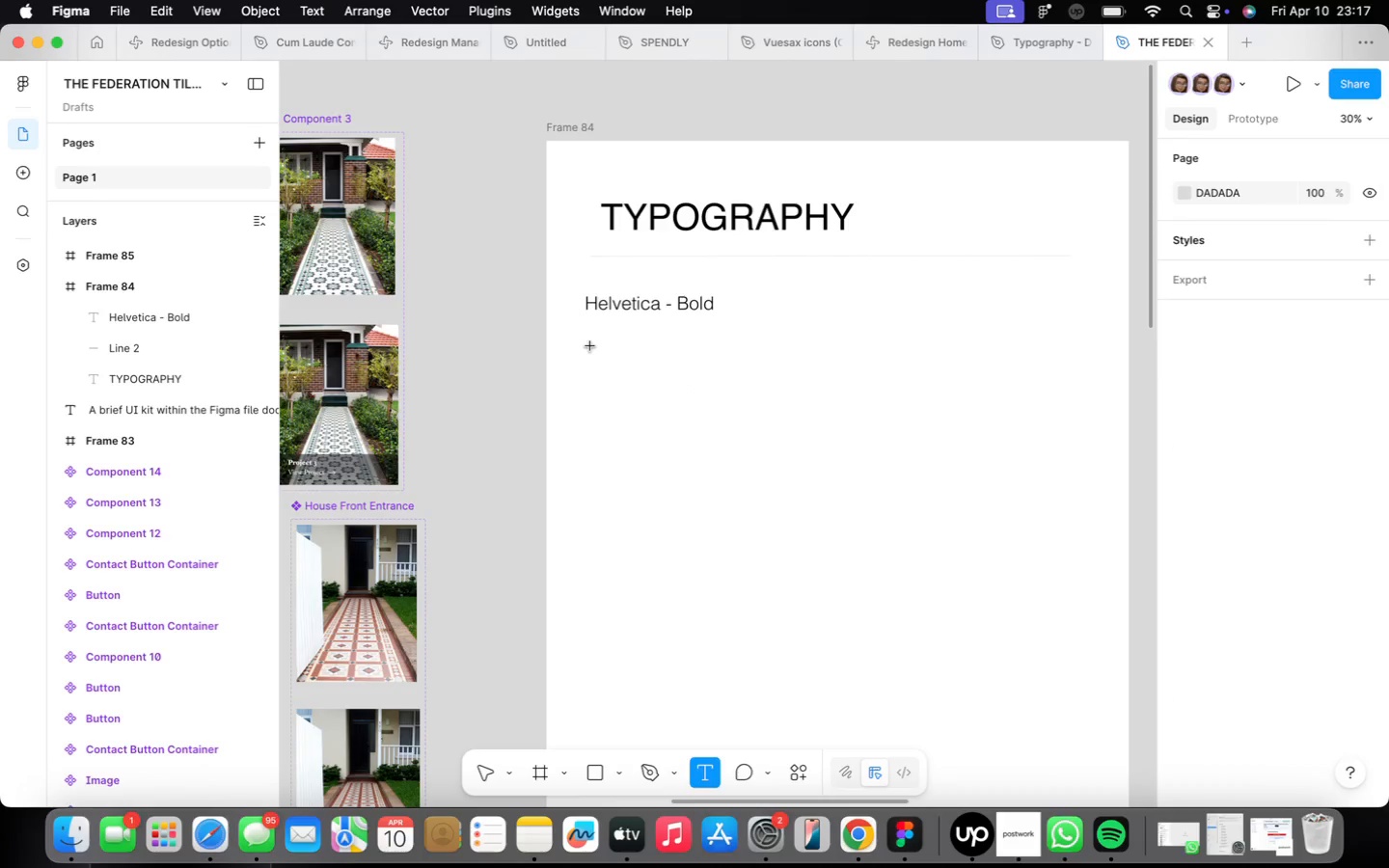 
left_click([590, 346])
 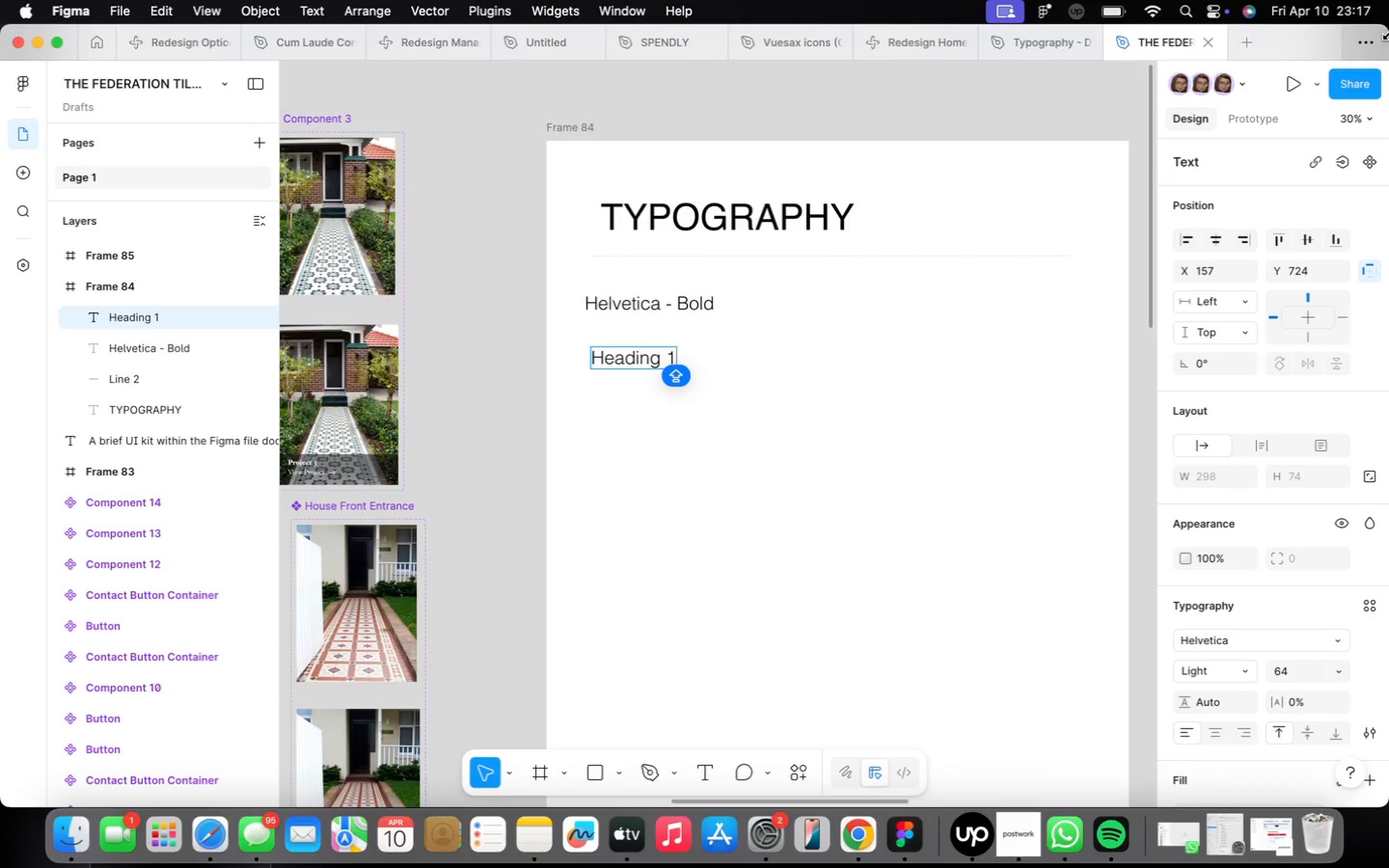 
type(Heading 1)
 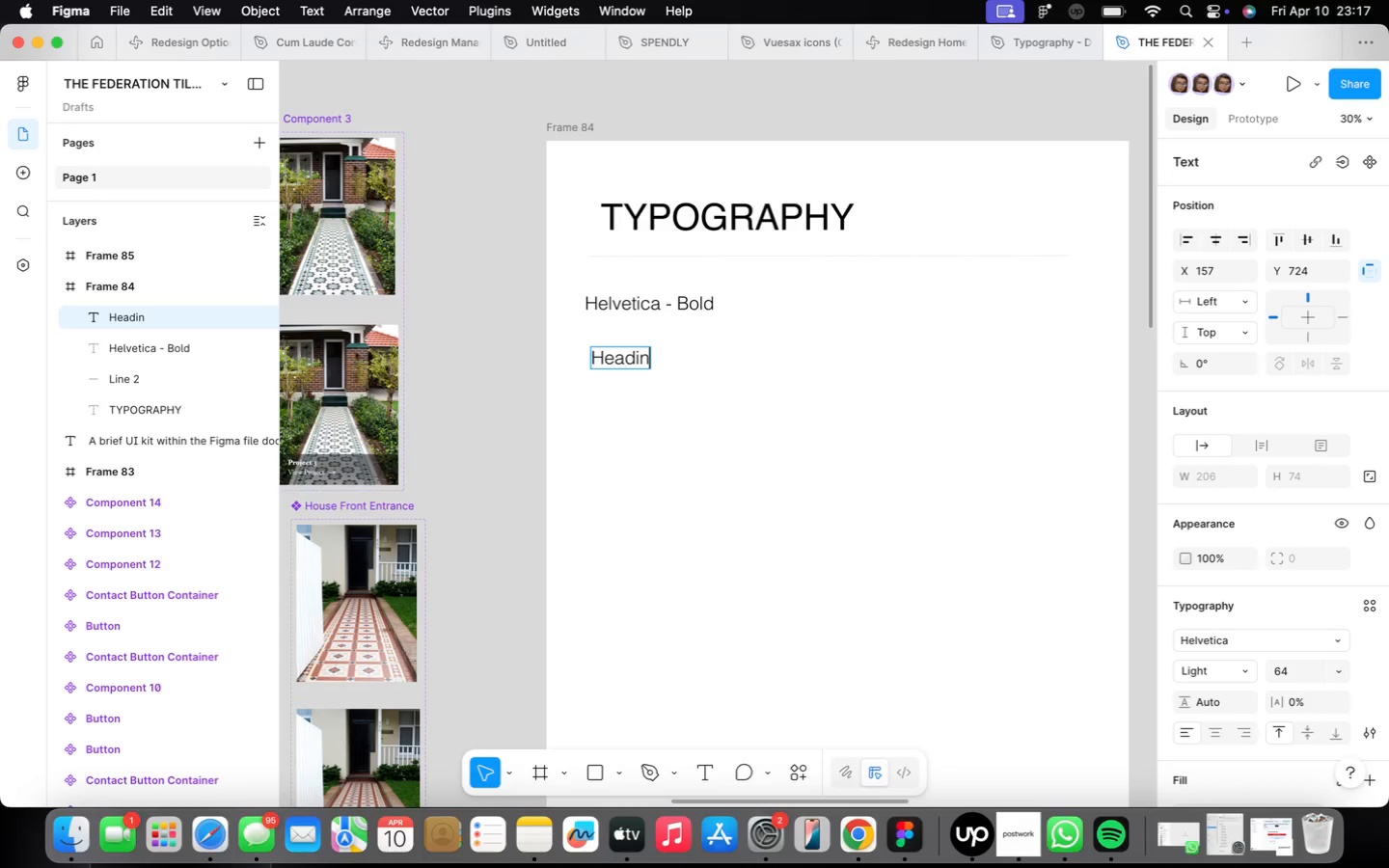 
wait(7.94)
 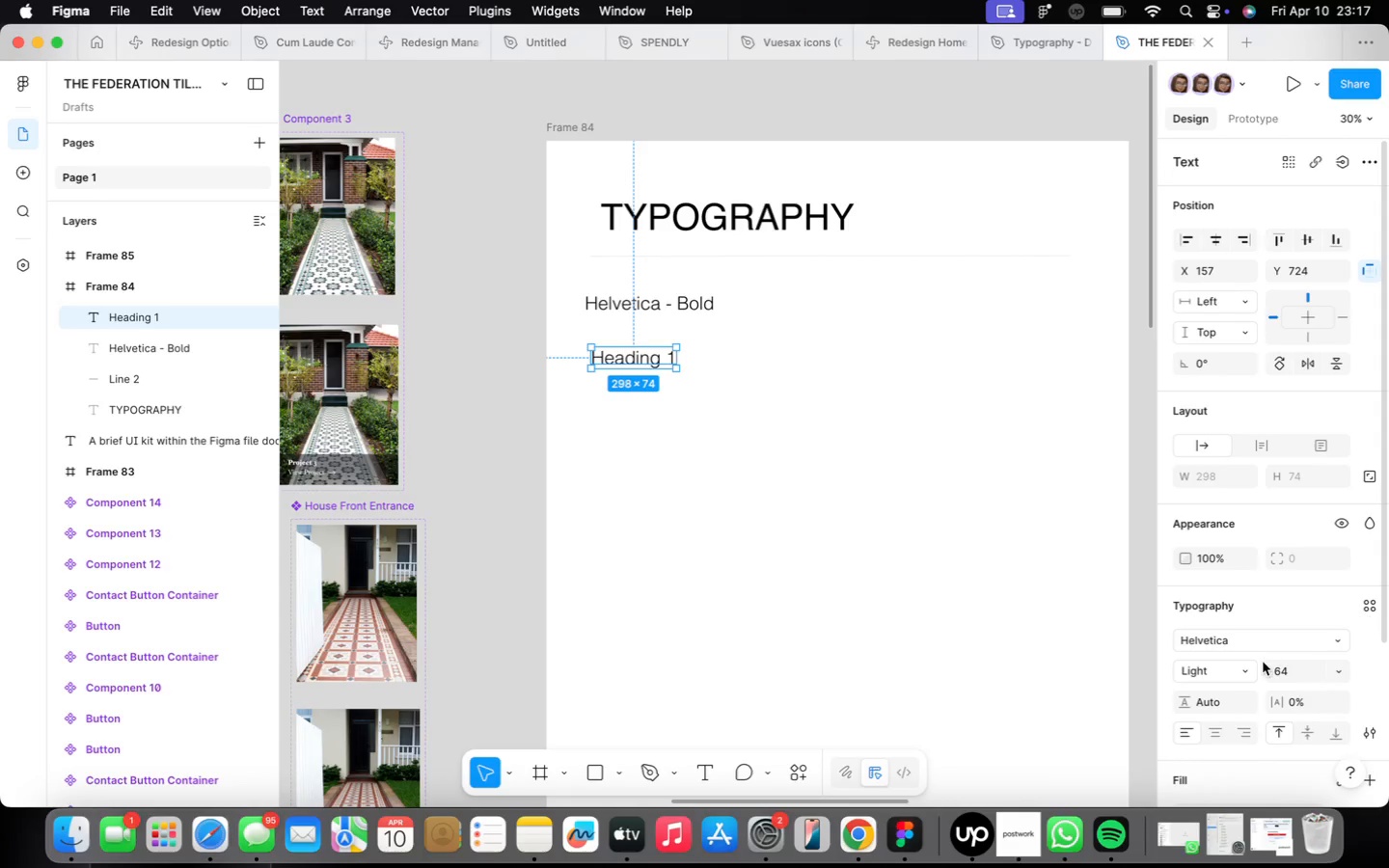 
left_click([1340, 666])
 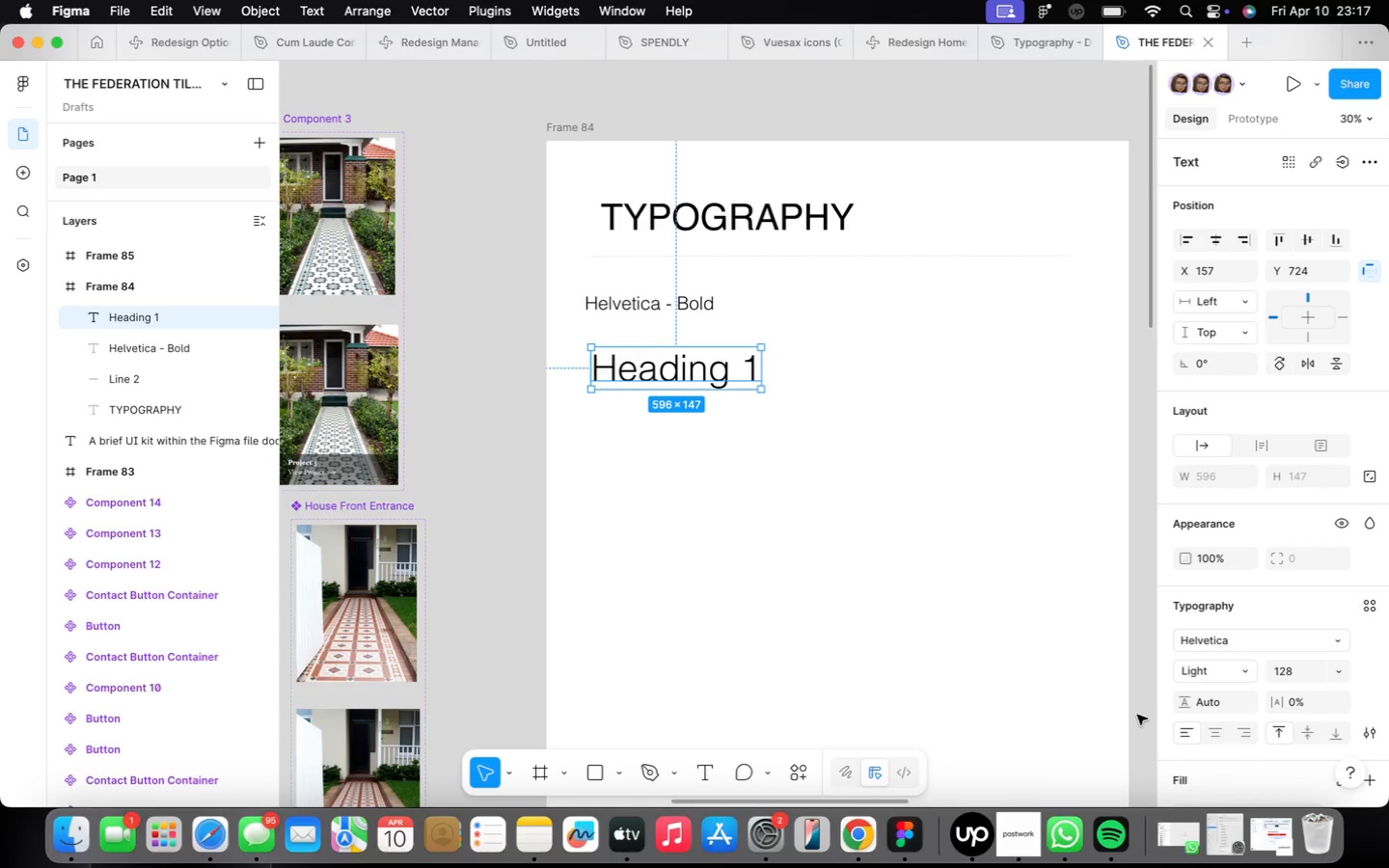 
scroll: coordinate [1325, 666], scroll_direction: down, amount: 10.0
 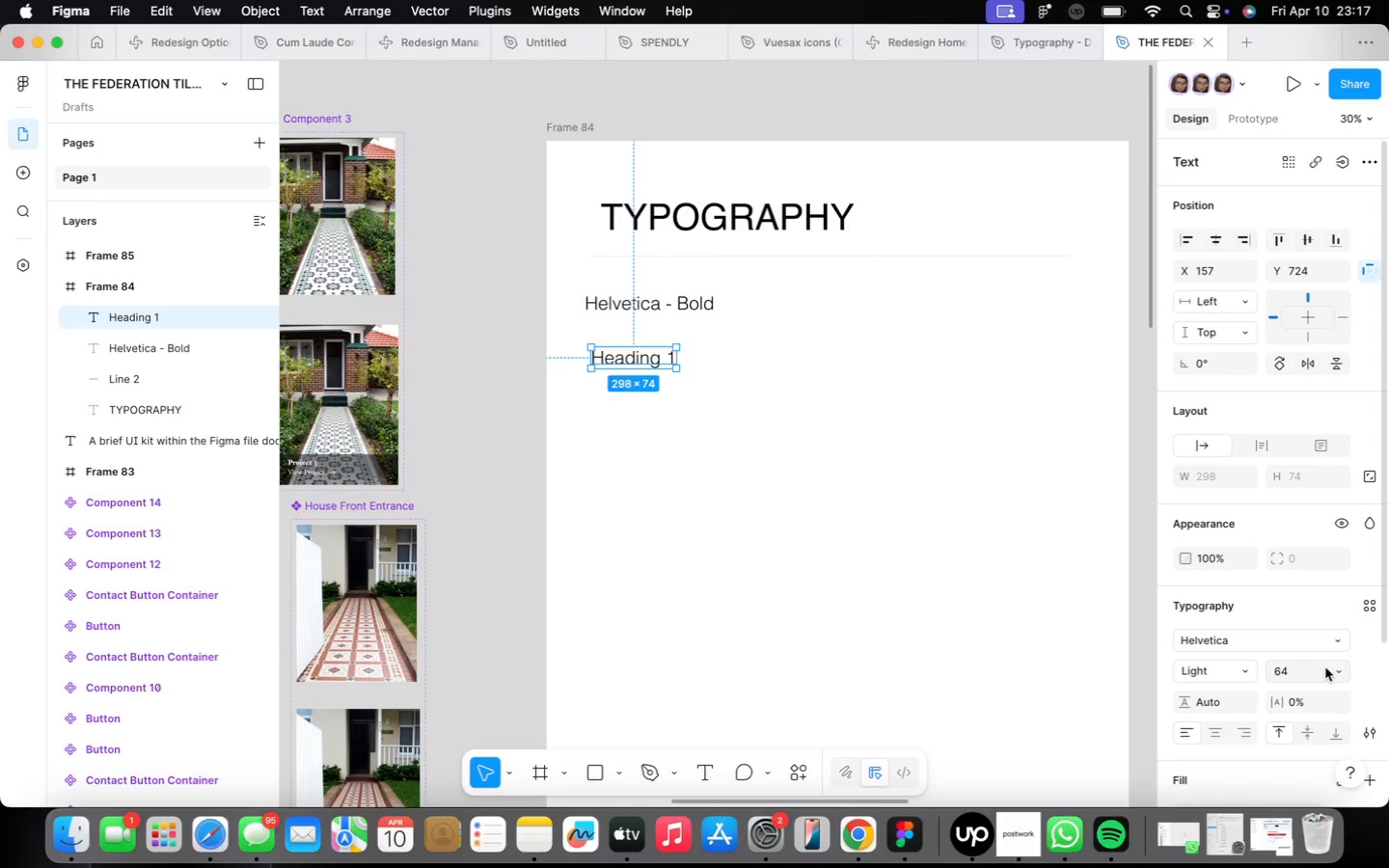 
left_click([637, 297])
 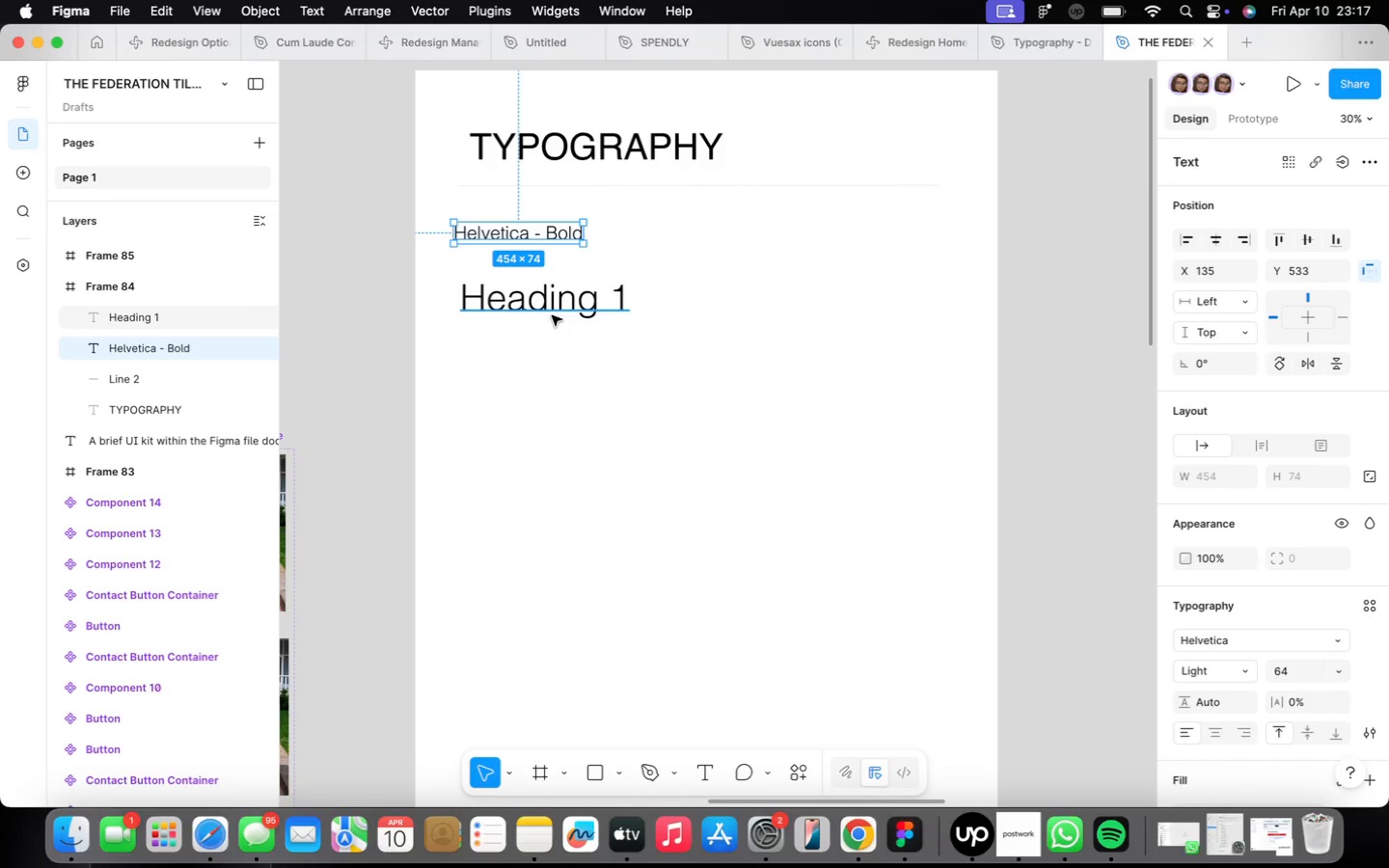 
wait(6.19)
 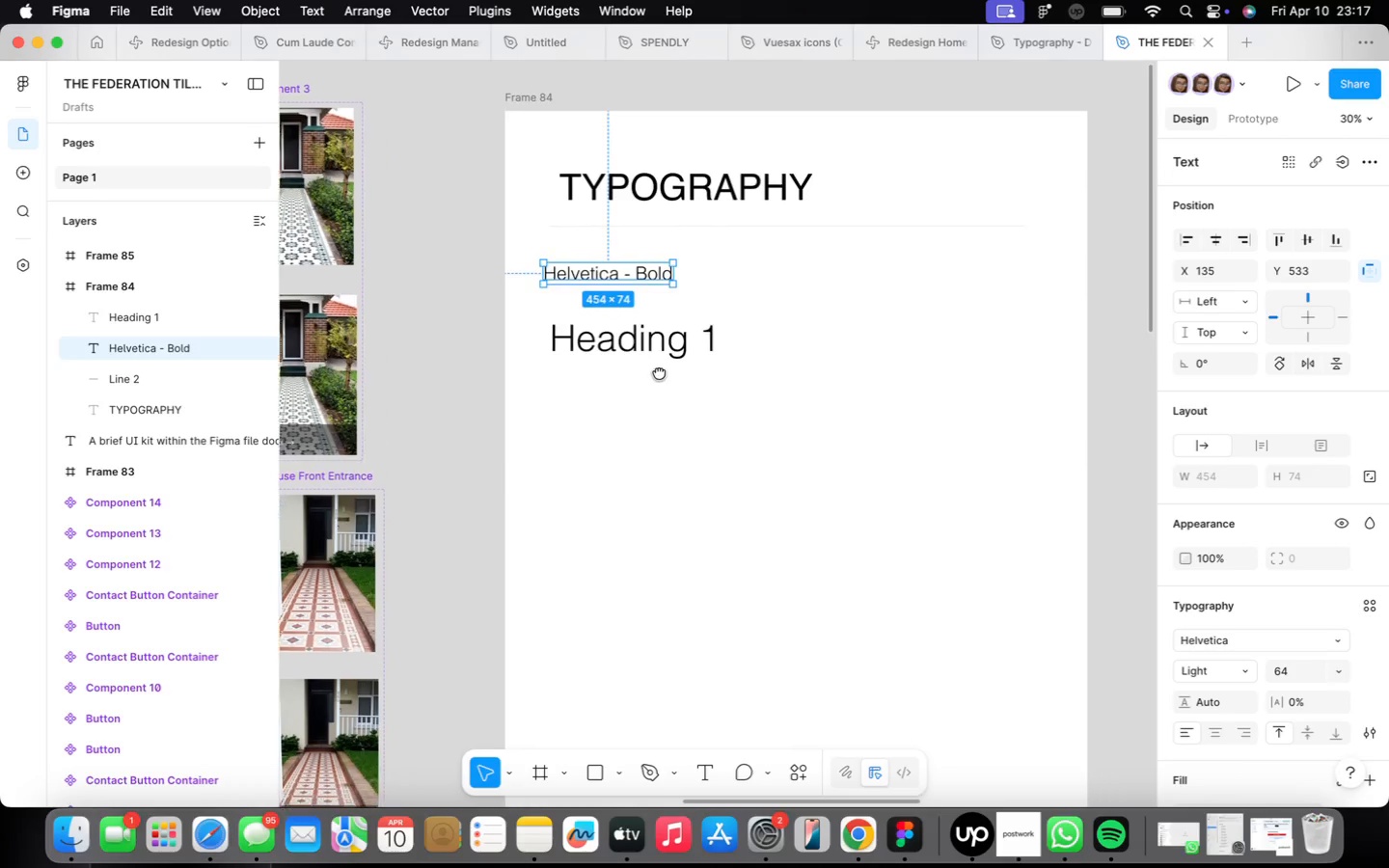 
mouse_move([558, 232])
 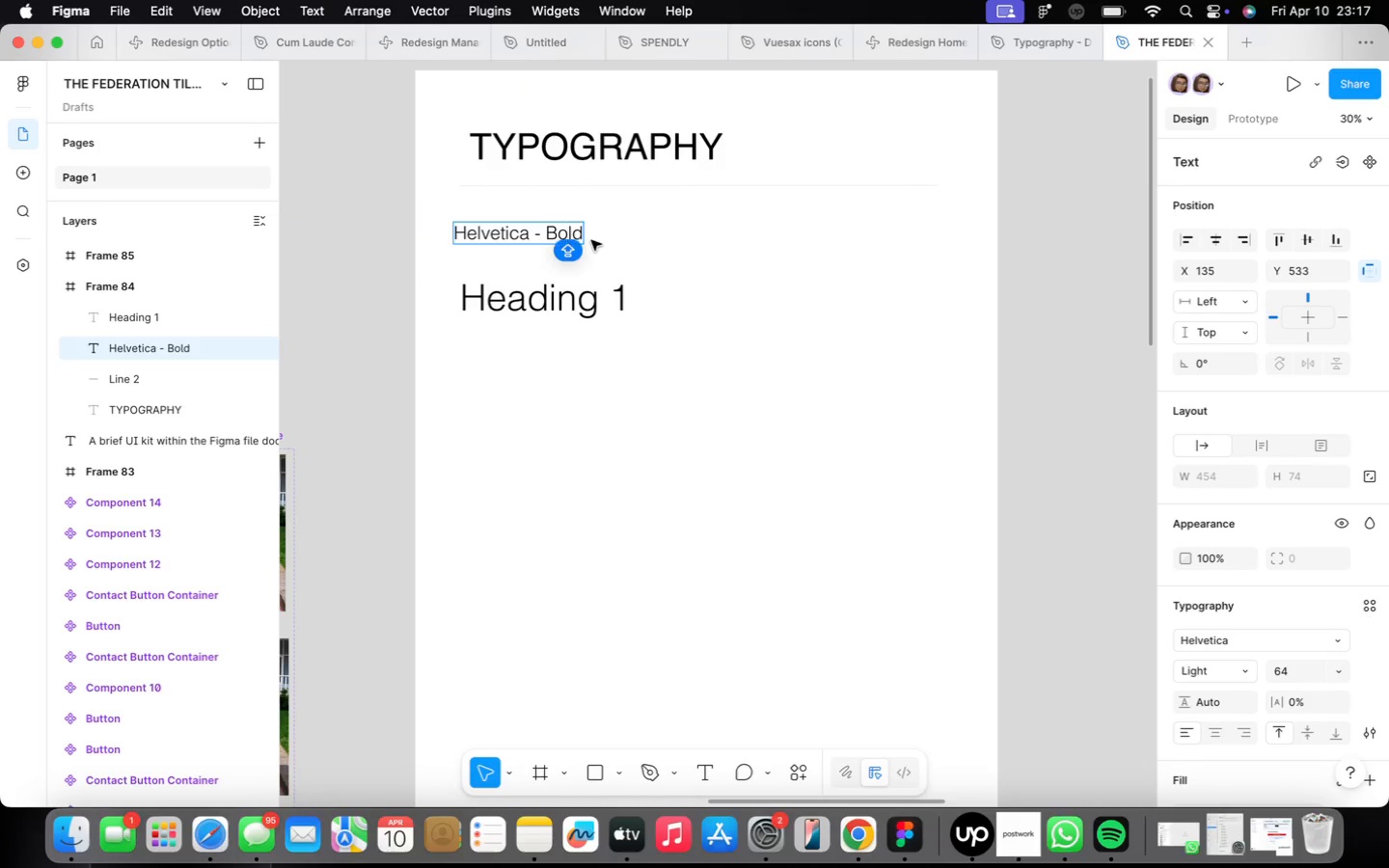 
key(ArrowRight)
 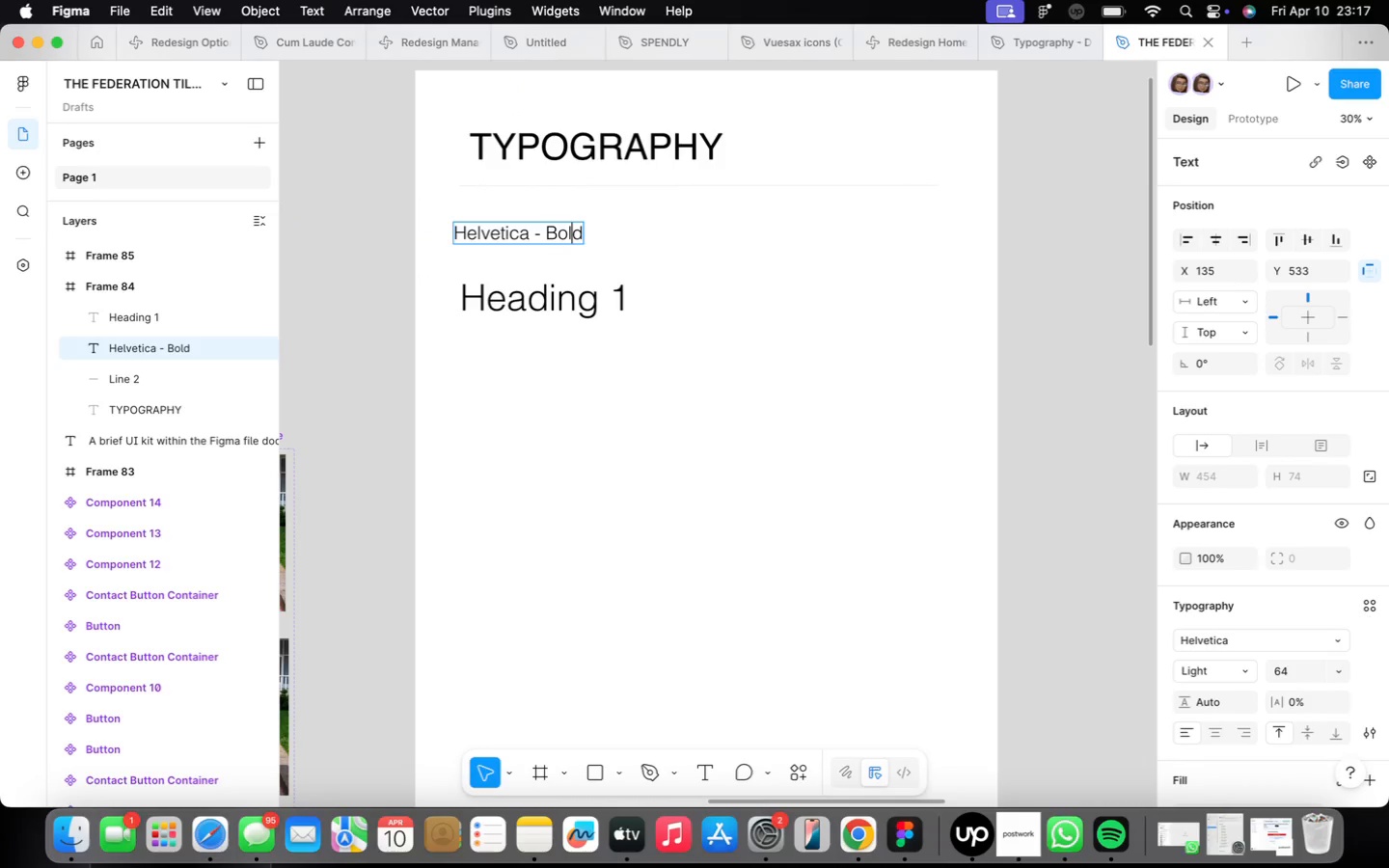 
key(ArrowRight)
 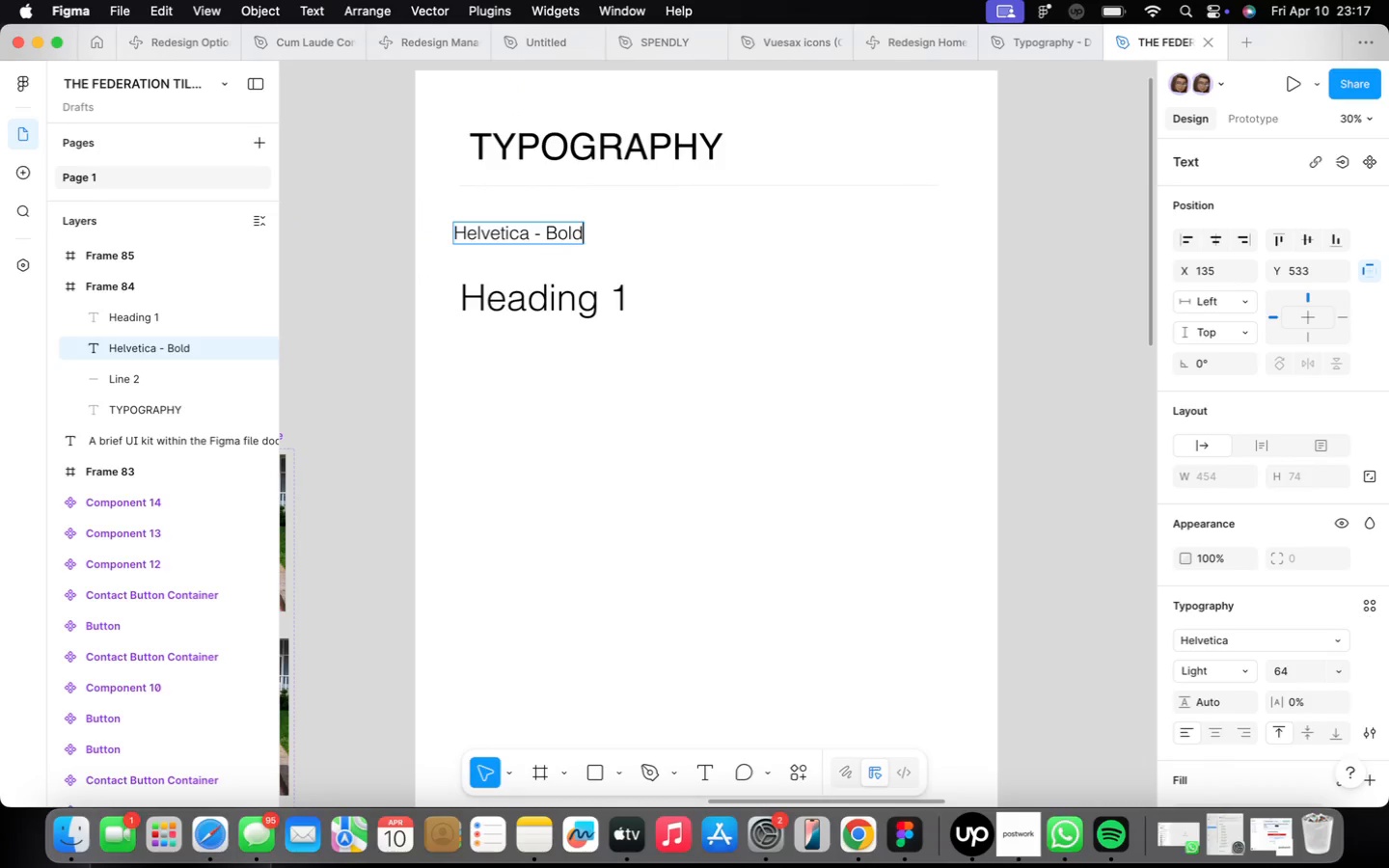 
key(Backspace)
 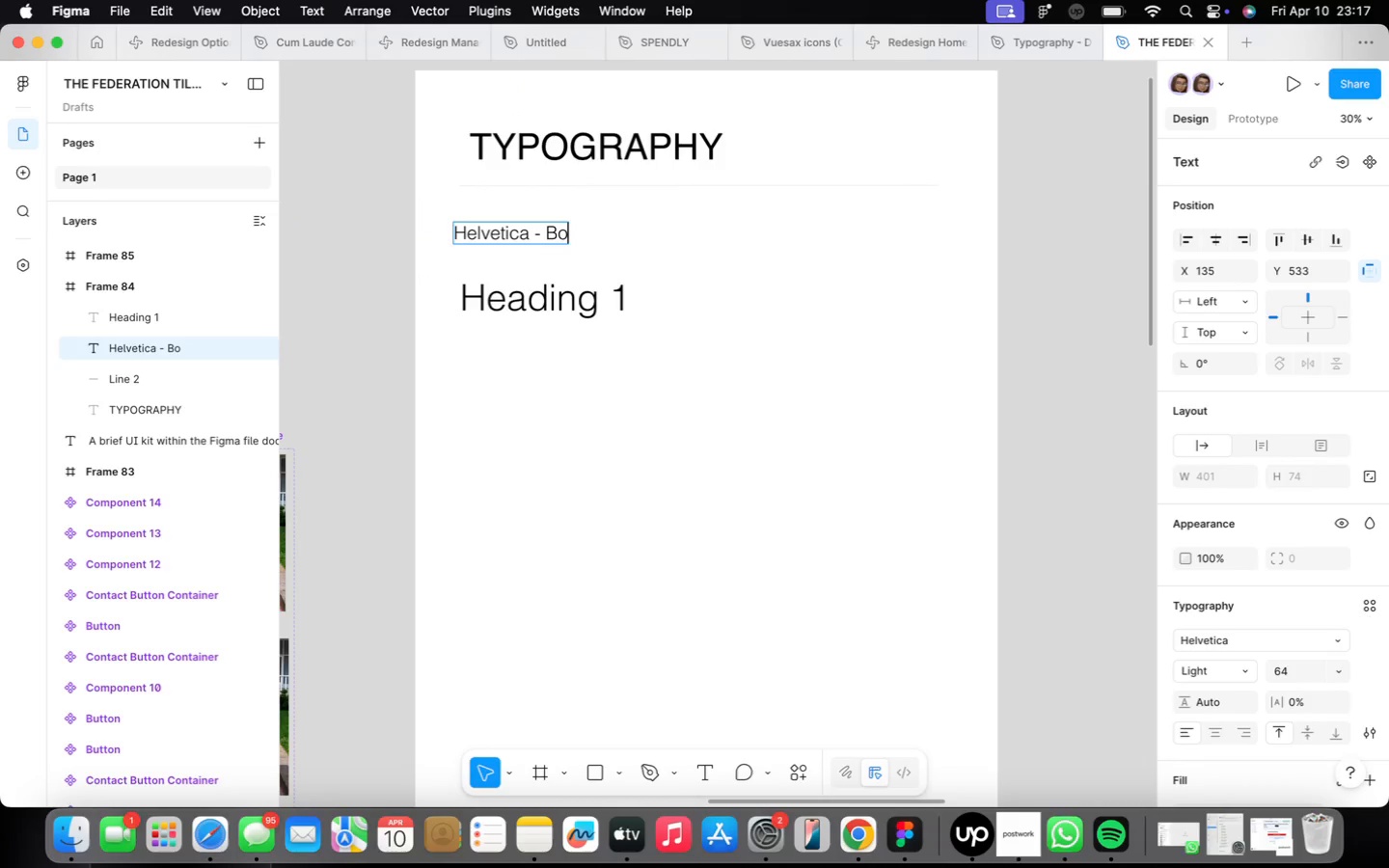 
key(Backspace)
 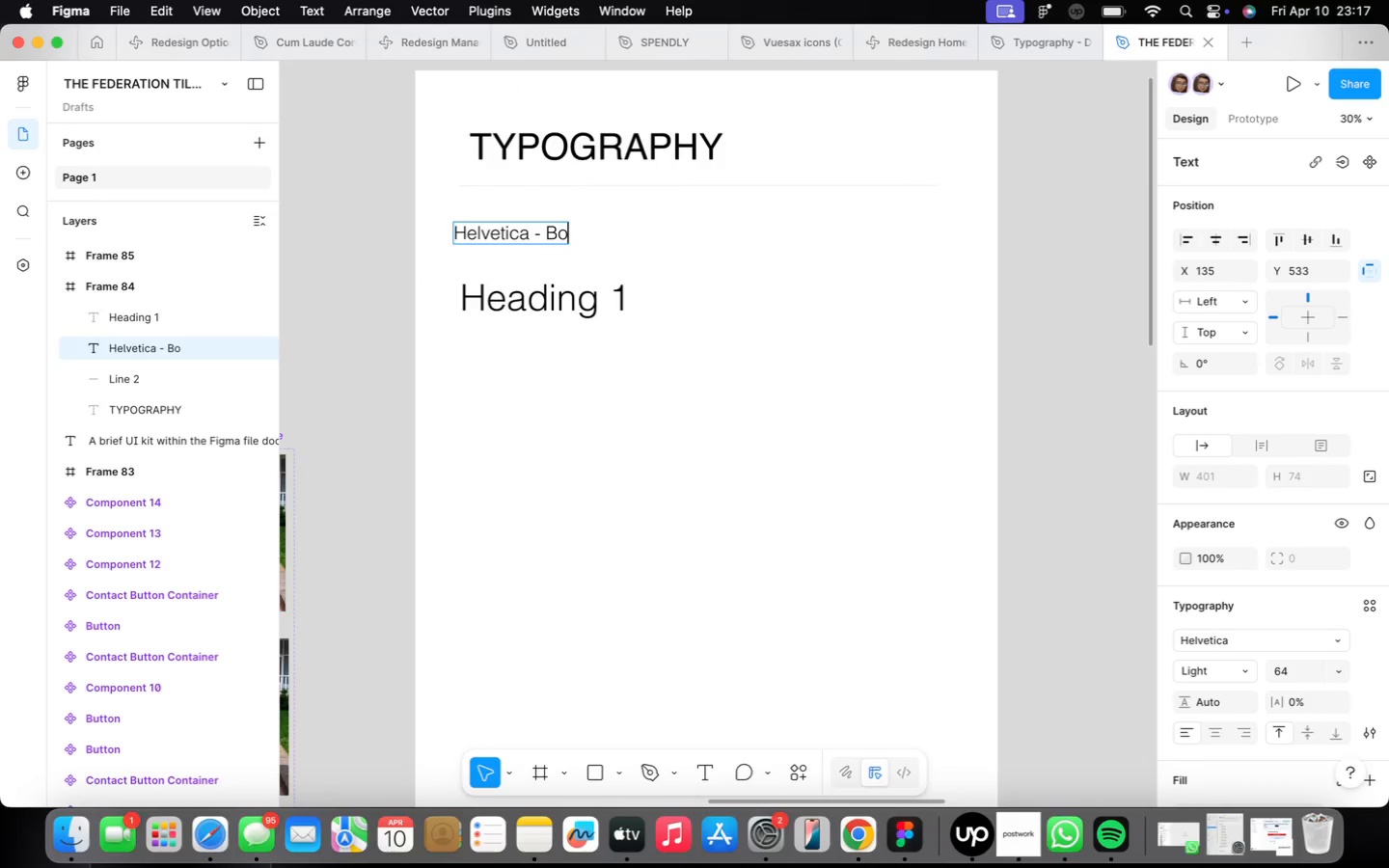 
key(Backspace)
 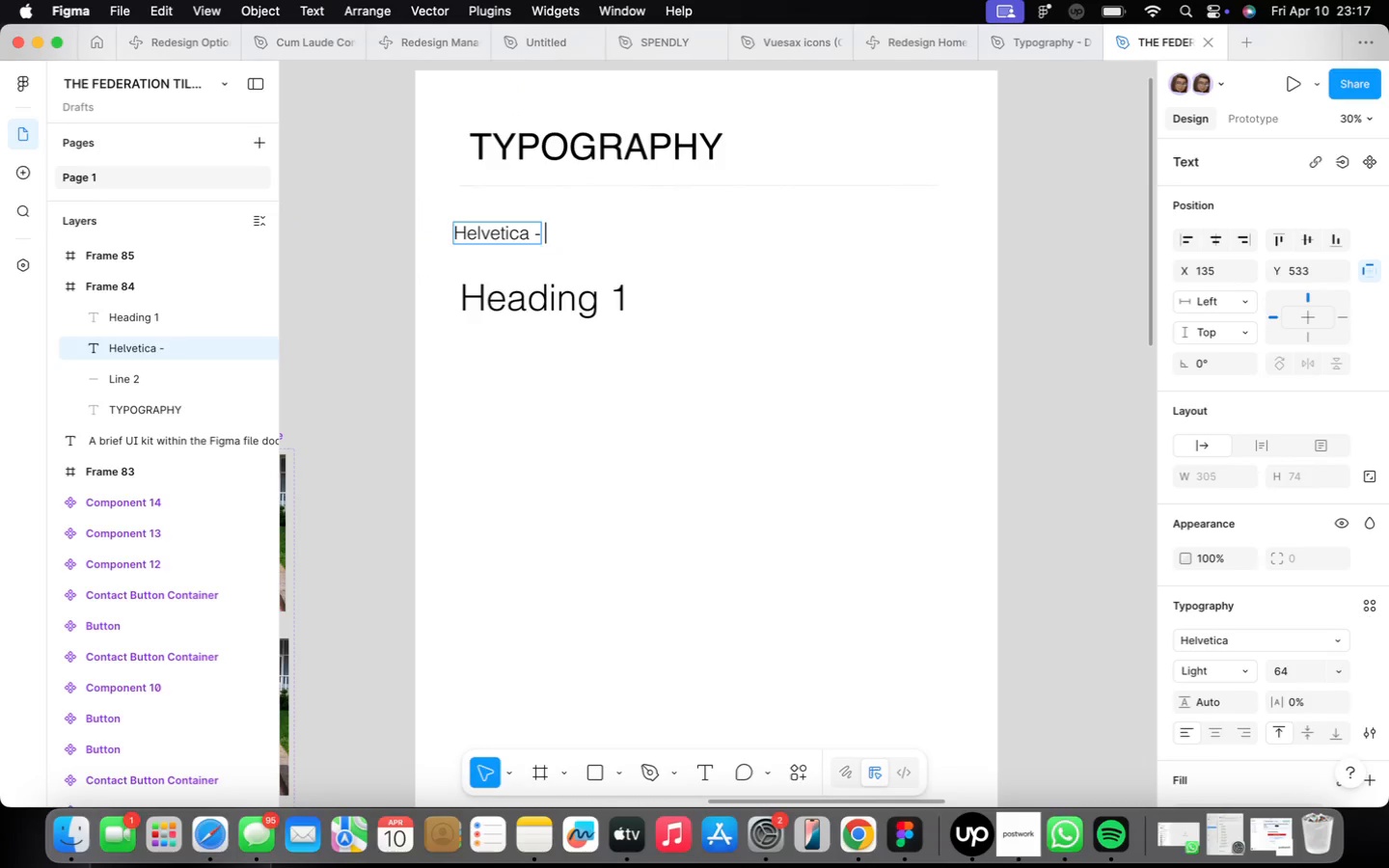 
key(Backspace)
 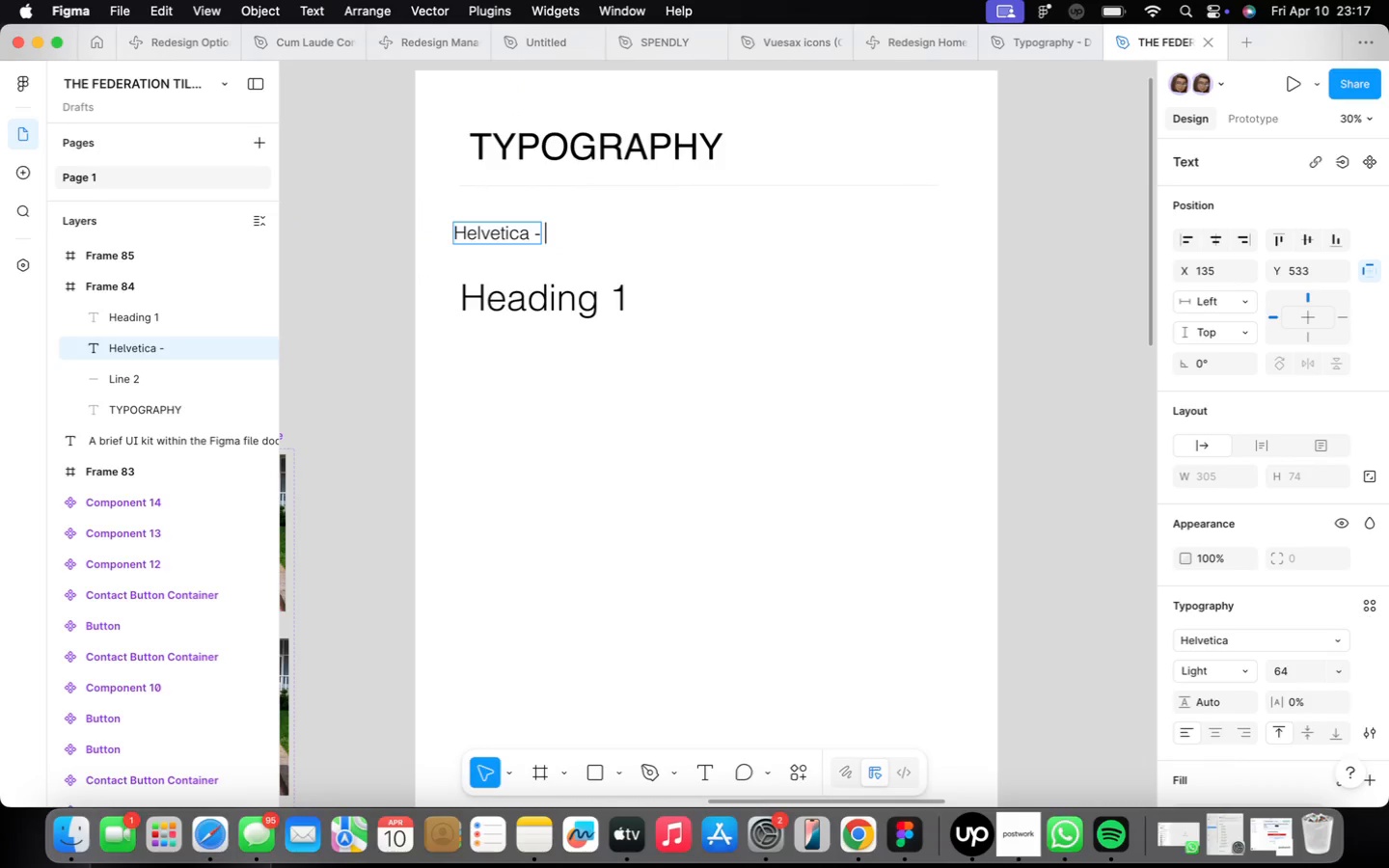 
key(Backspace)
 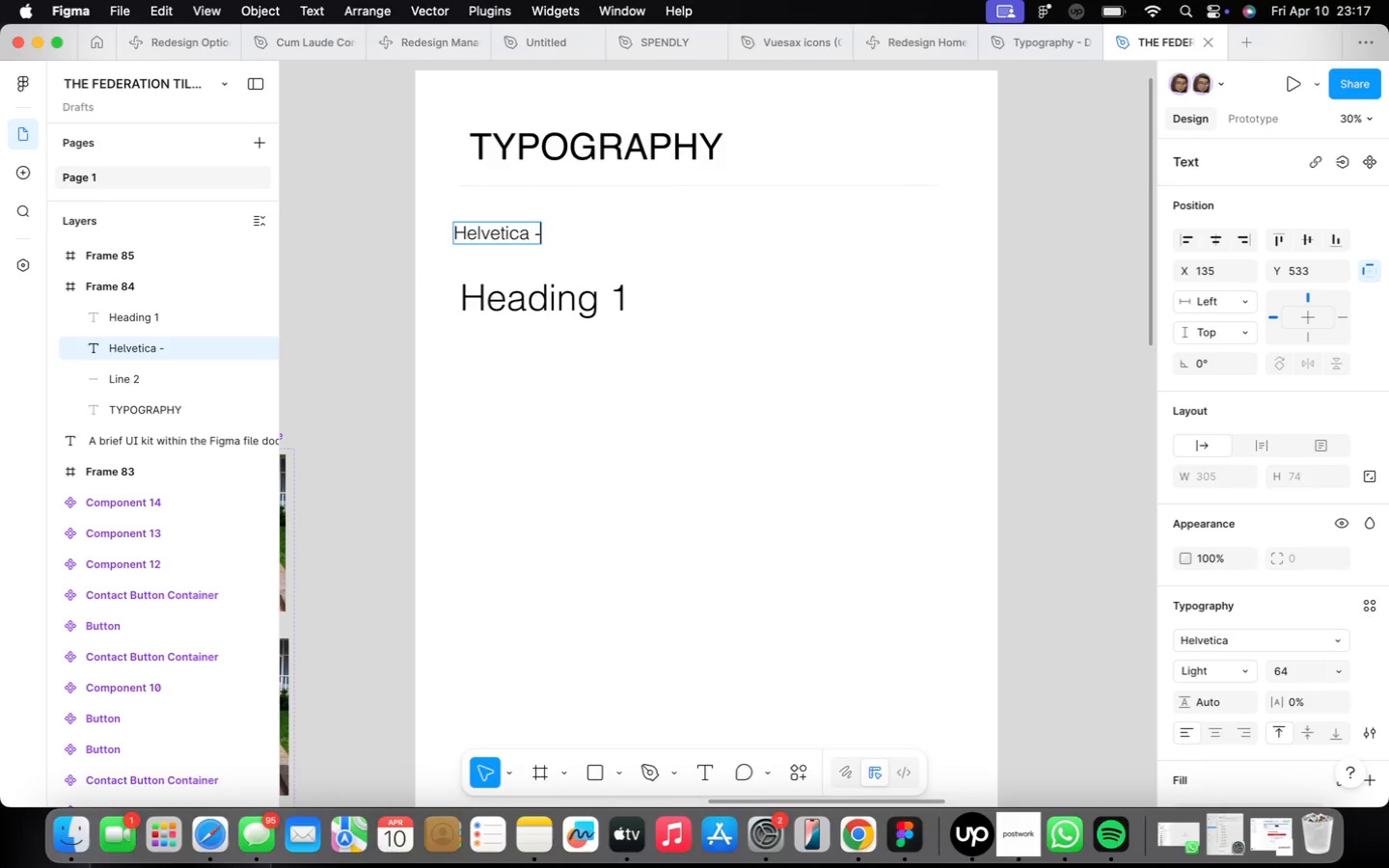 
key(Backspace)
 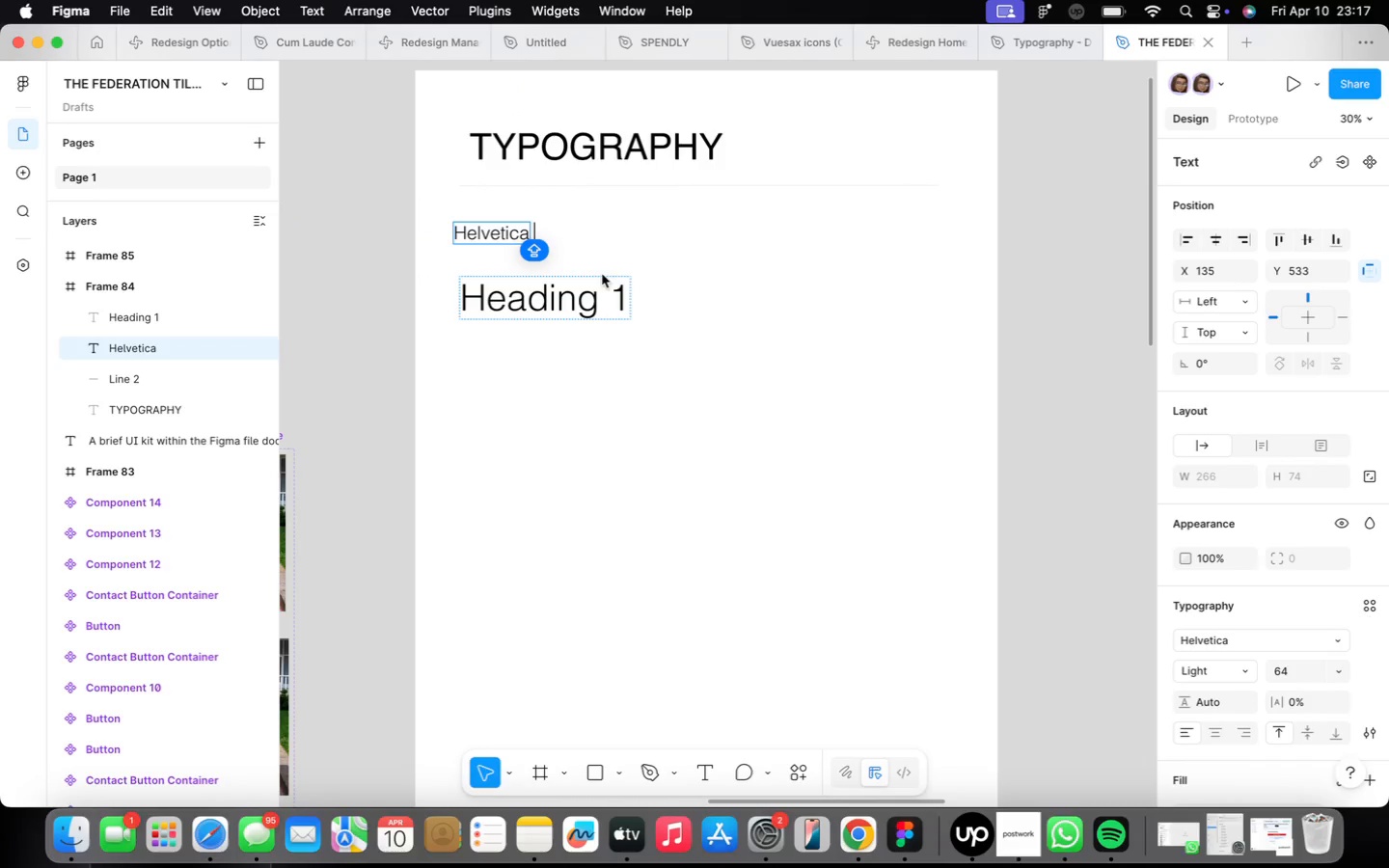 
left_click([633, 343])
 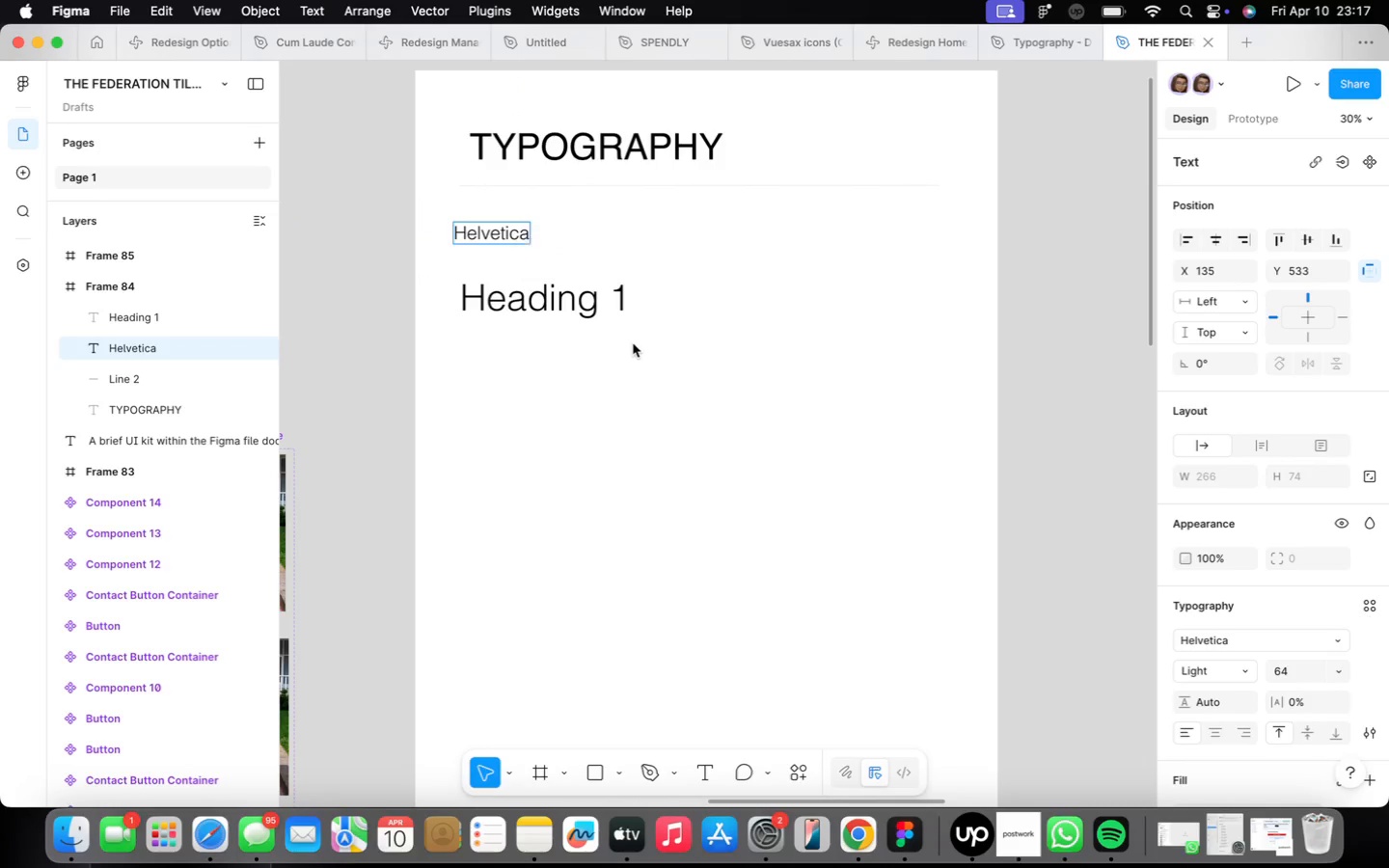 
left_click([607, 310])
 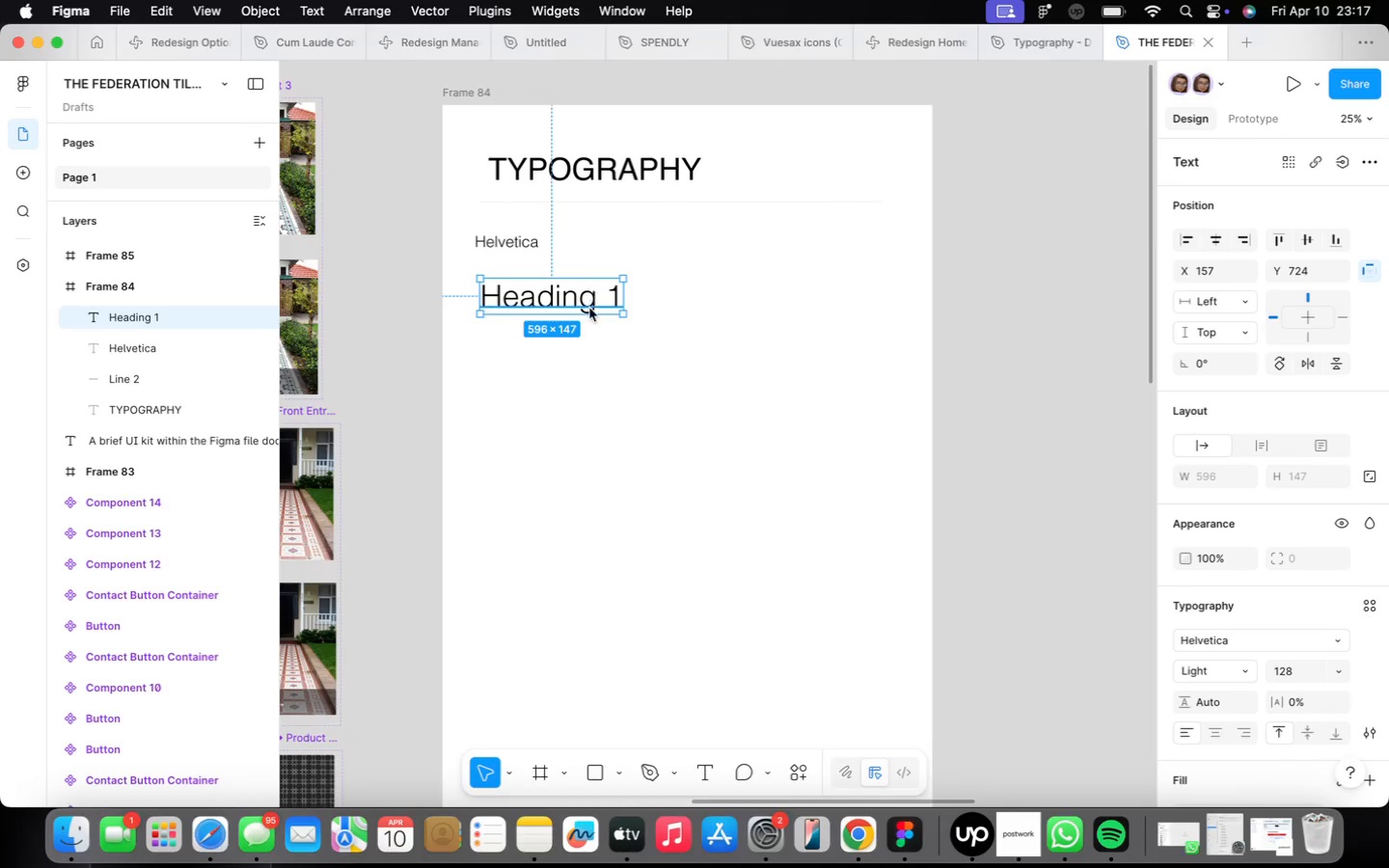 
scroll: coordinate [590, 291], scroll_direction: down, amount: 2.0
 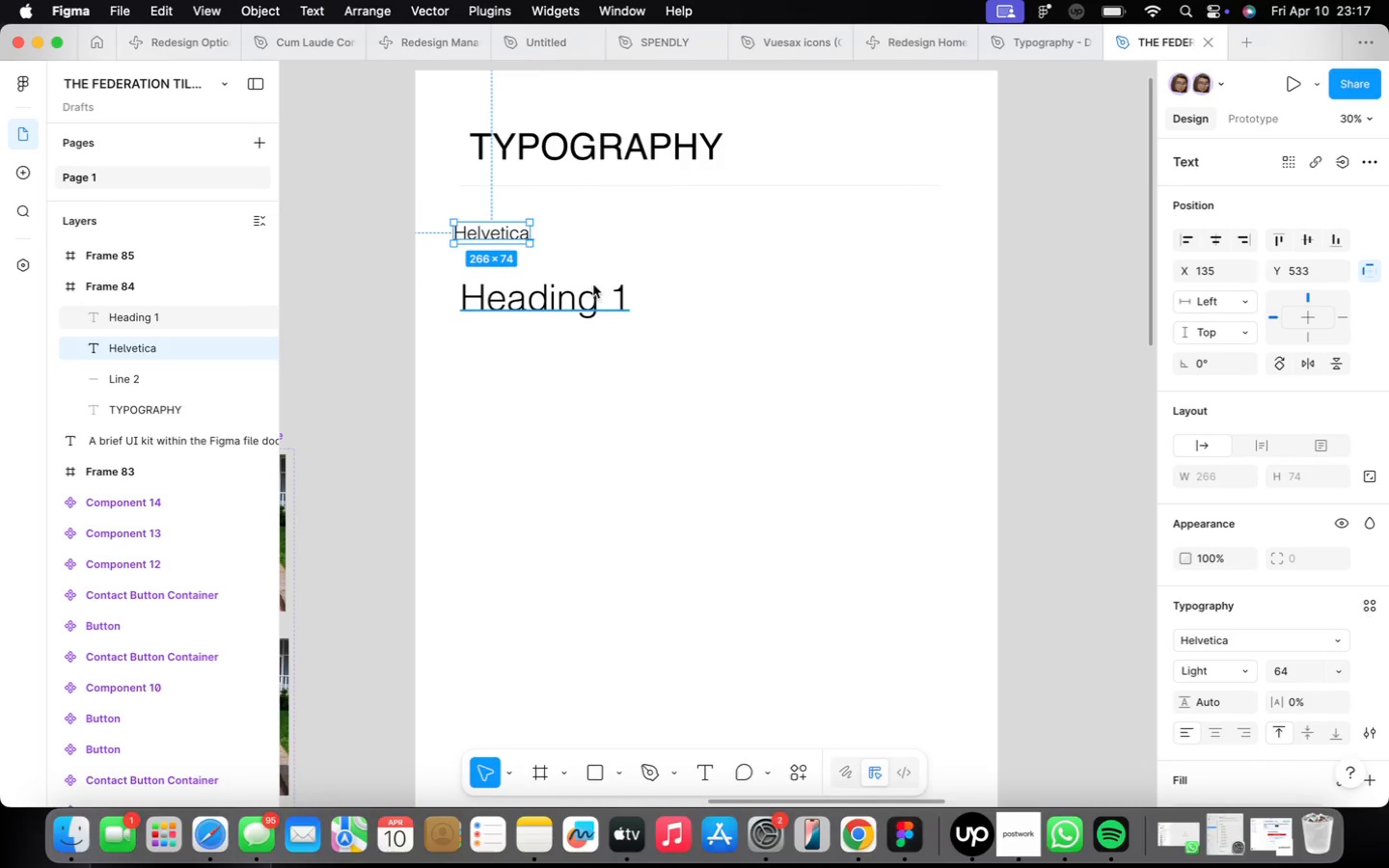 
hold_key(key=OptionLeft, duration=1.67)
left_click_drag(start_coordinate=[584, 298], to_coordinate=[586, 351])
 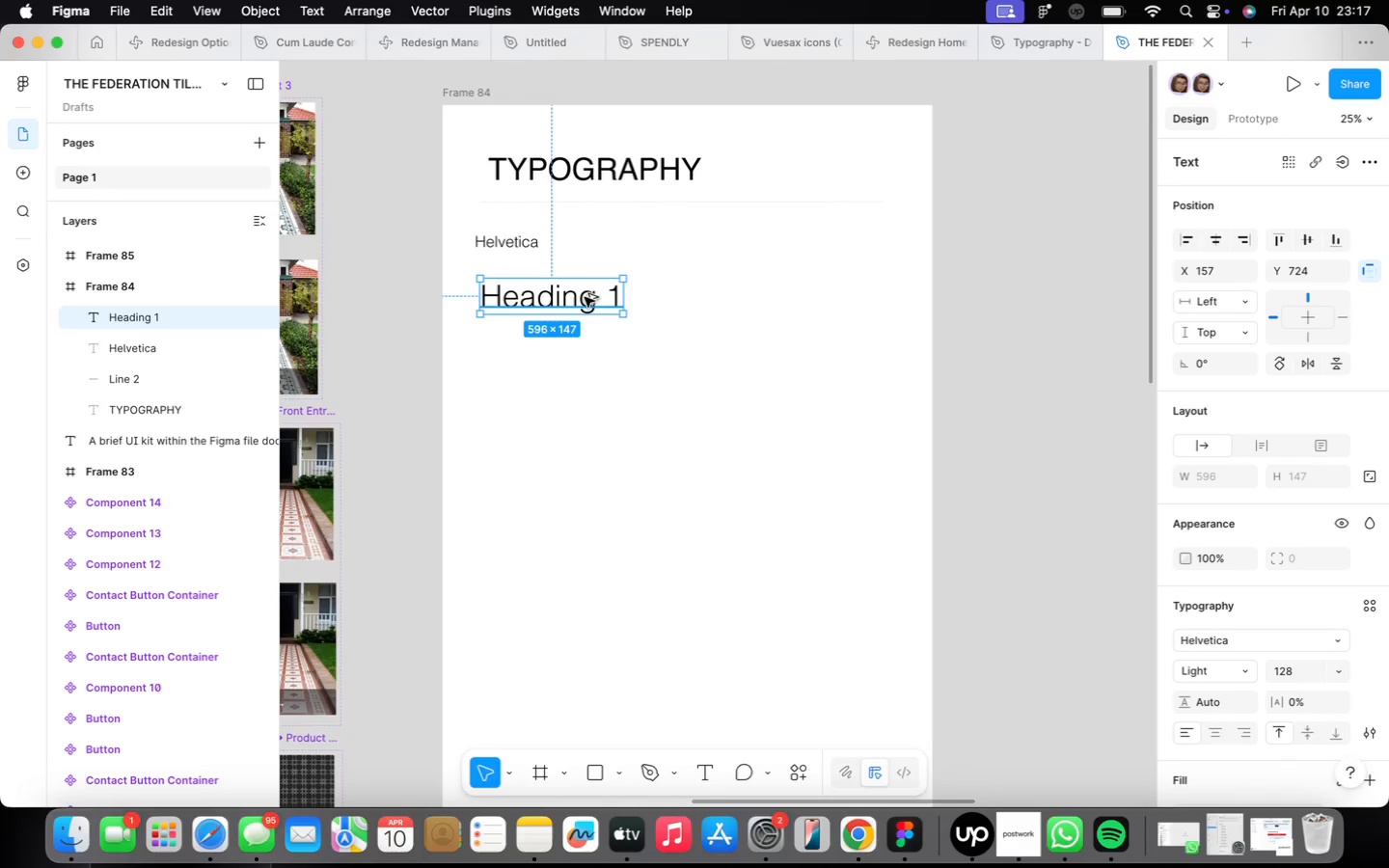 
left_click_drag(start_coordinate=[587, 345], to_coordinate=[586, 359])
 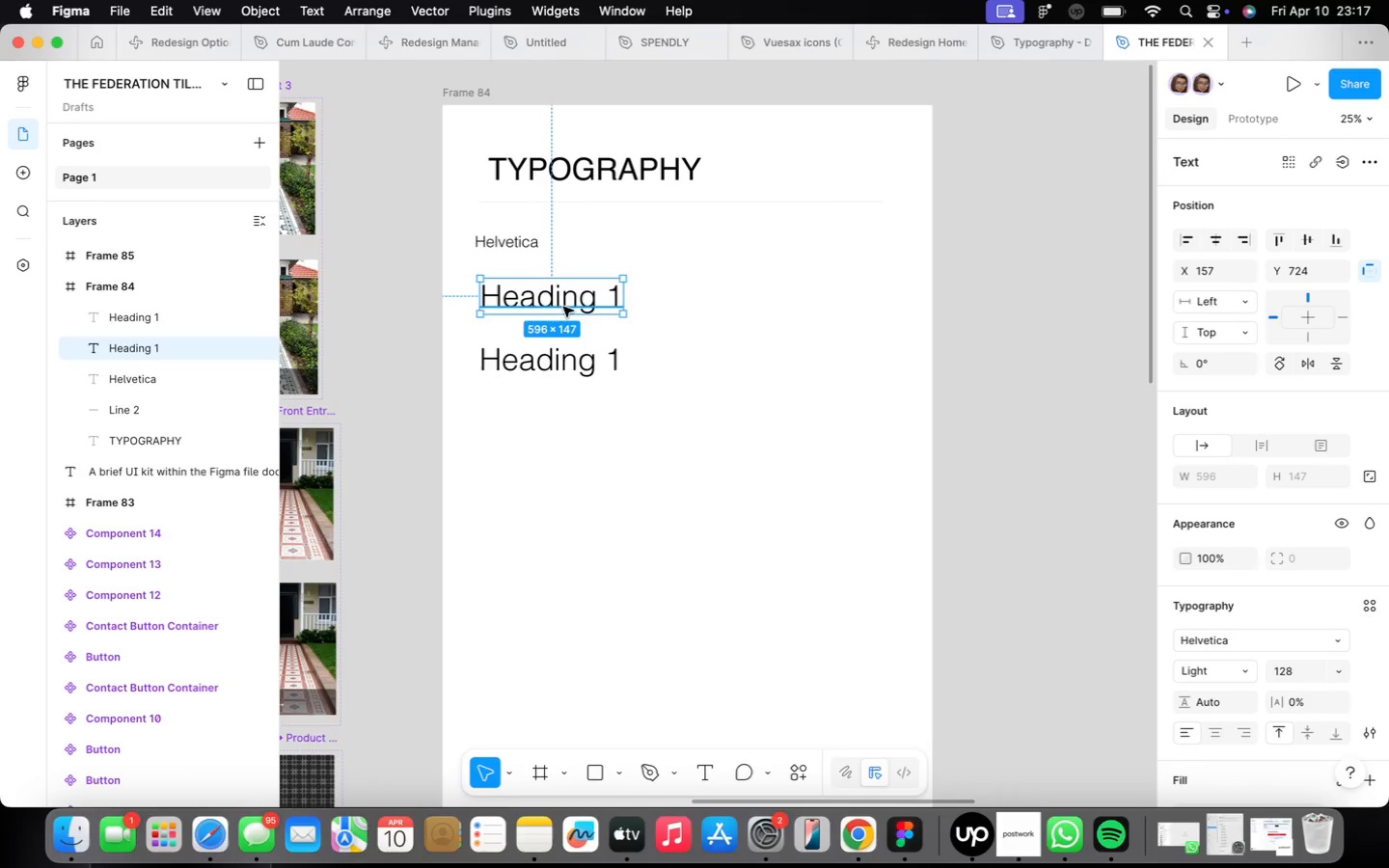 
key(ArrowLeft)
 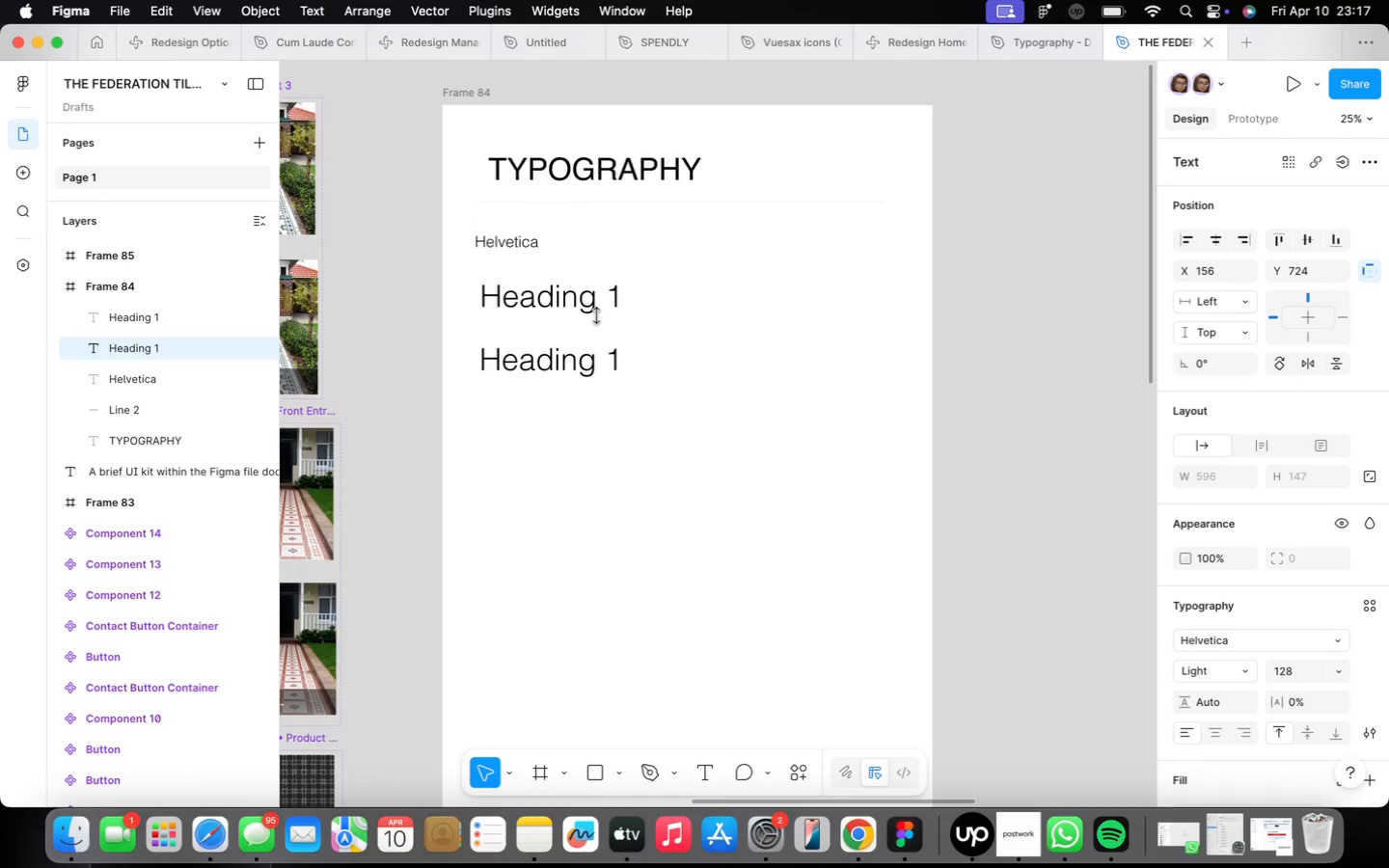 
key(ArrowLeft)
 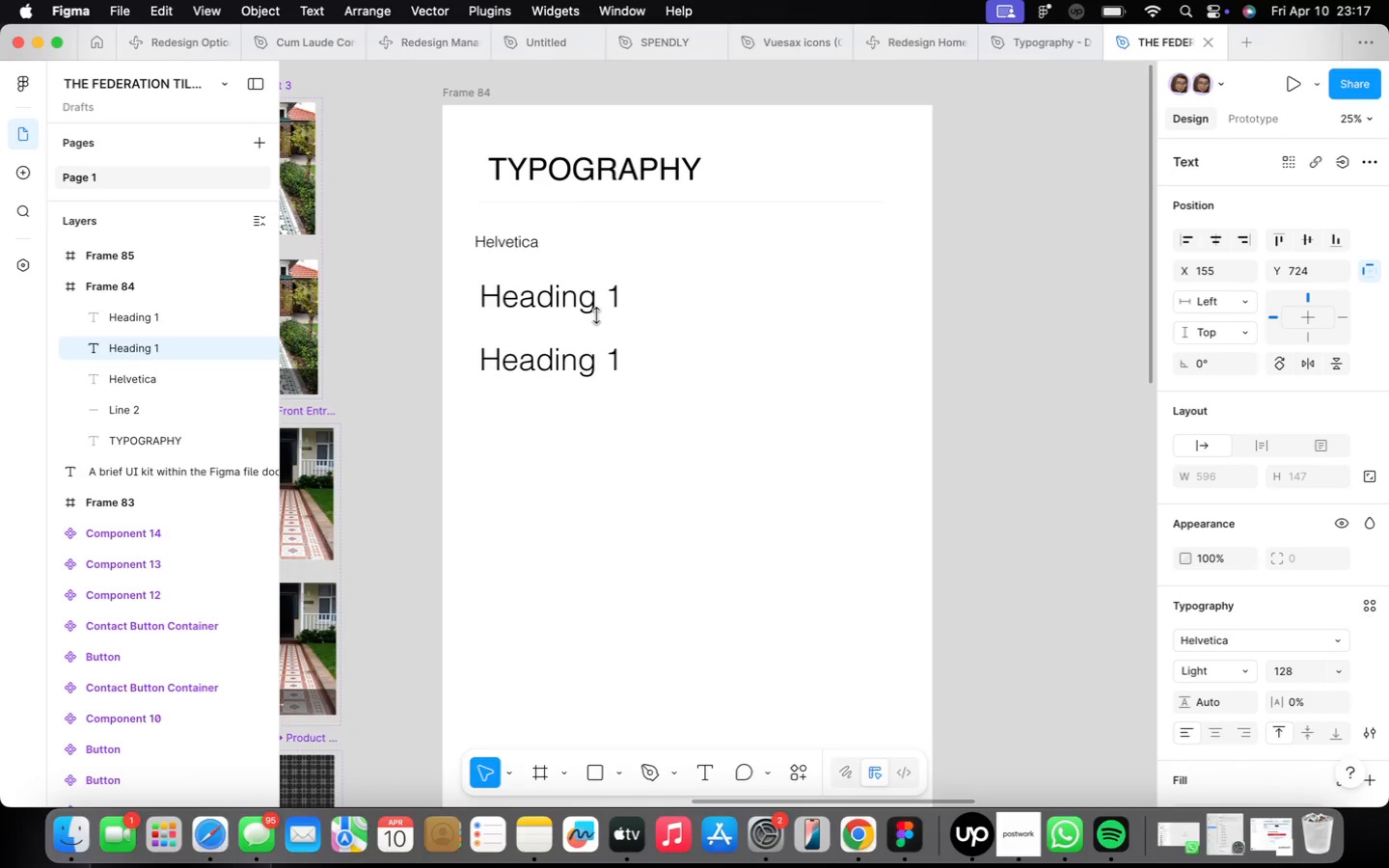 
key(ArrowLeft)
 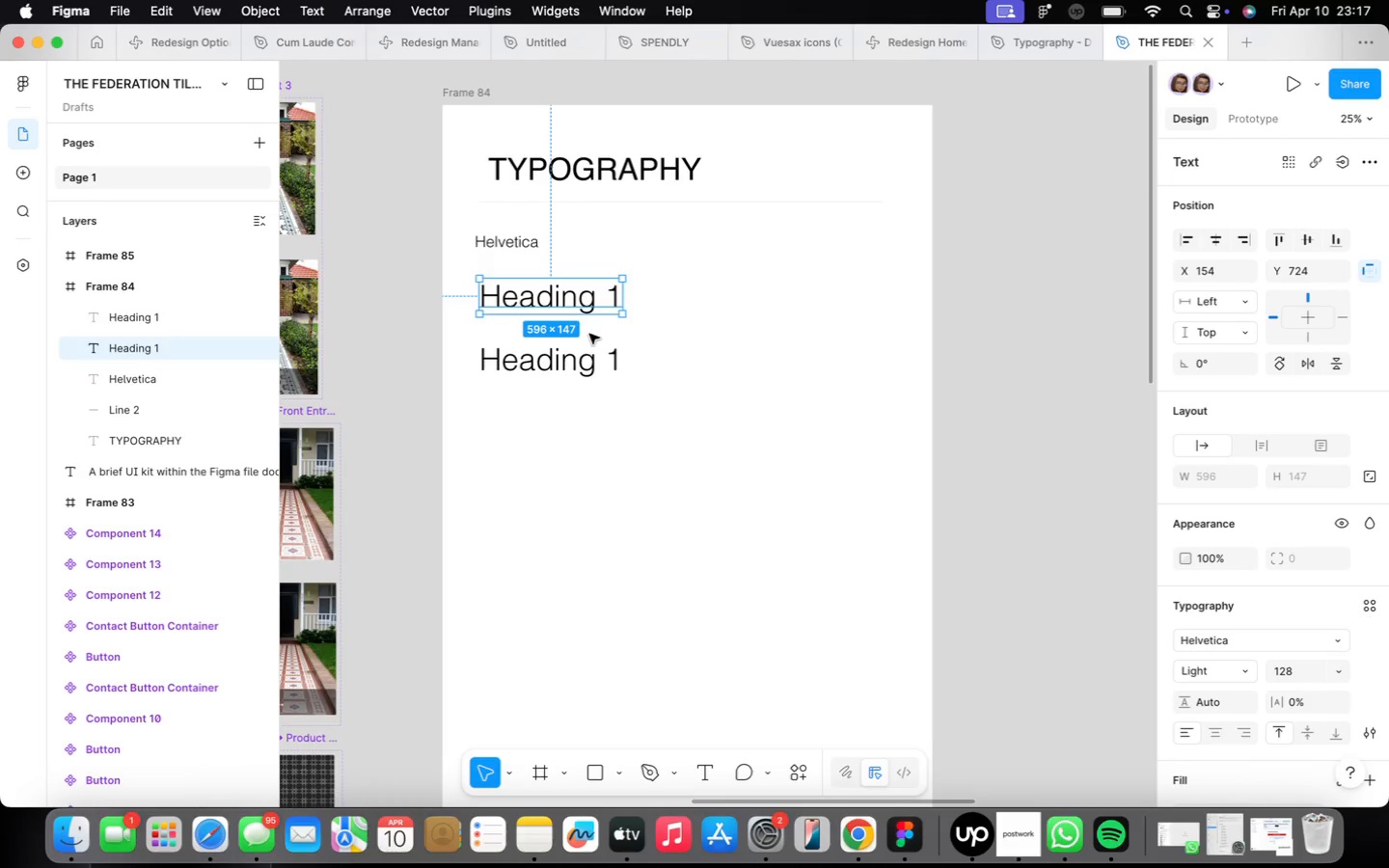 
double_click([588, 362])
 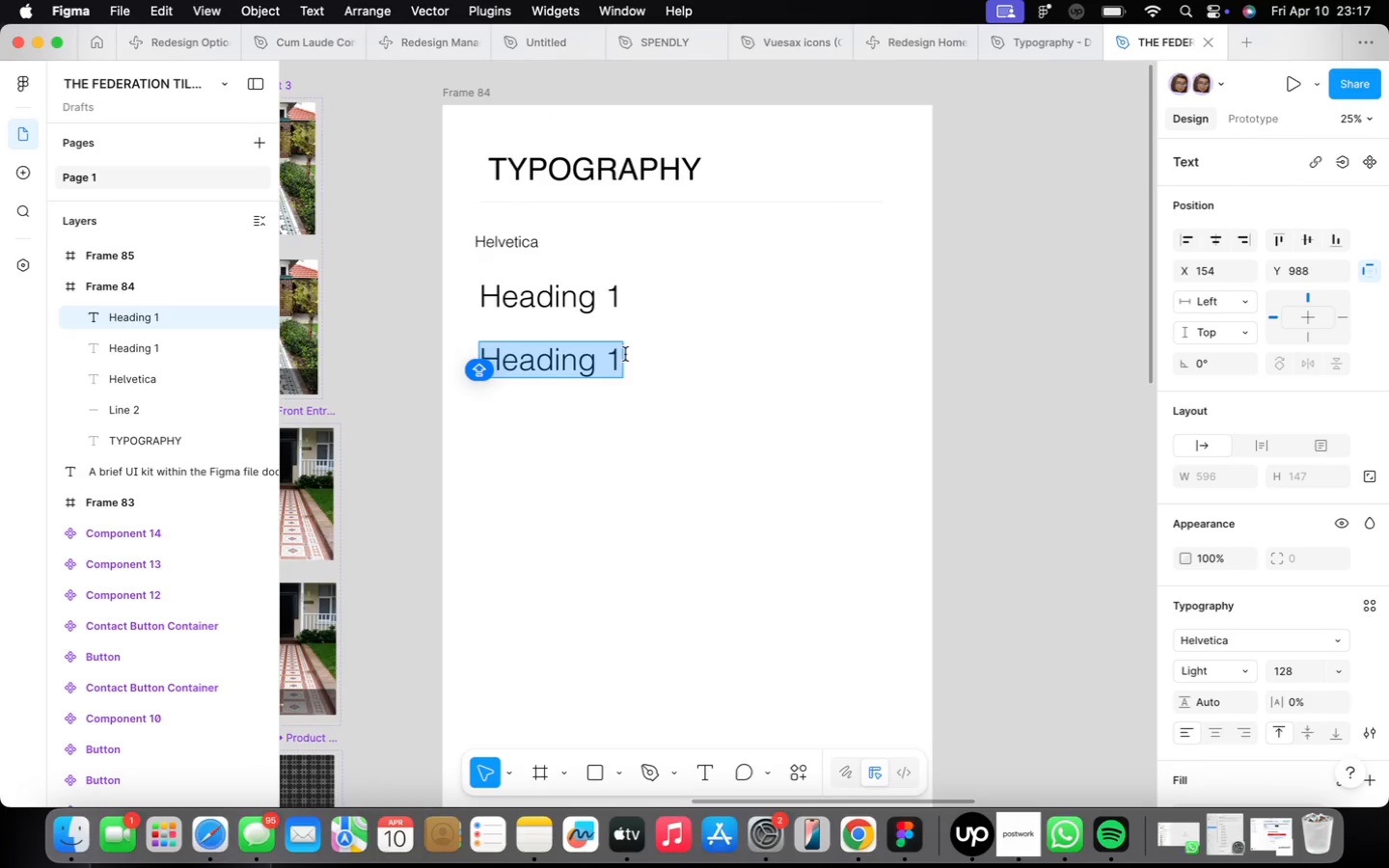 
left_click([616, 354])
 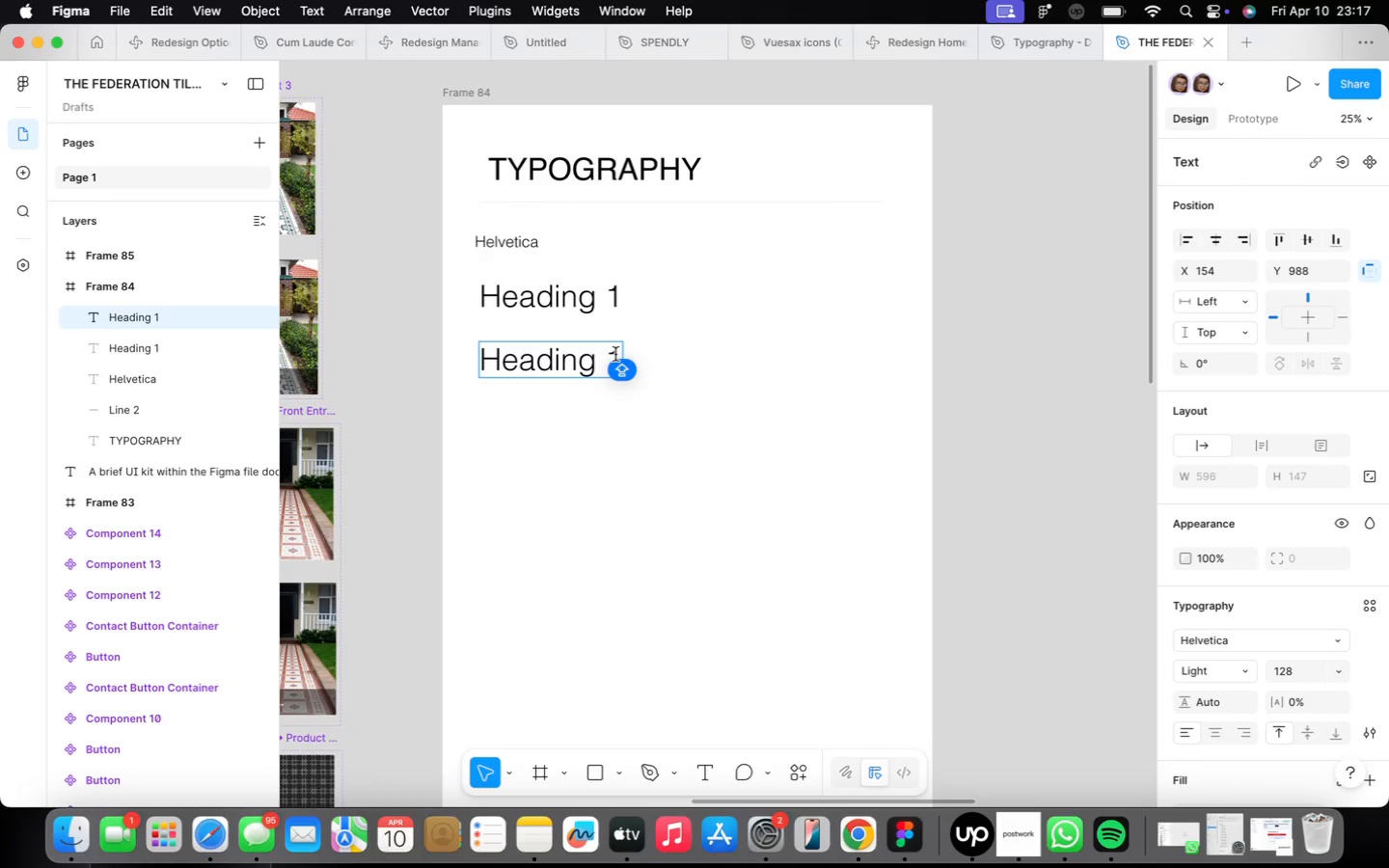 
key(Backspace)
 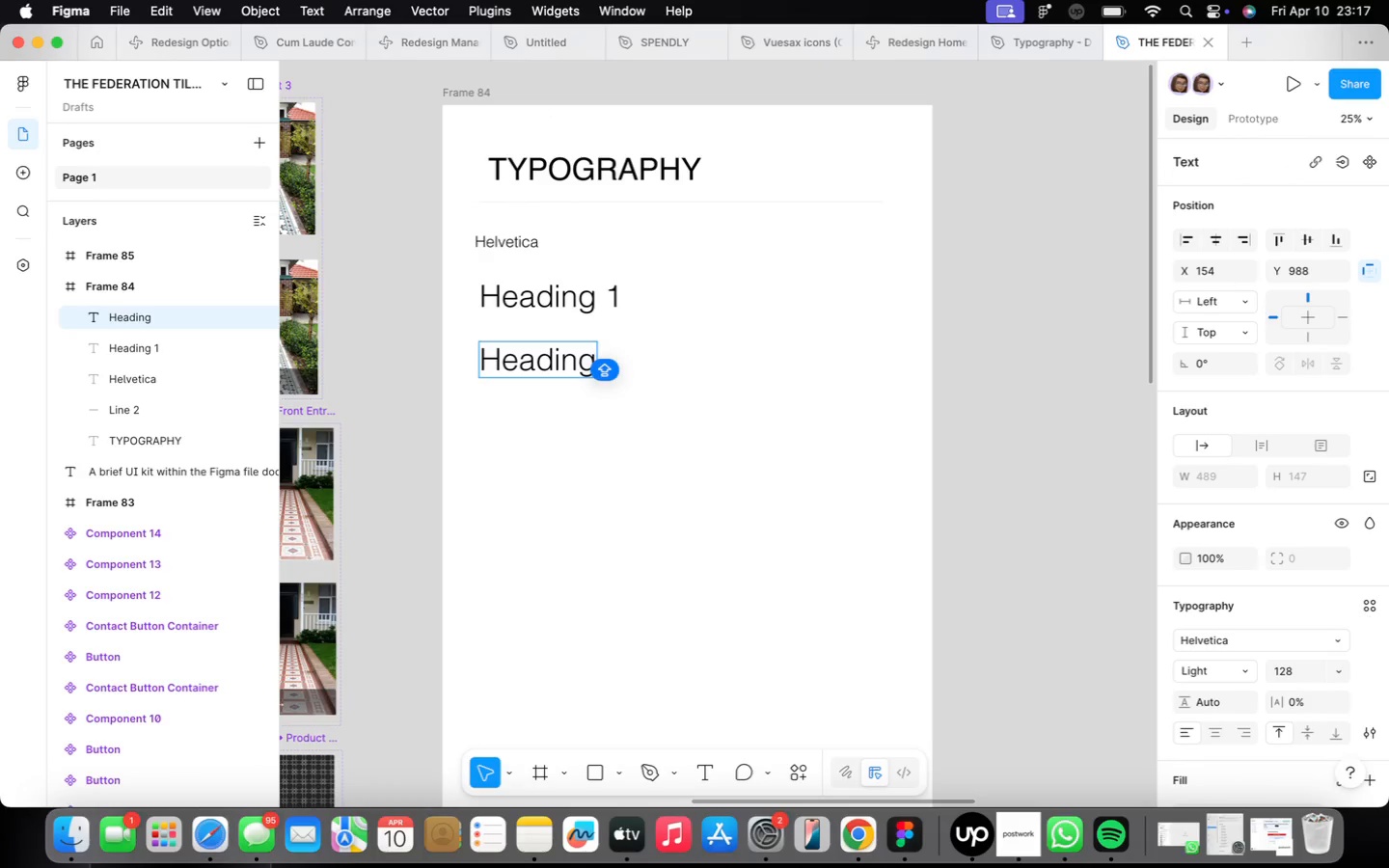 
key(2)
 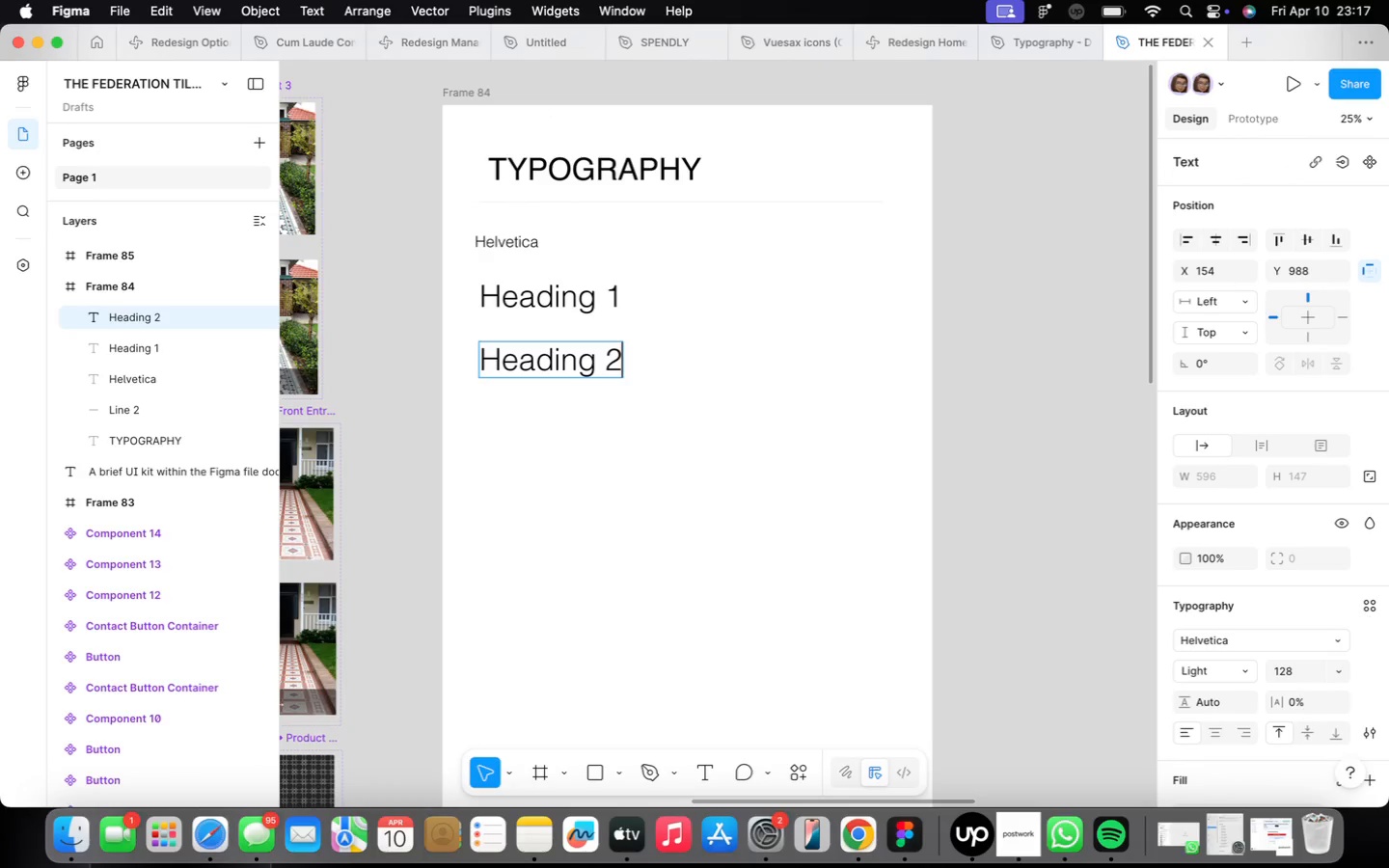 
left_click([618, 444])
 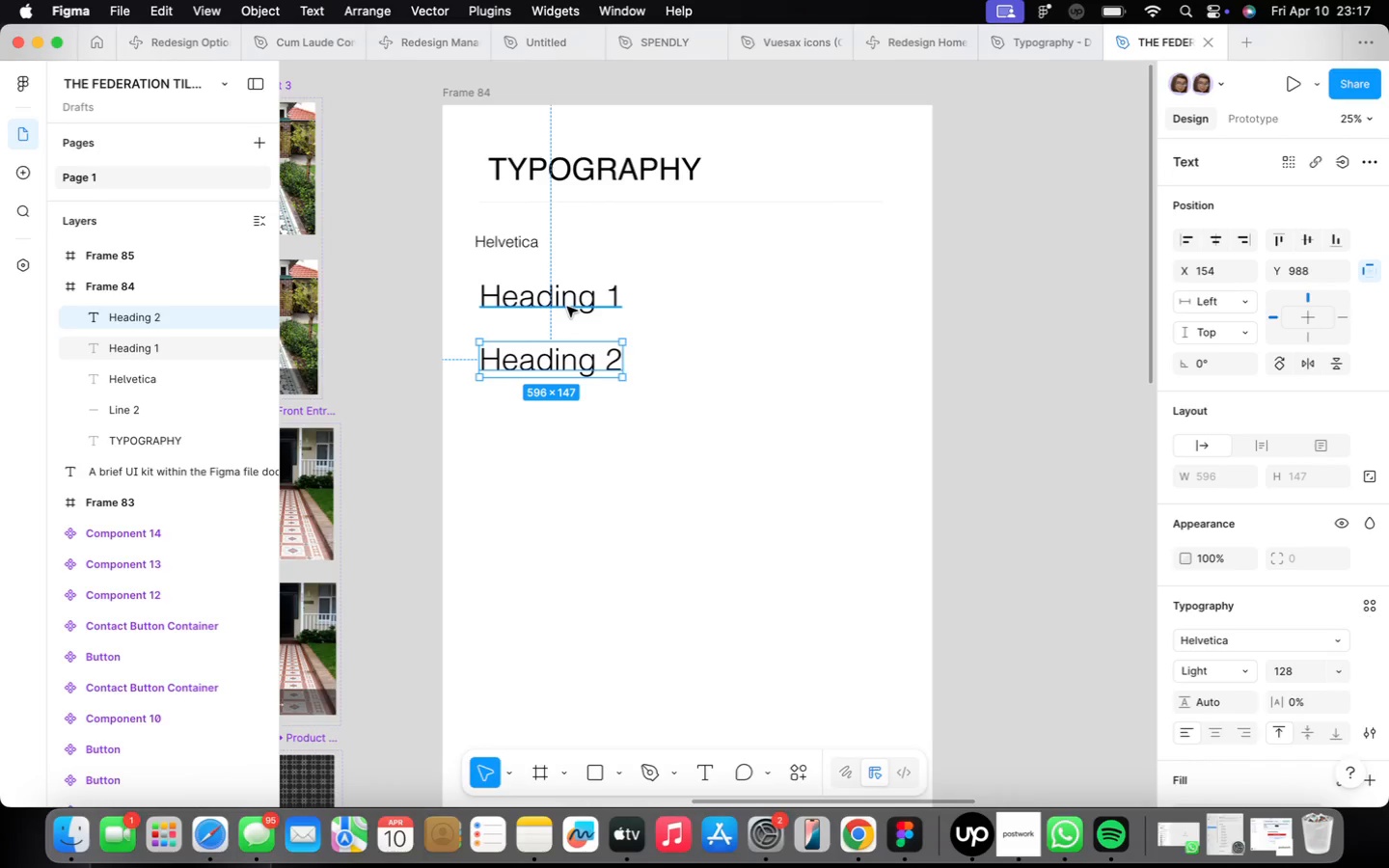 
hold_key(key=ShiftLeft, duration=0.3)
left_click([567, 307])
 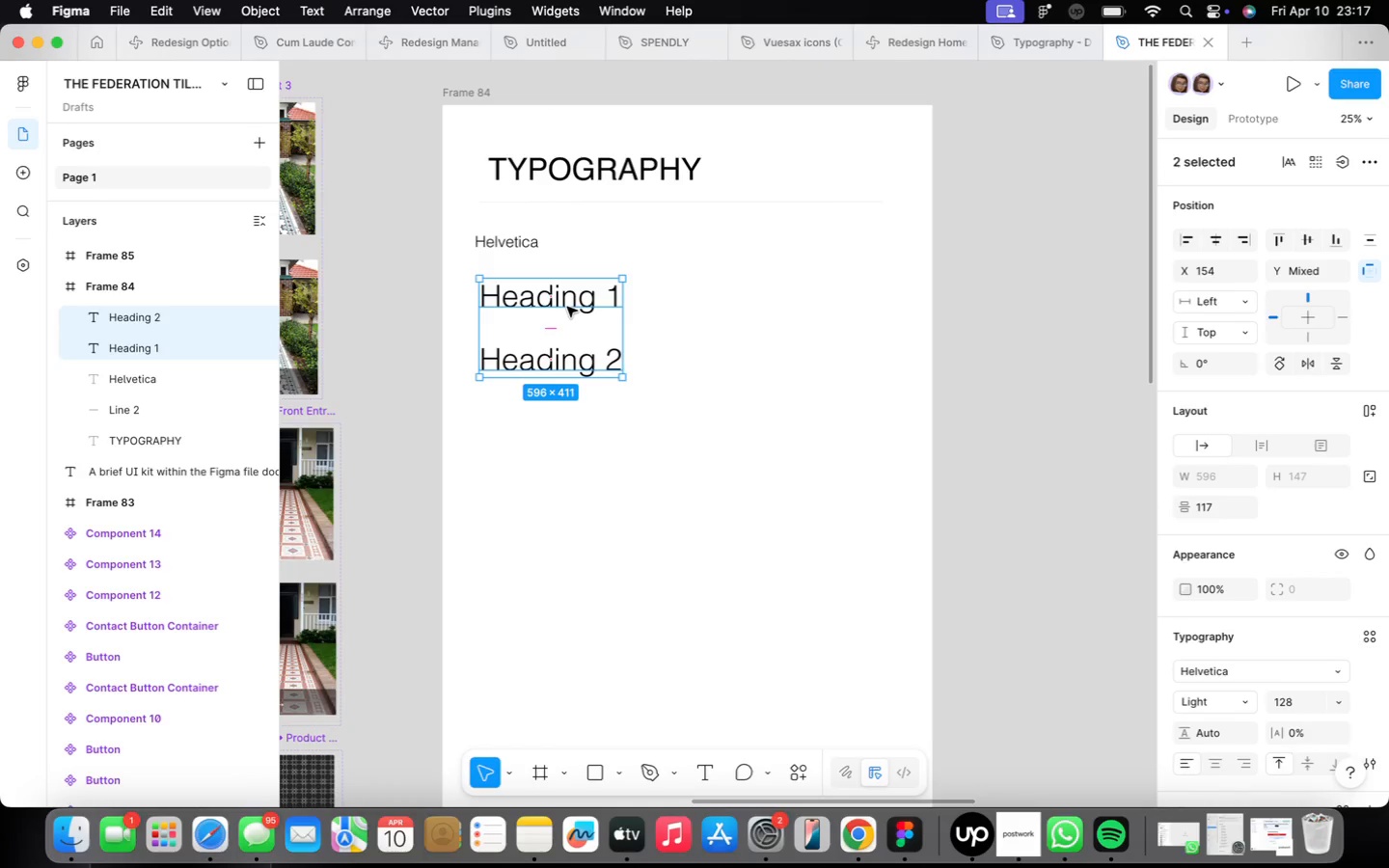 
key(Shift+ShiftLeft)
 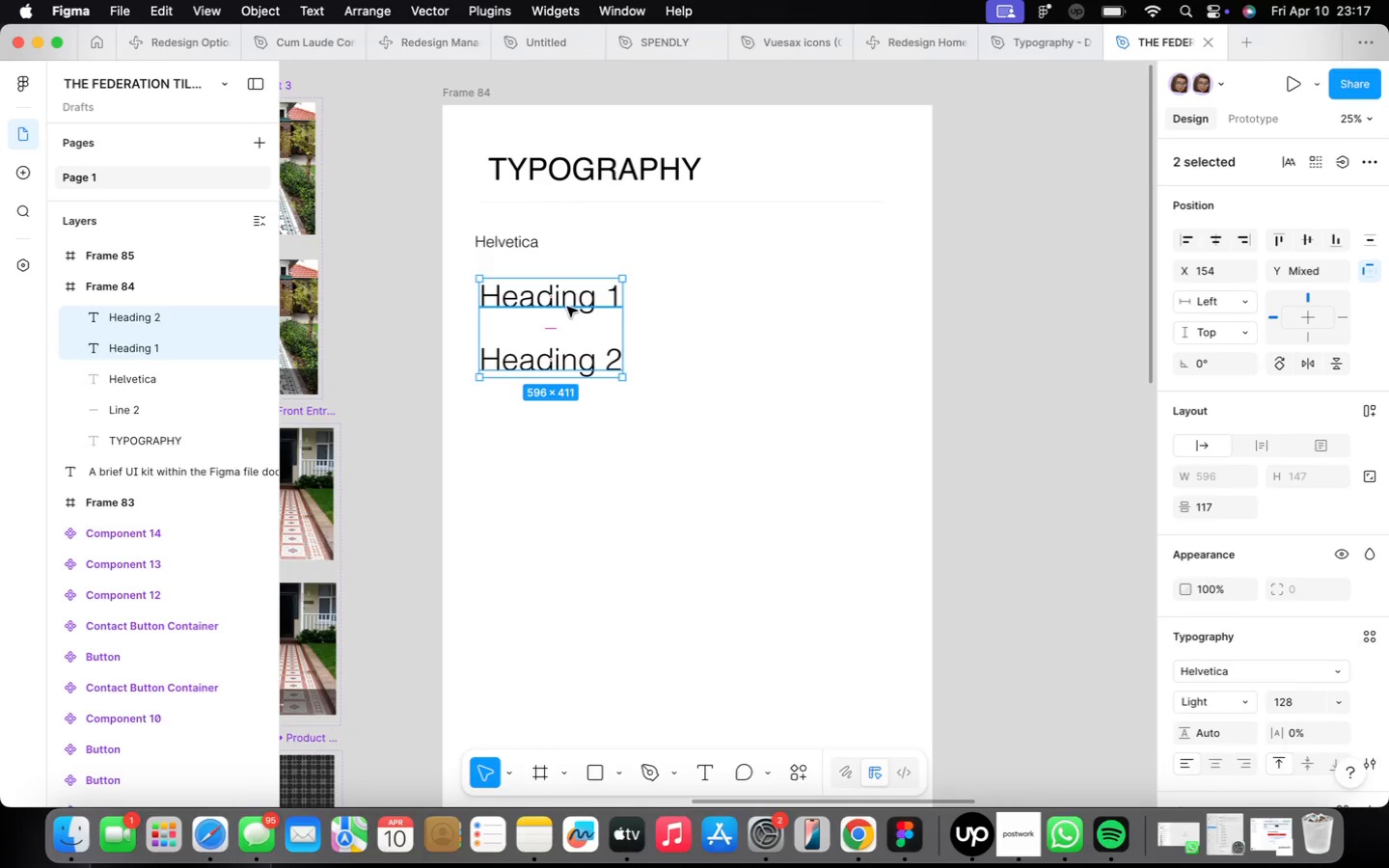 
key(Shift+A)
 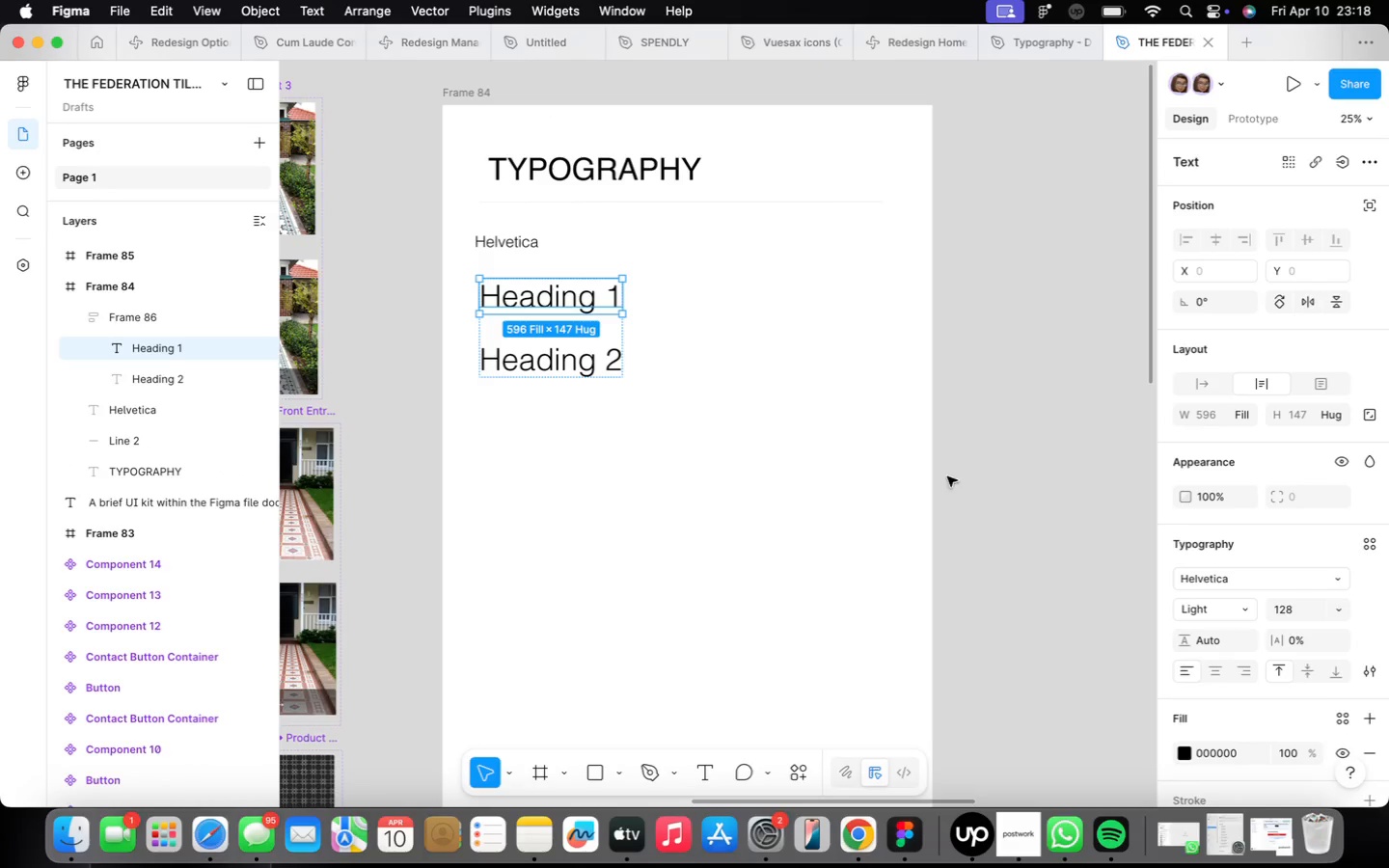 
wait(10.06)
 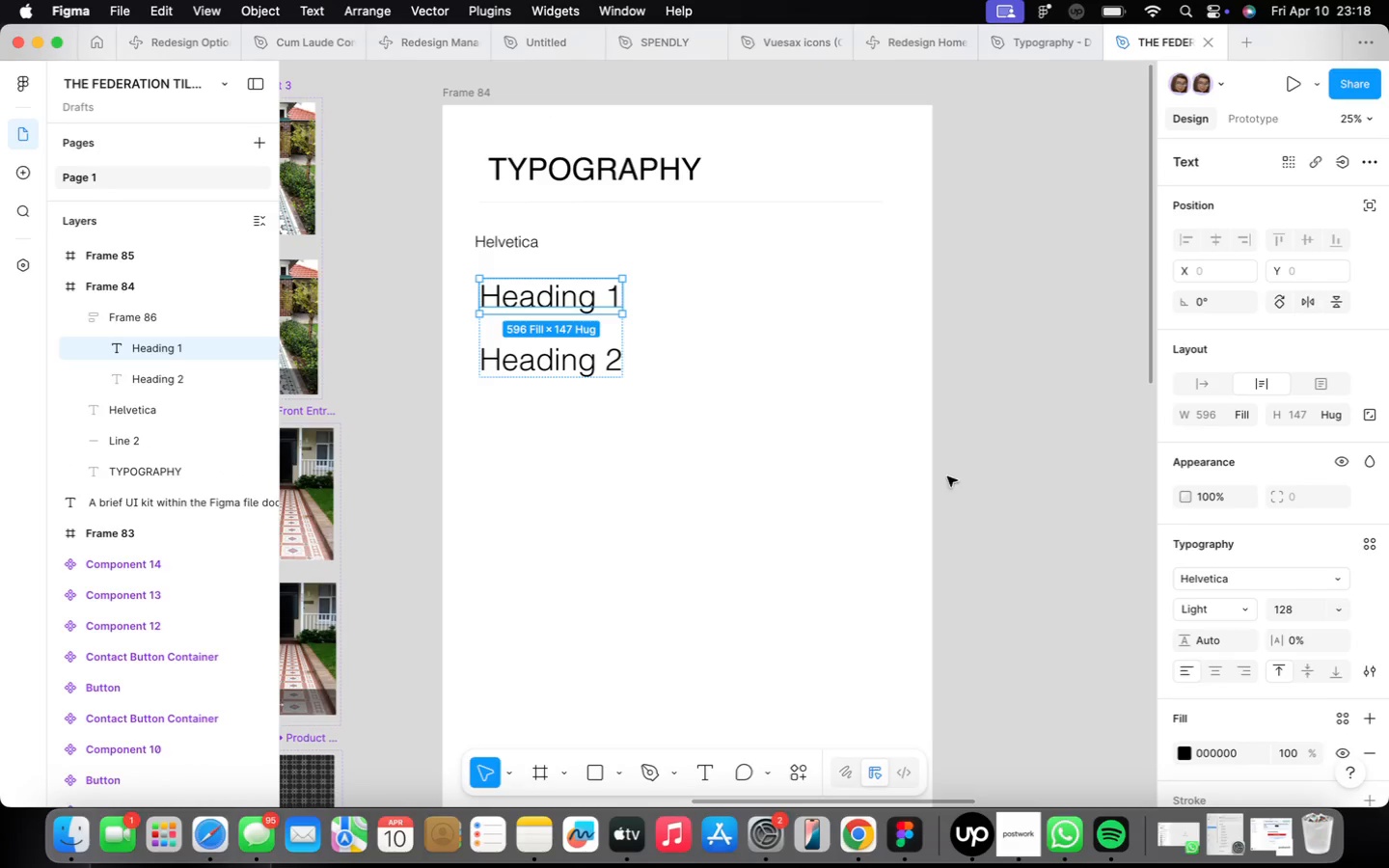 
left_click([1336, 610])
 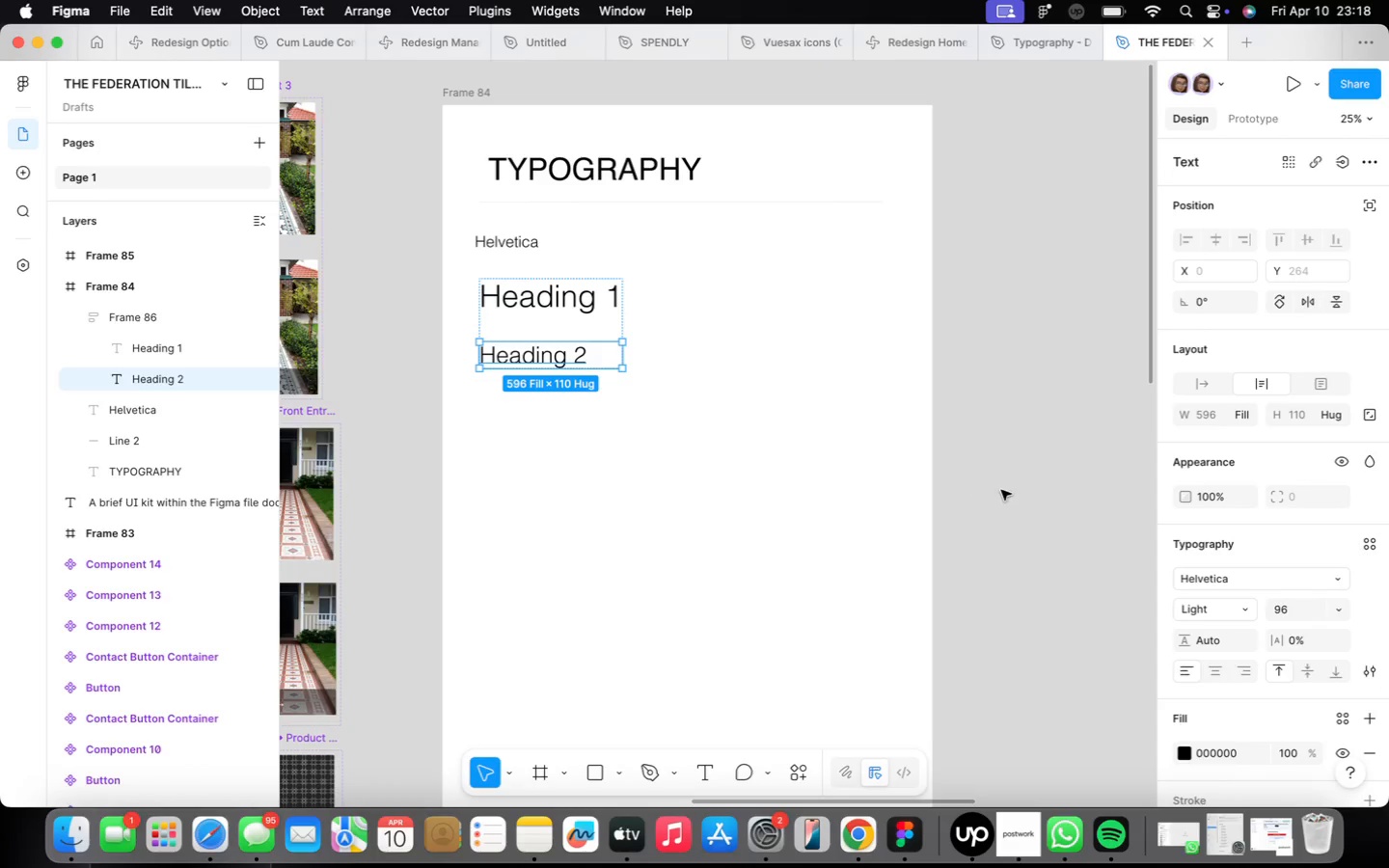 
key(Meta+CommandLeft)
 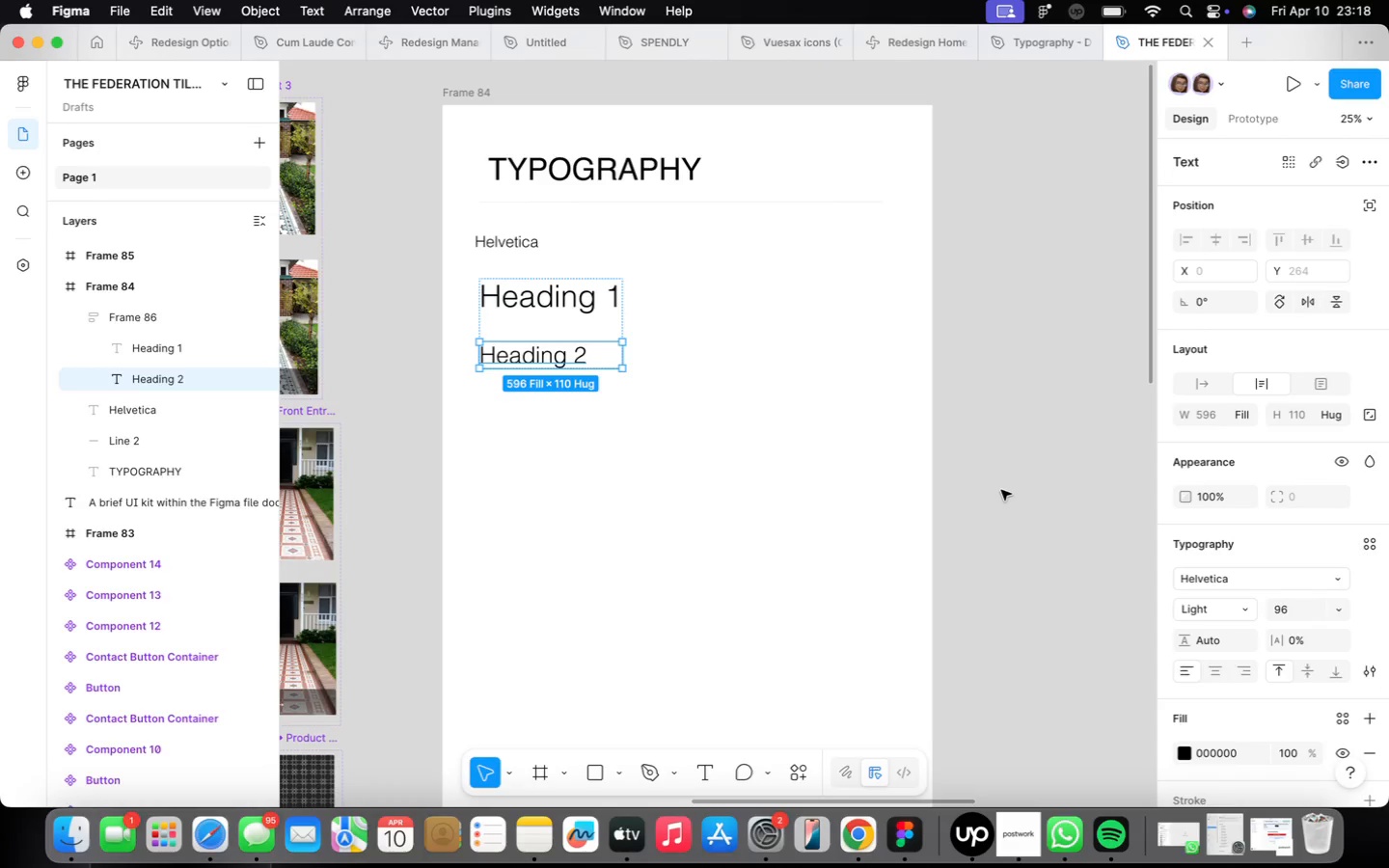 
key(Meta+D)
 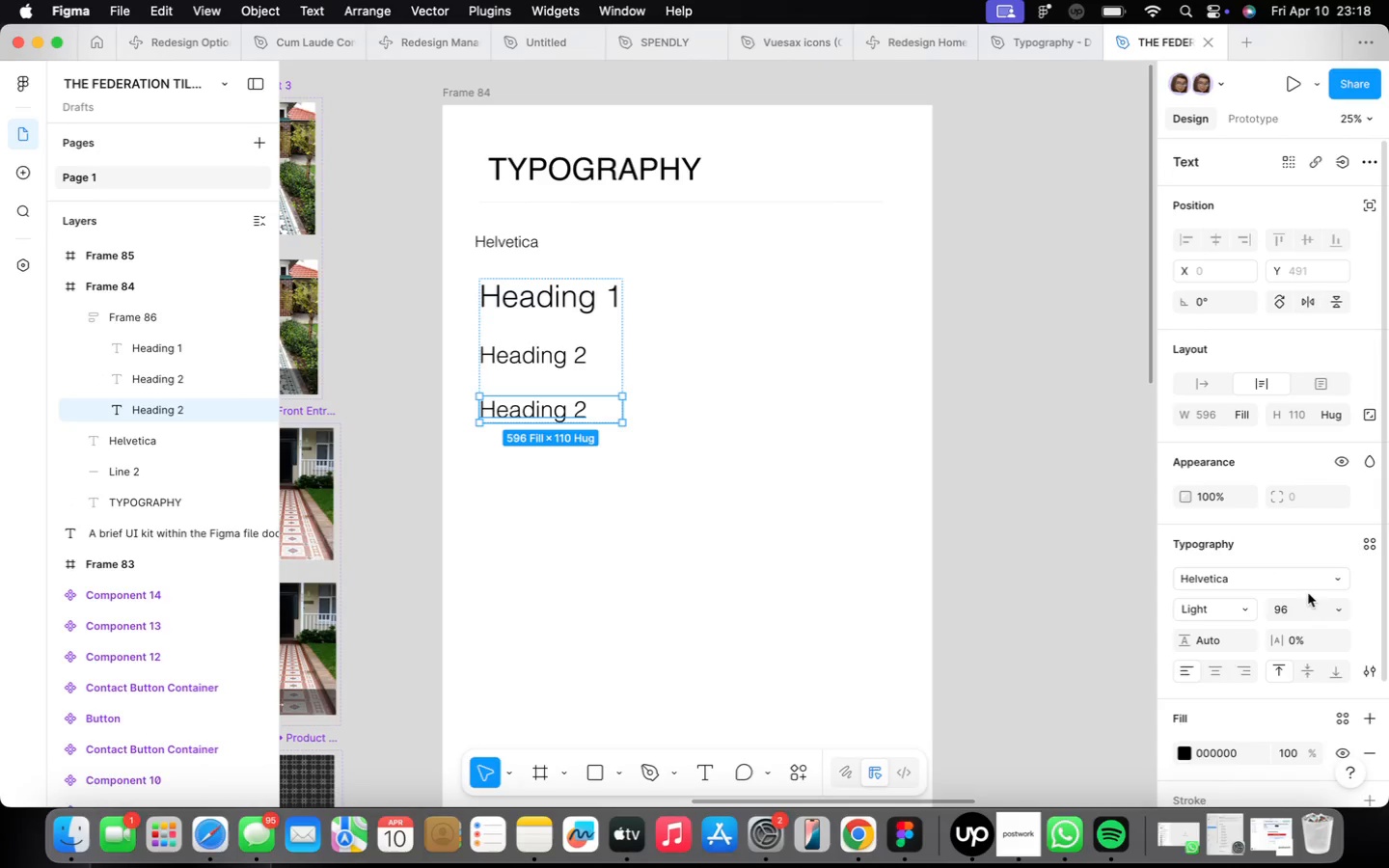 
left_click([1346, 607])
 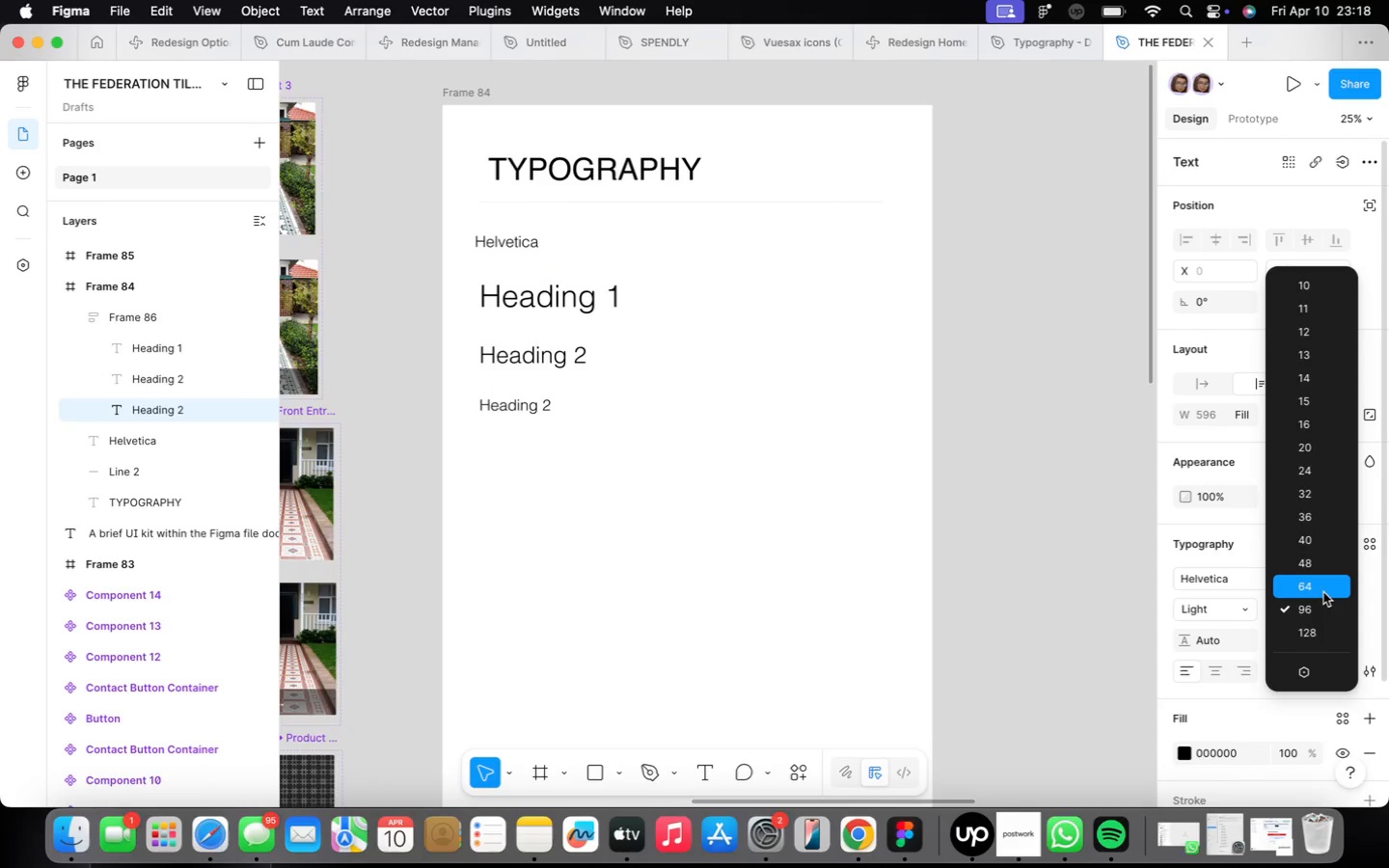 
left_click([1323, 592])
 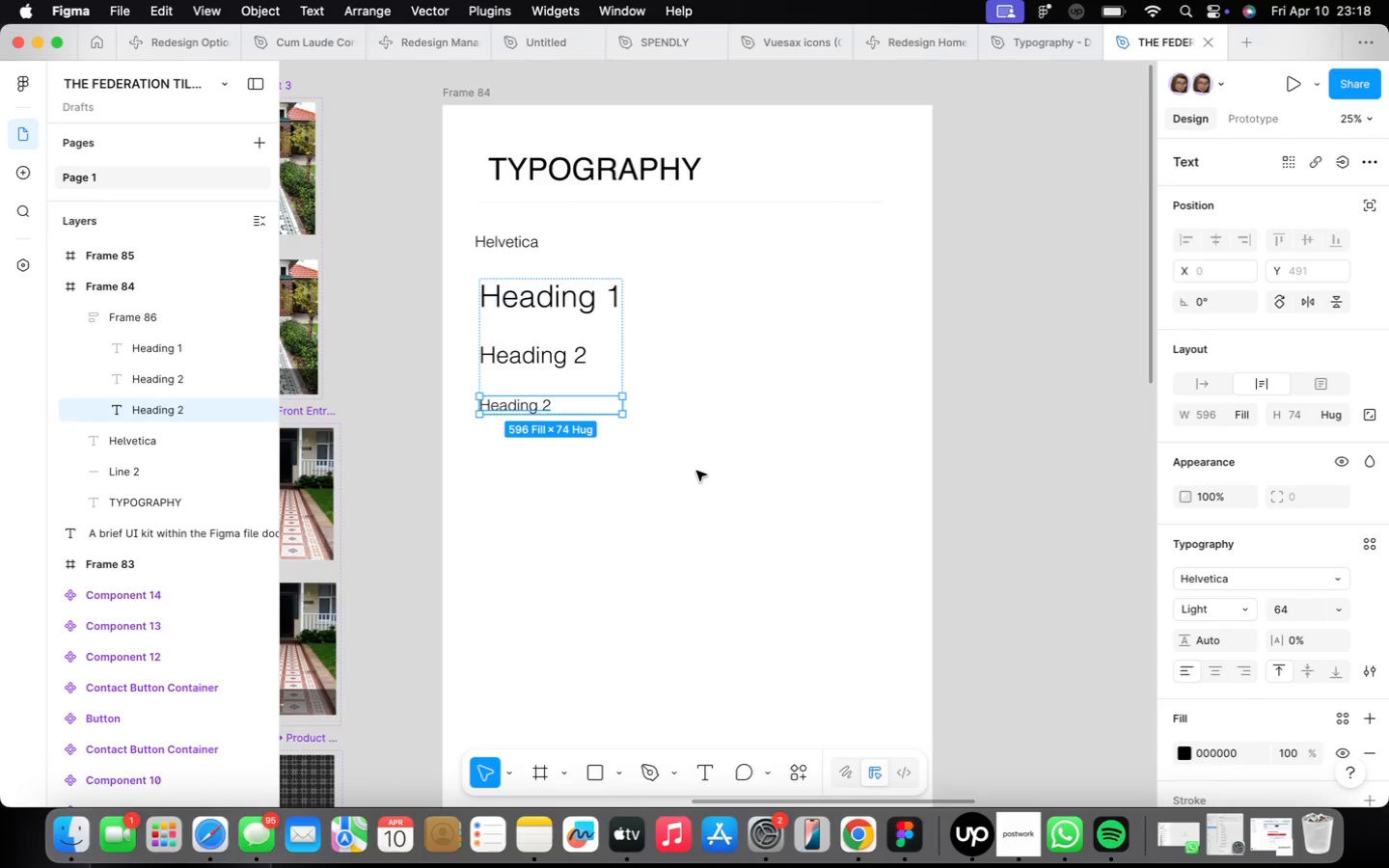 
key(Meta+CommandLeft)
 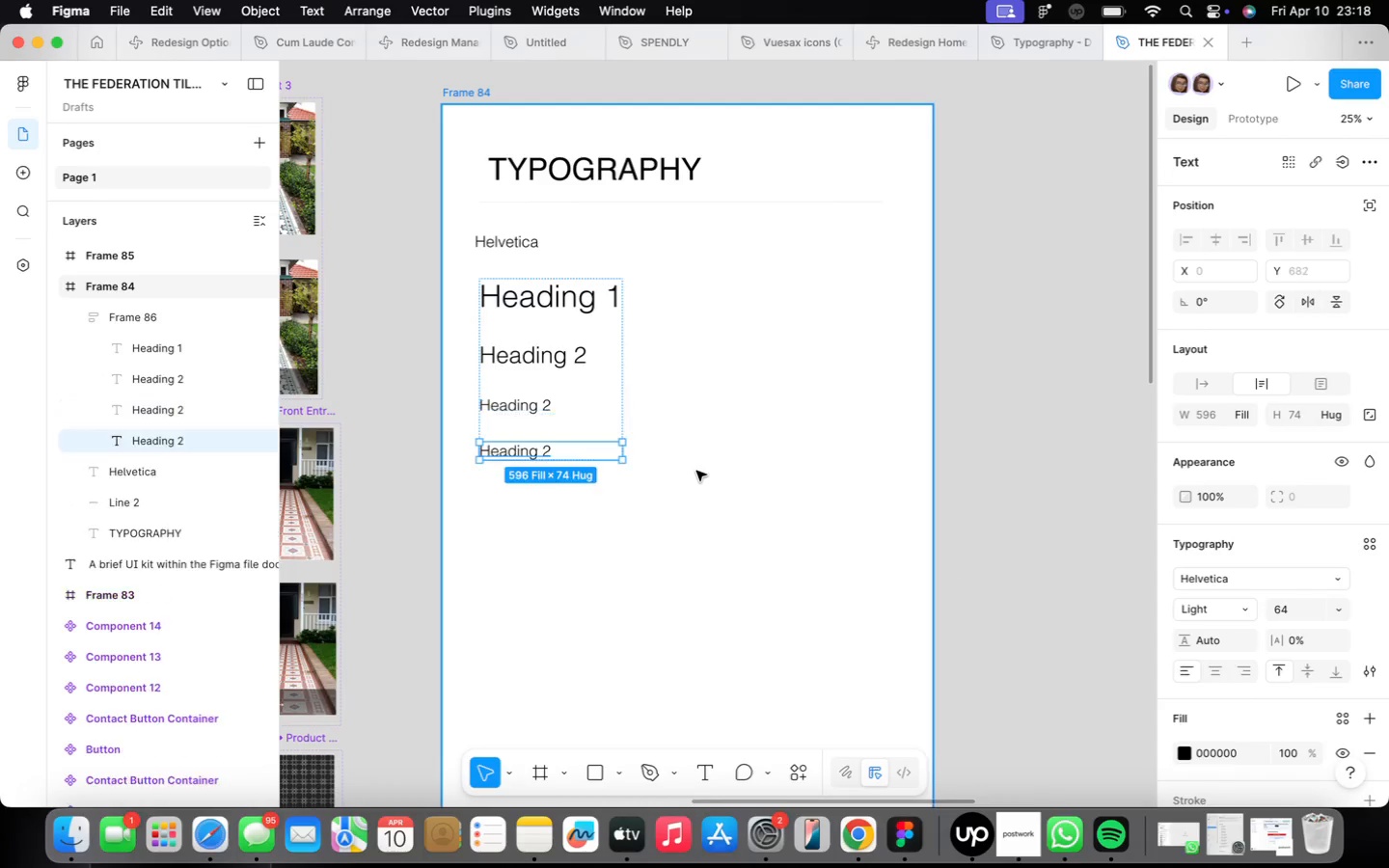 
key(Meta+D)
 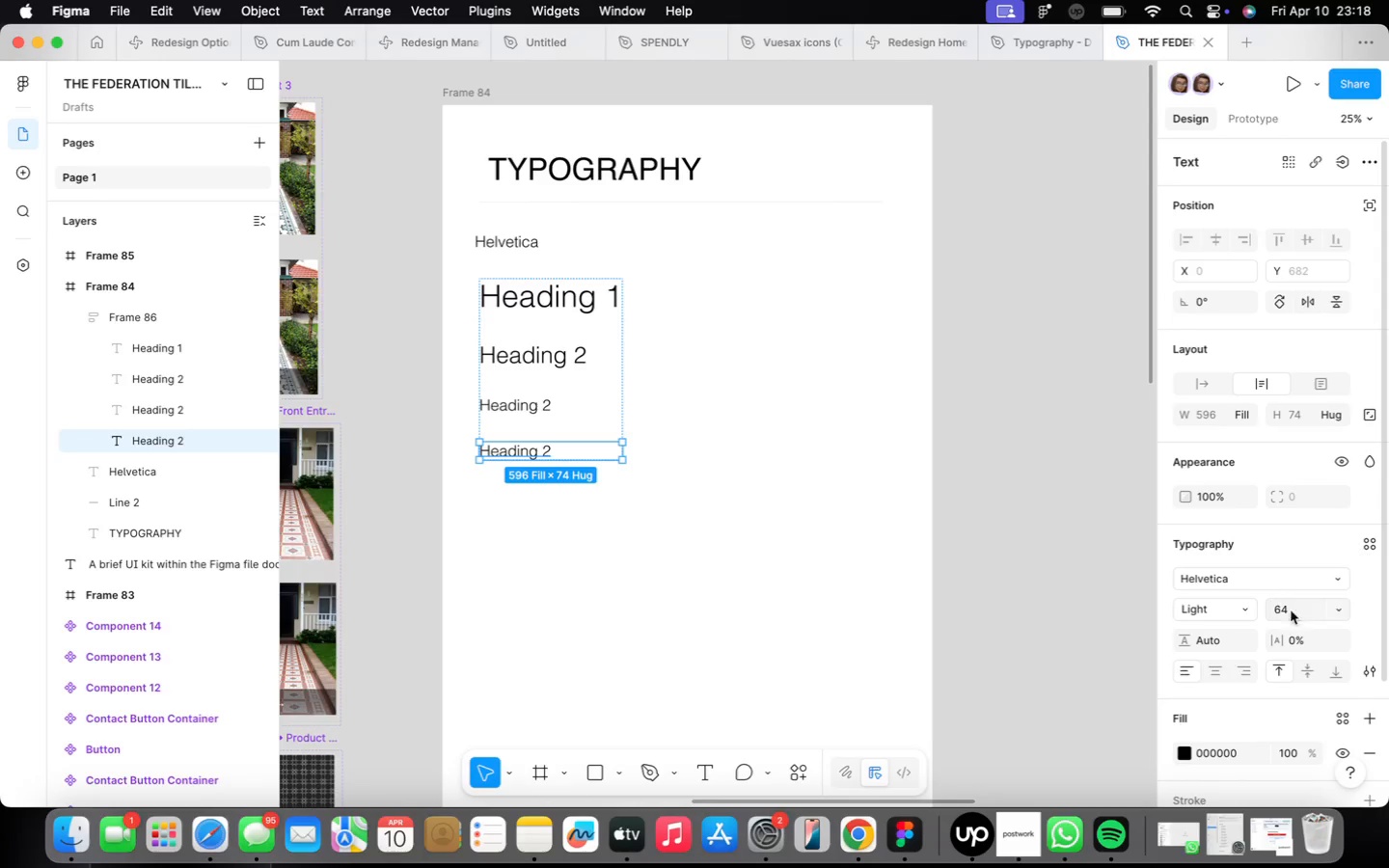 
left_click([1339, 604])
 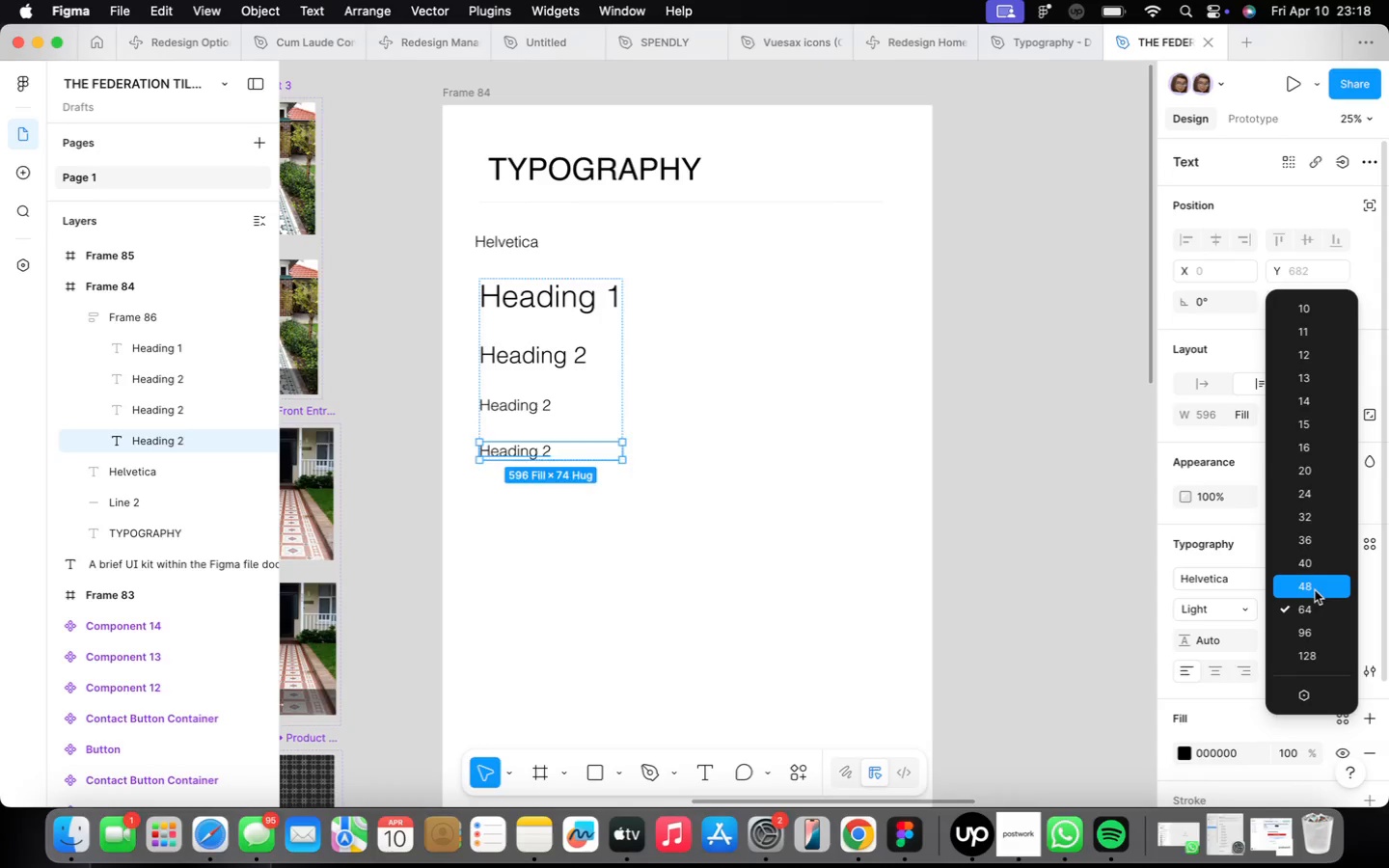 
left_click([1314, 589])
 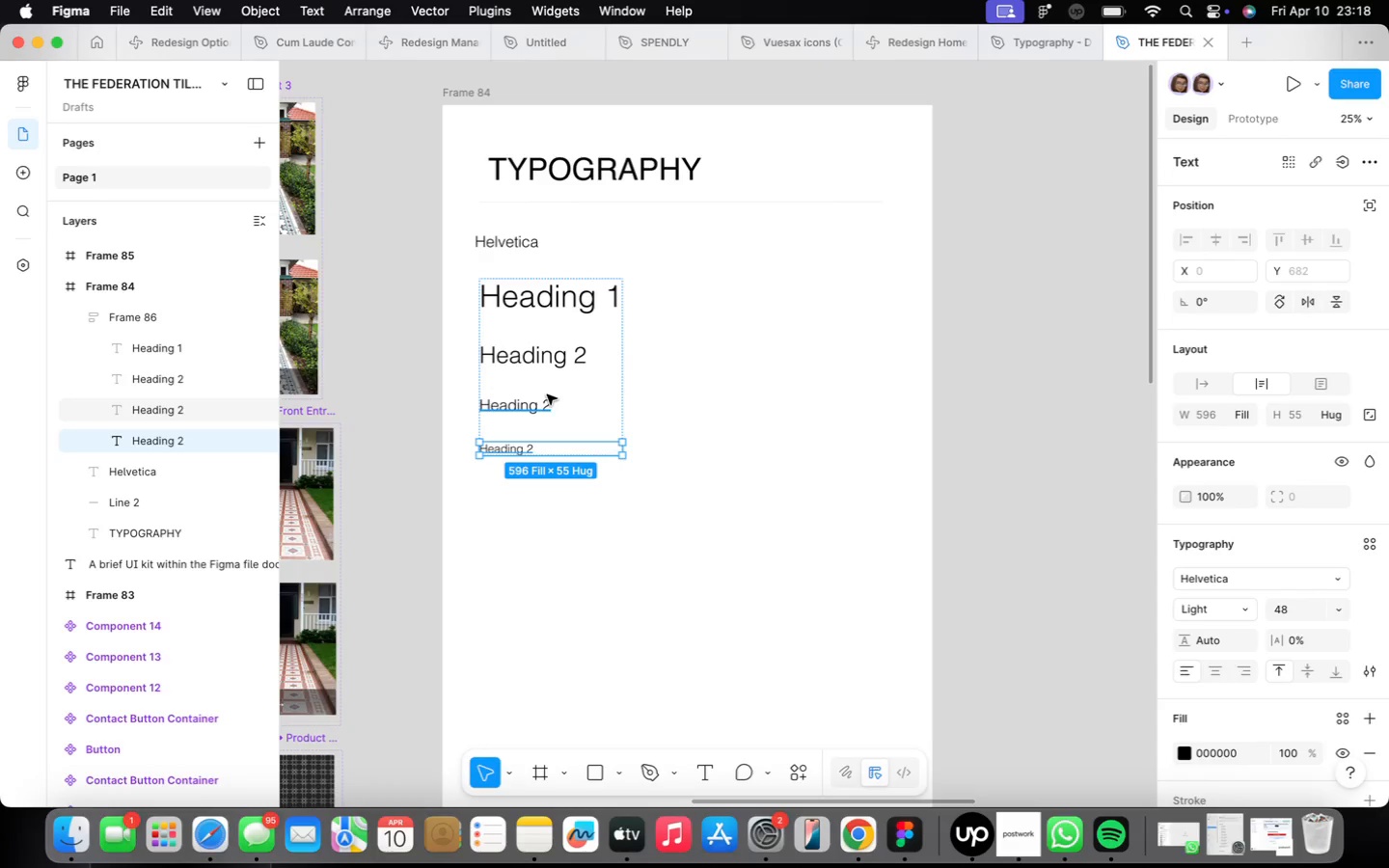 
double_click([544, 406])
 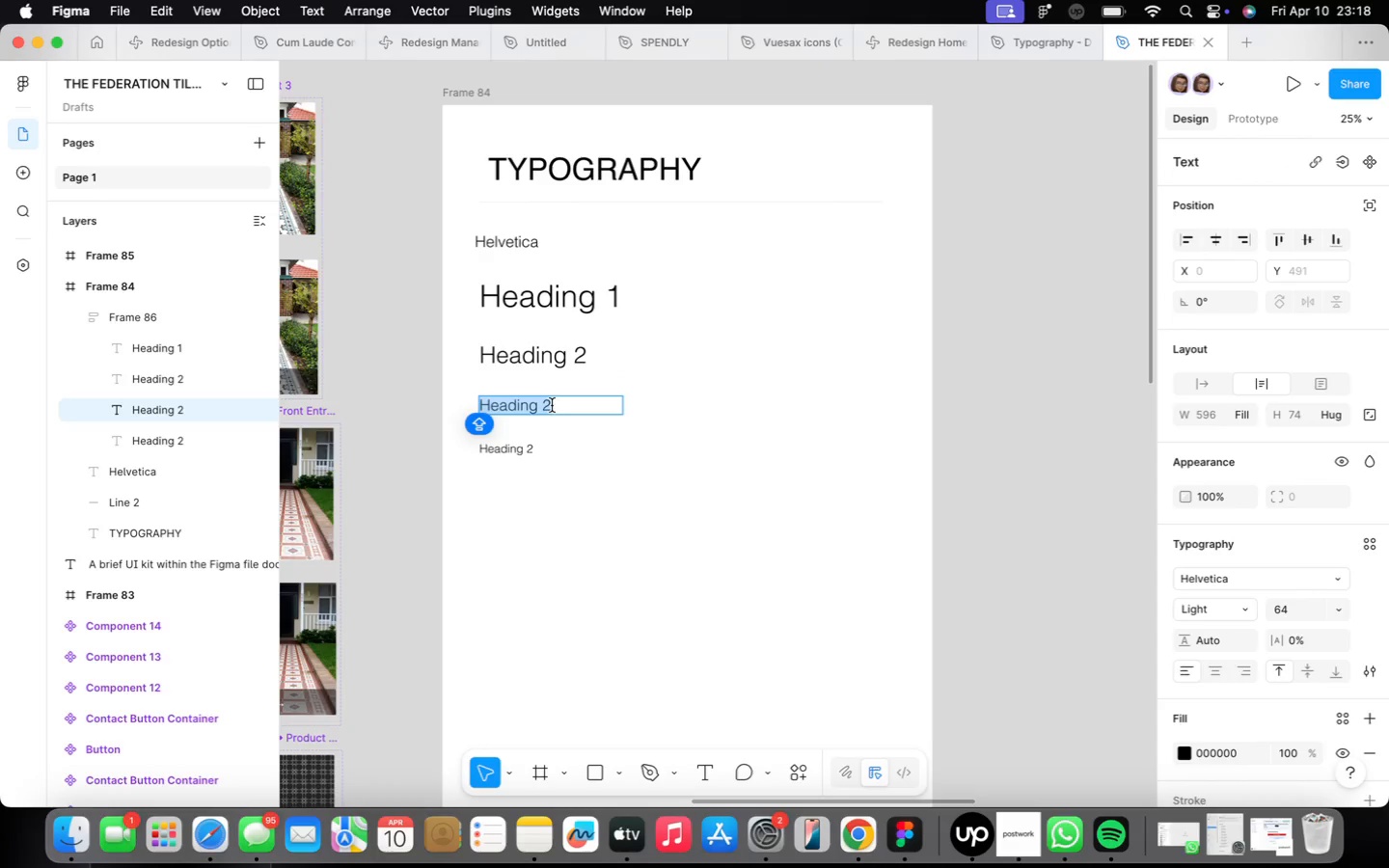 
left_click([555, 405])
 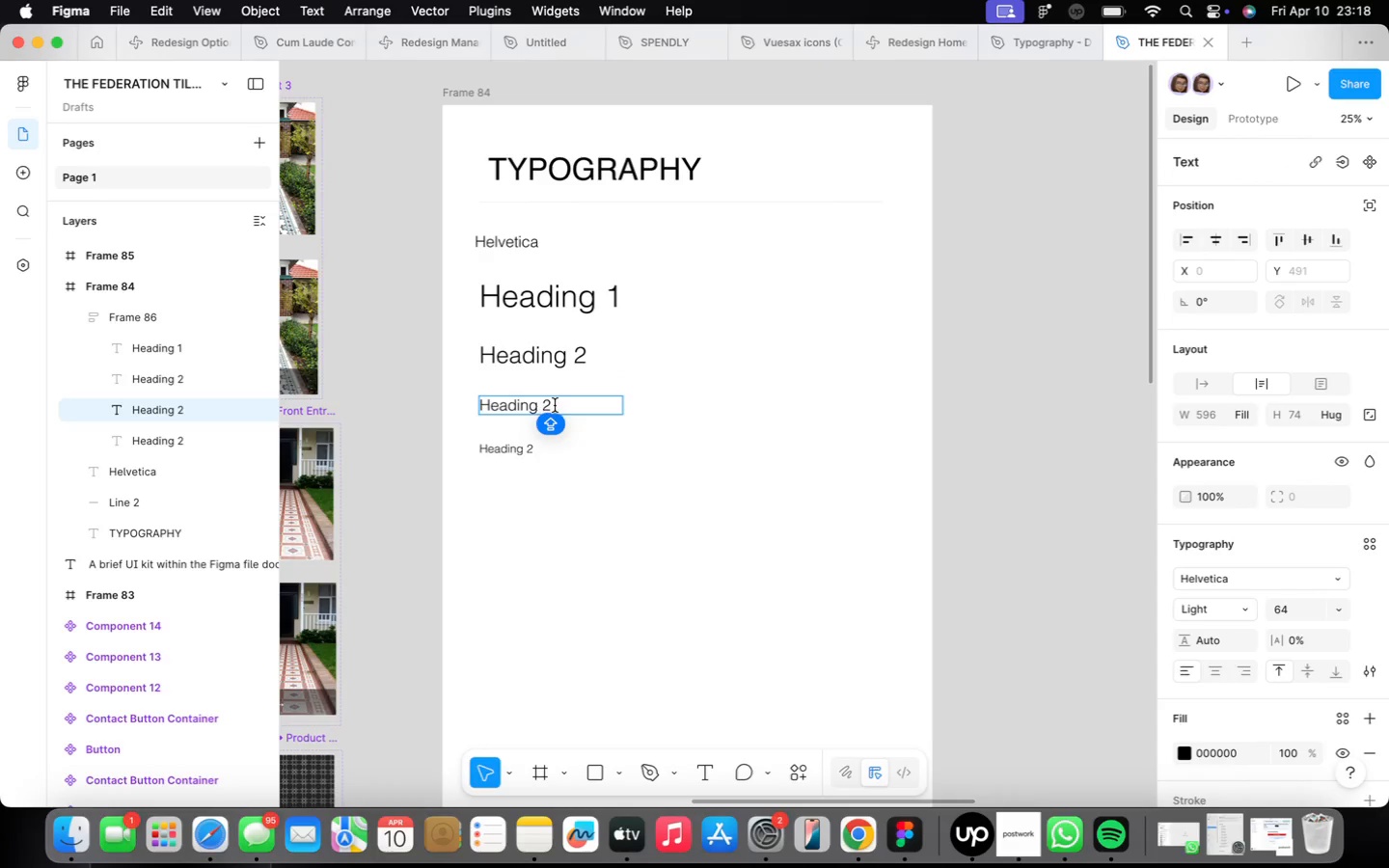 
key(Backspace)
 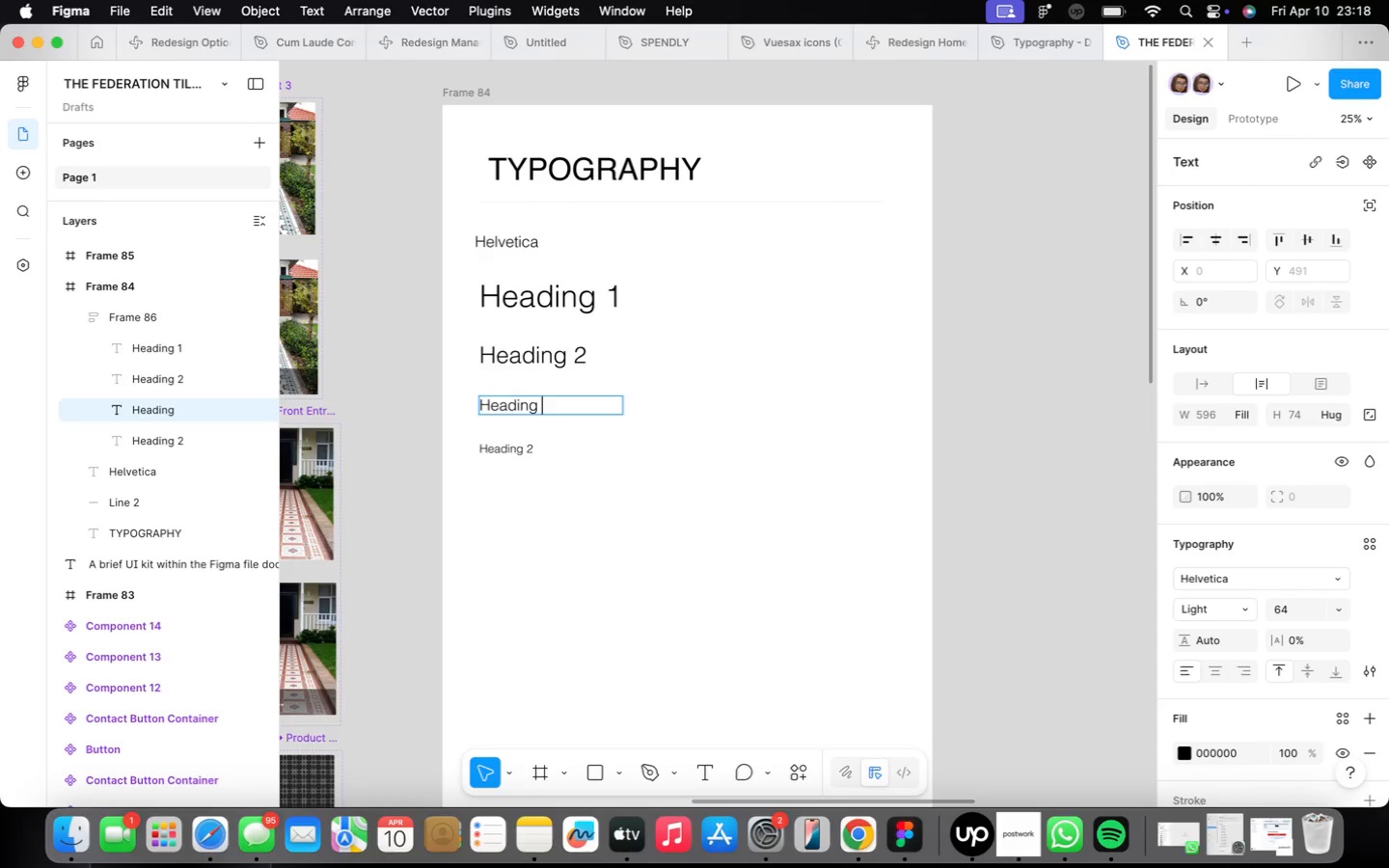 
key(3)
 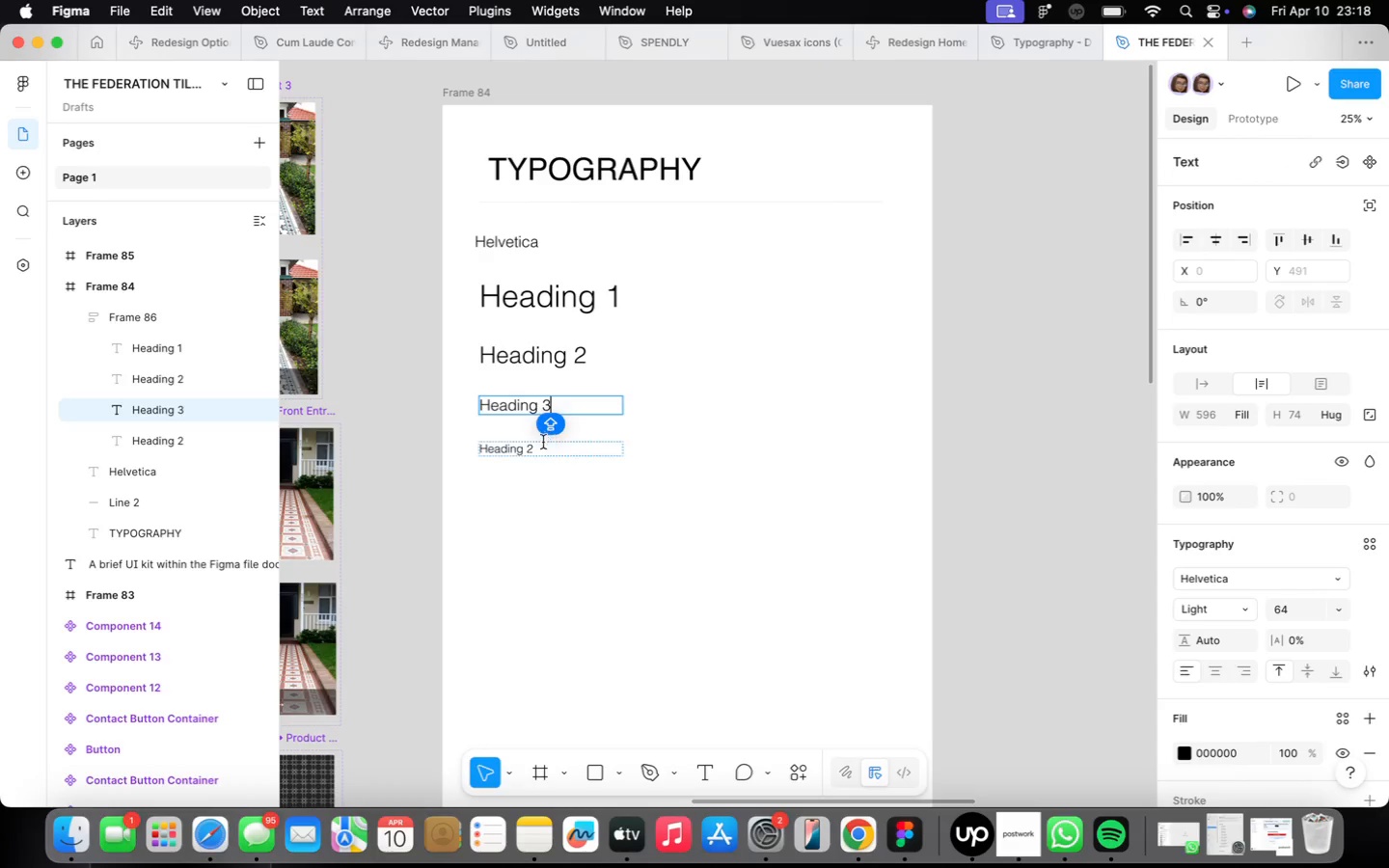 
left_click([545, 452])
 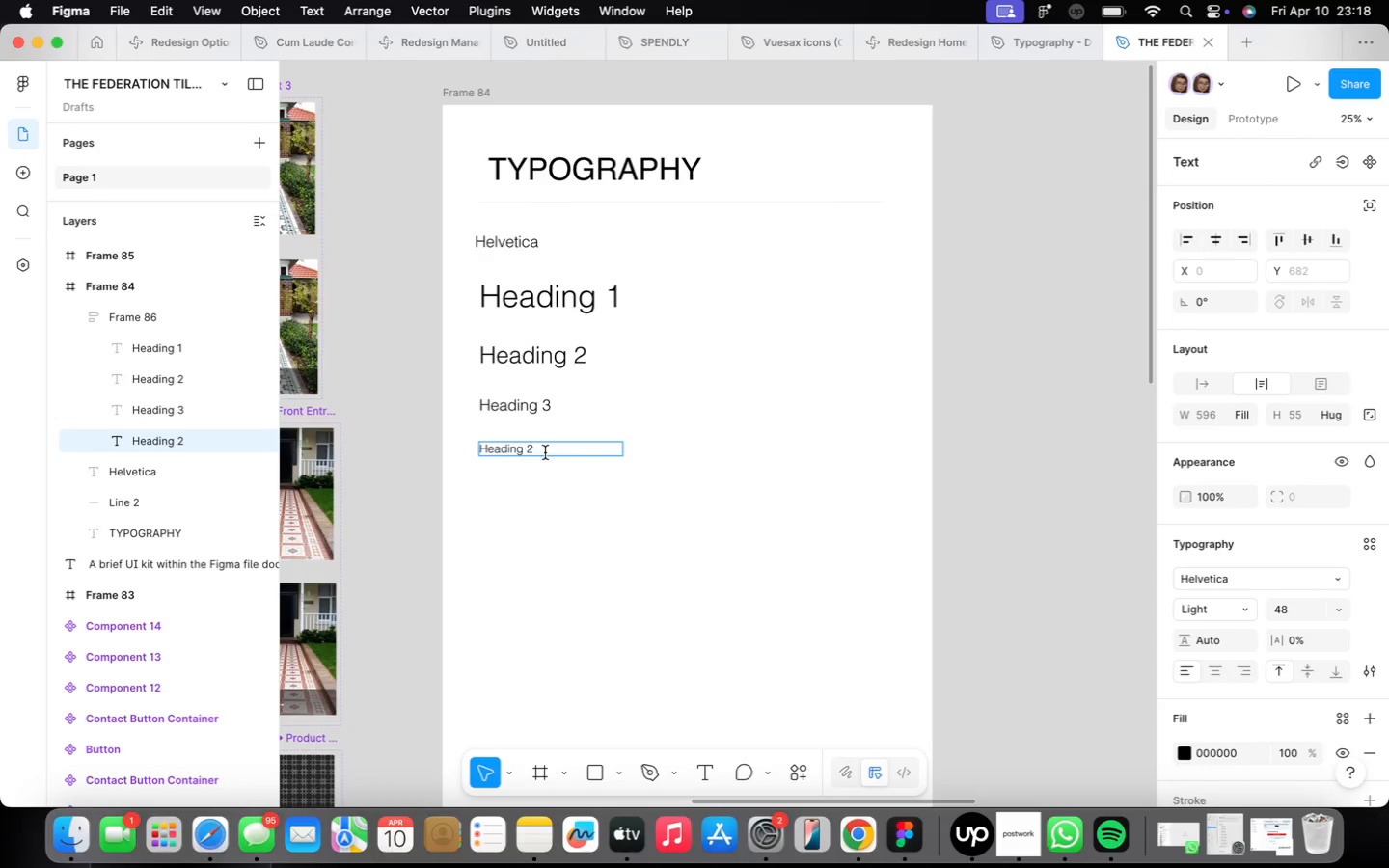 
key(Backspace)
 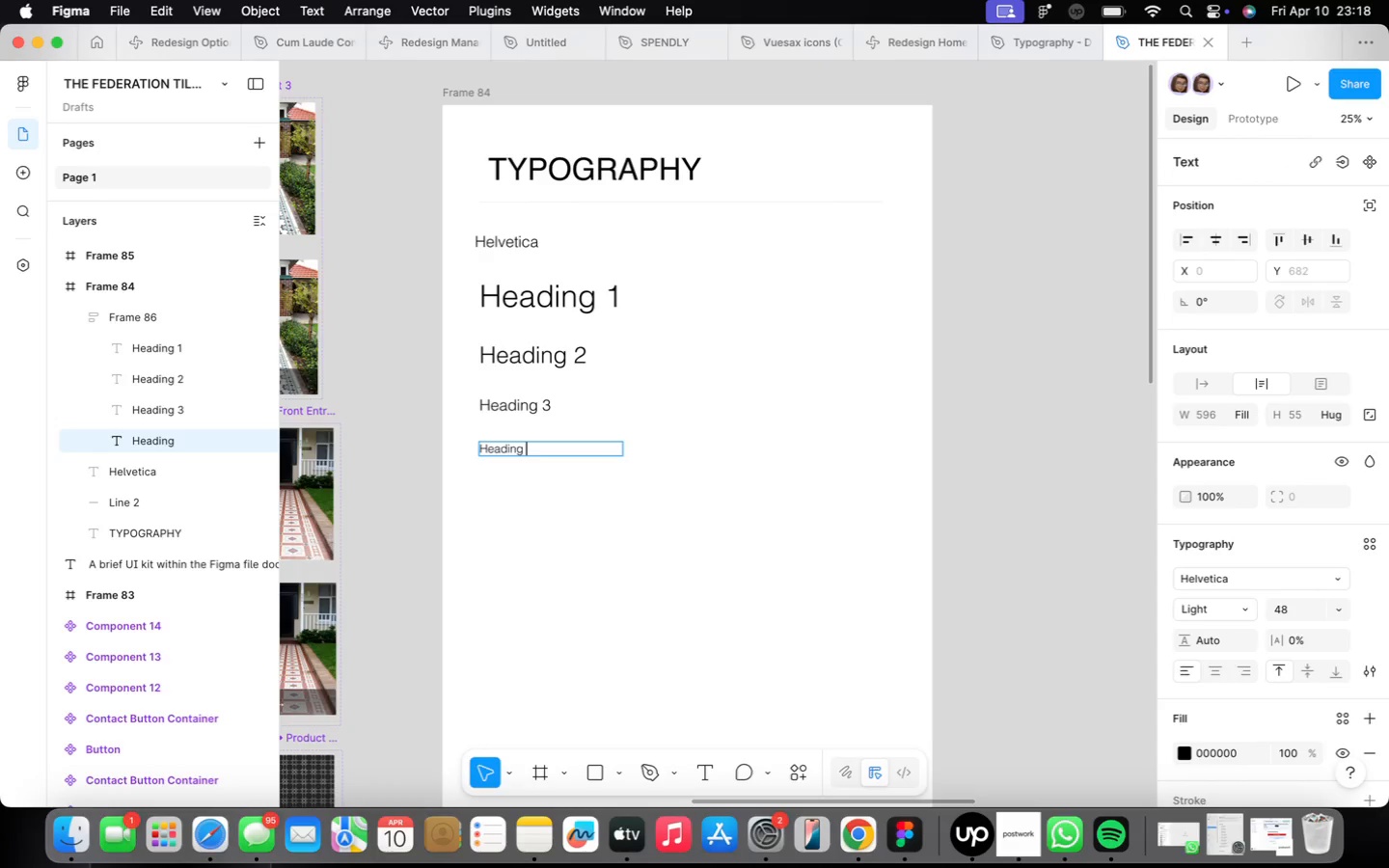 
key(4)
 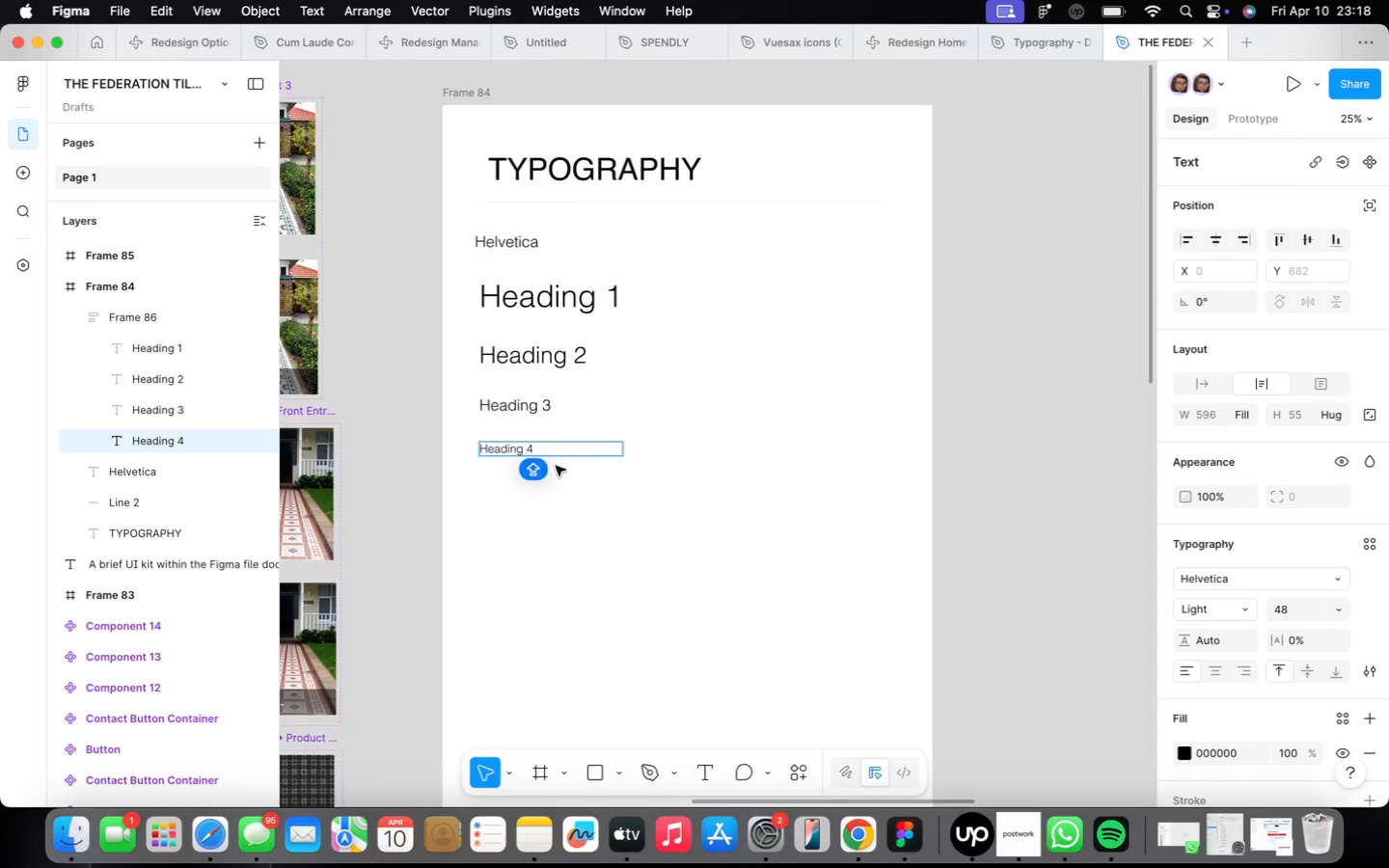 
left_click([612, 494])
 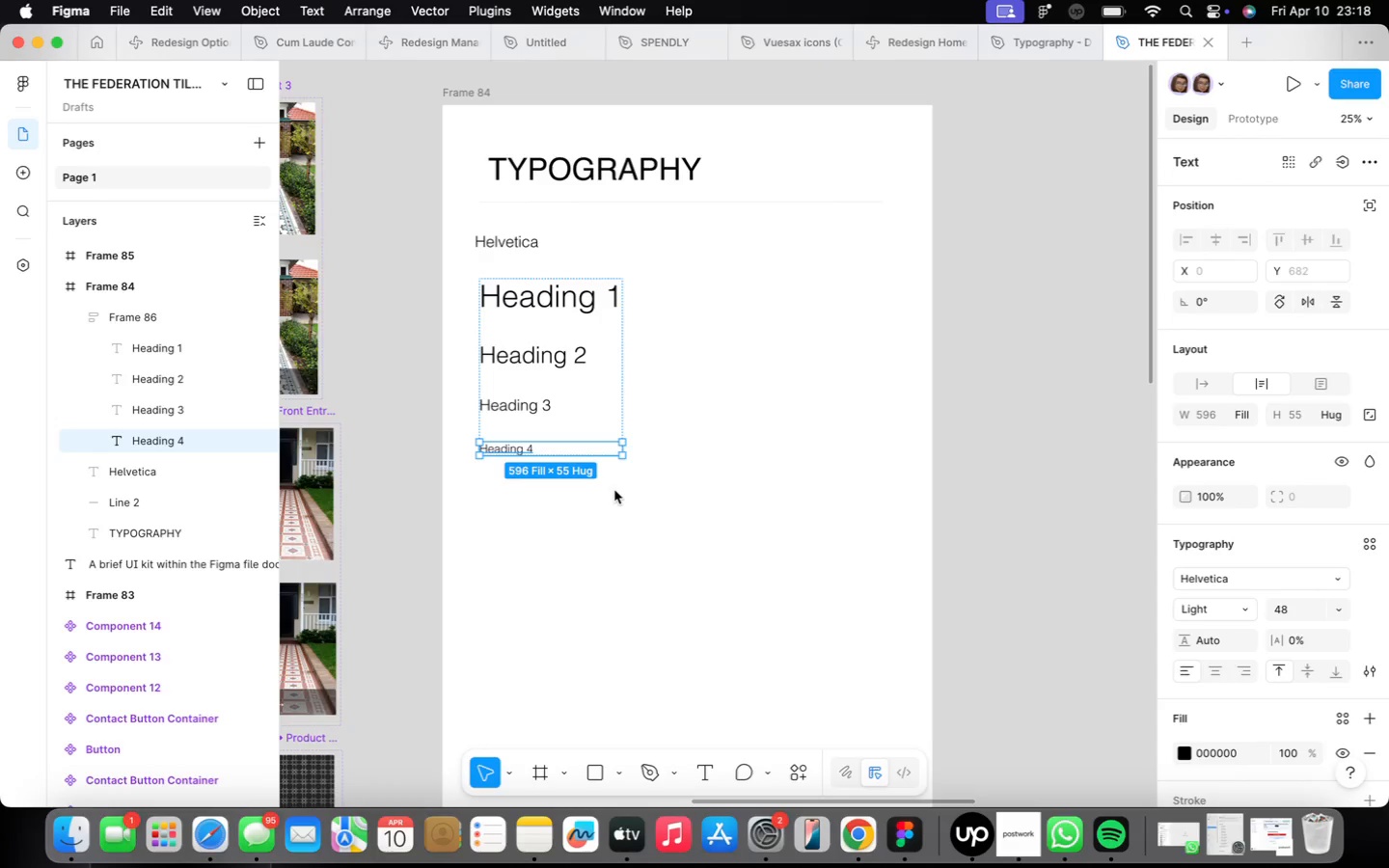 
key(Meta+CommandLeft)
 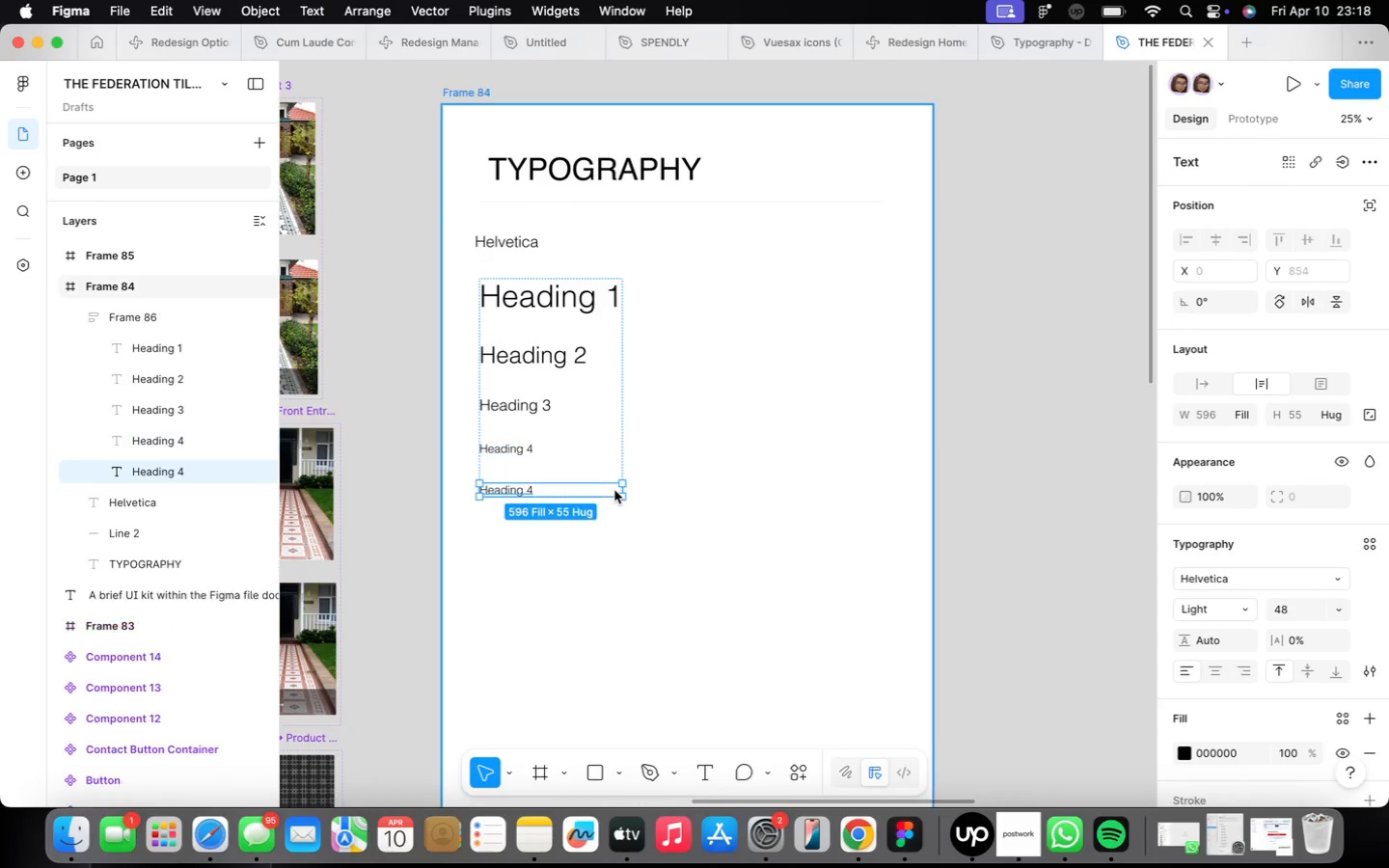 
key(Meta+D)
 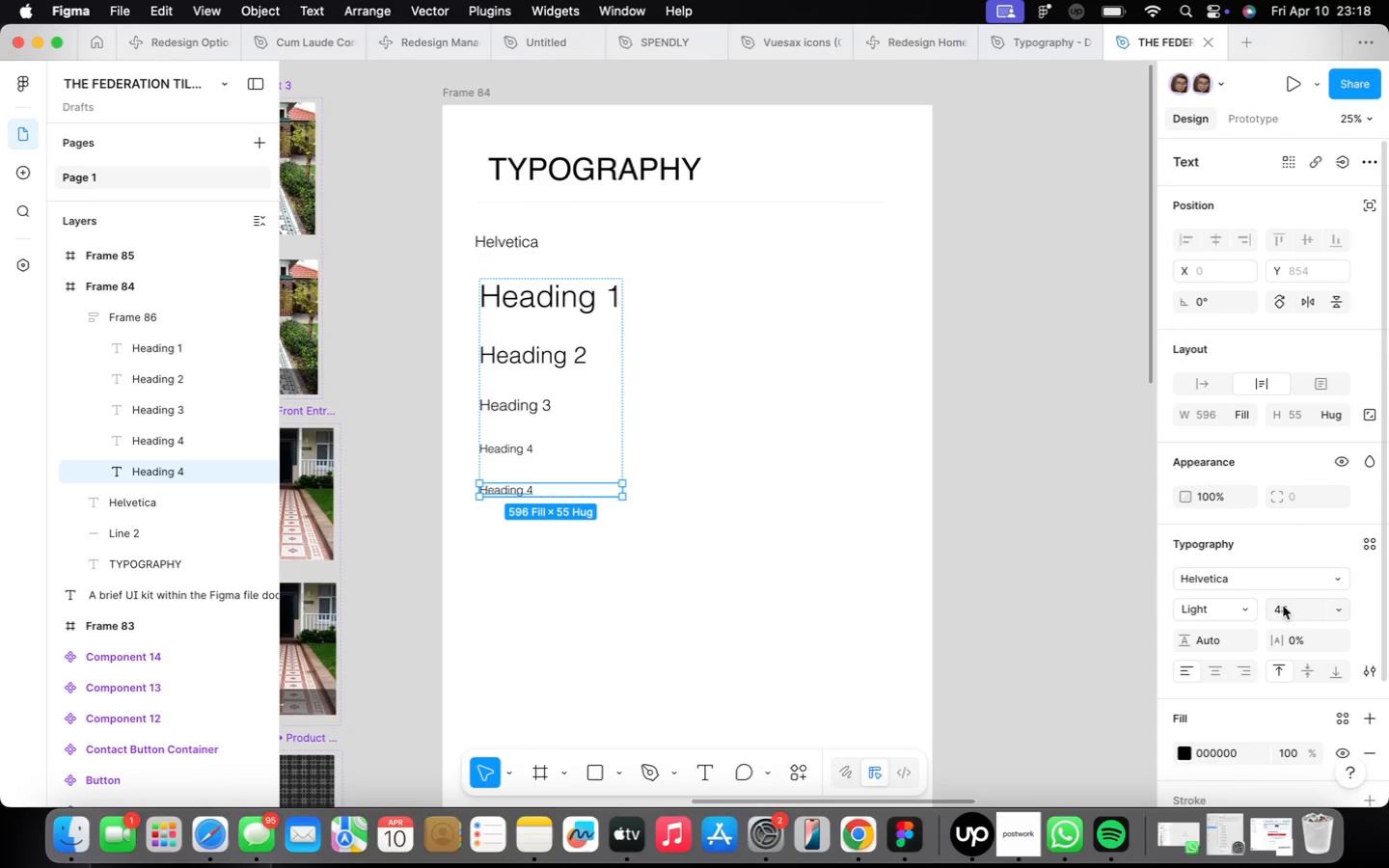 
left_click([1335, 615])
 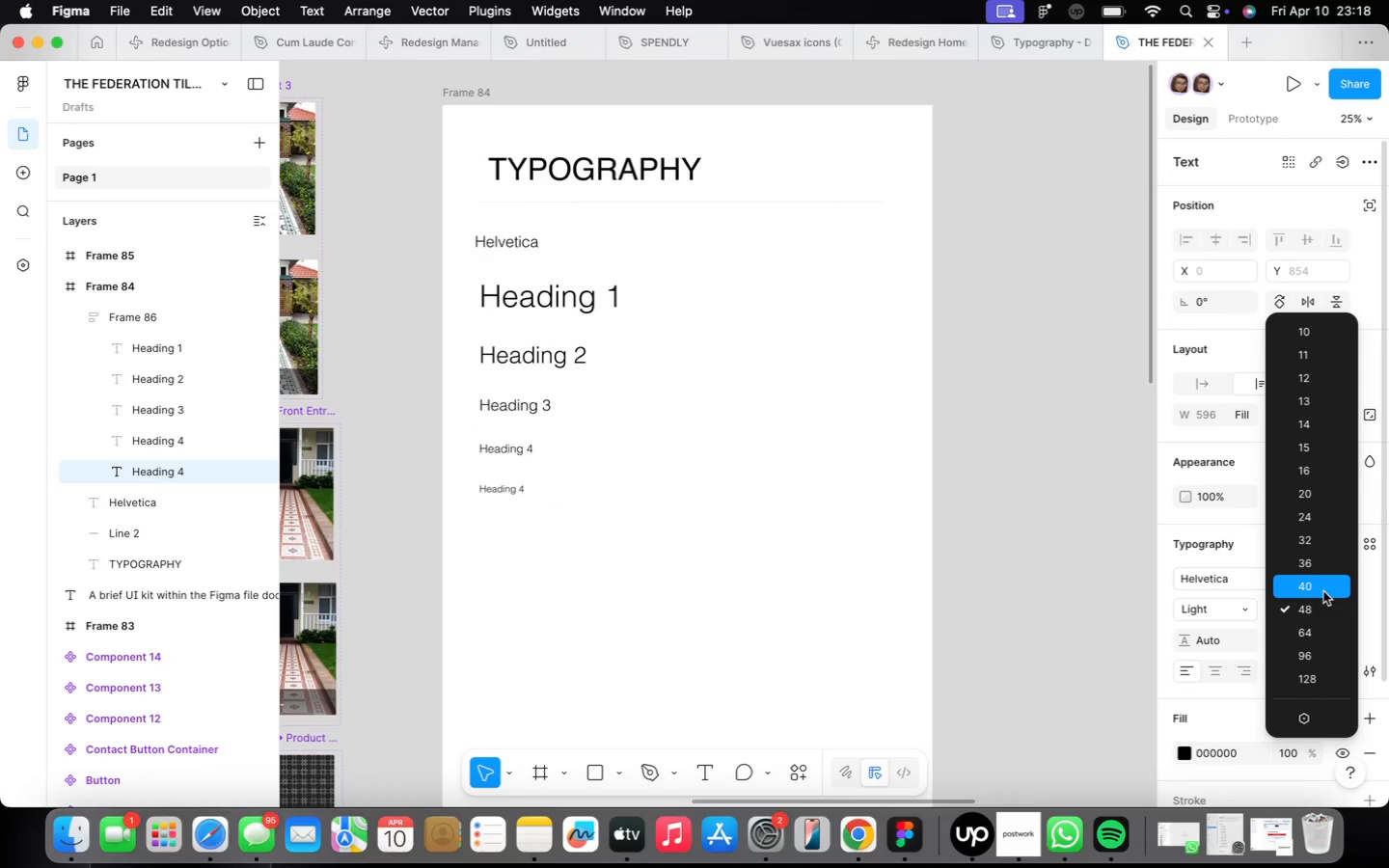 
left_click([1323, 591])
 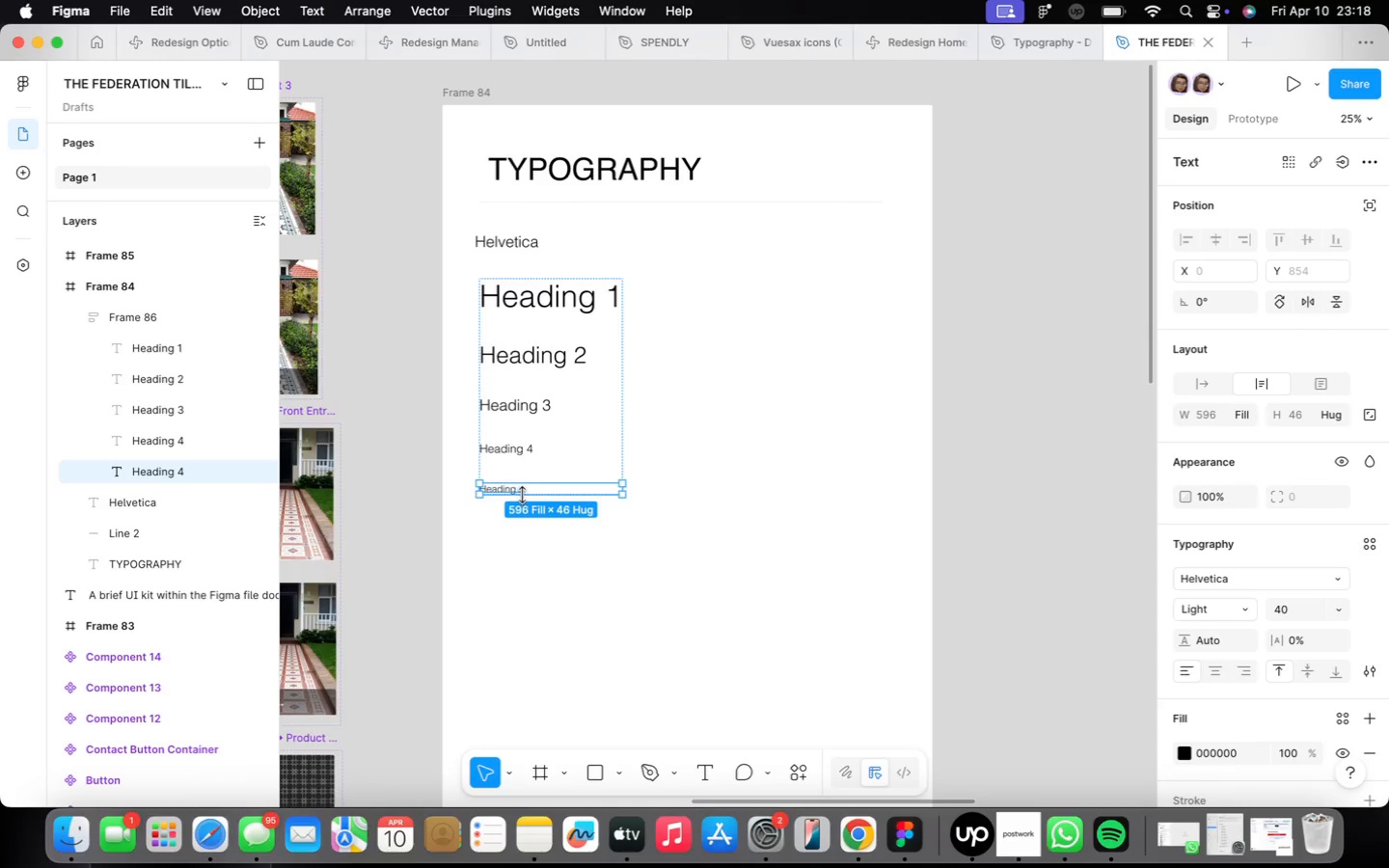 
wait(7.47)
 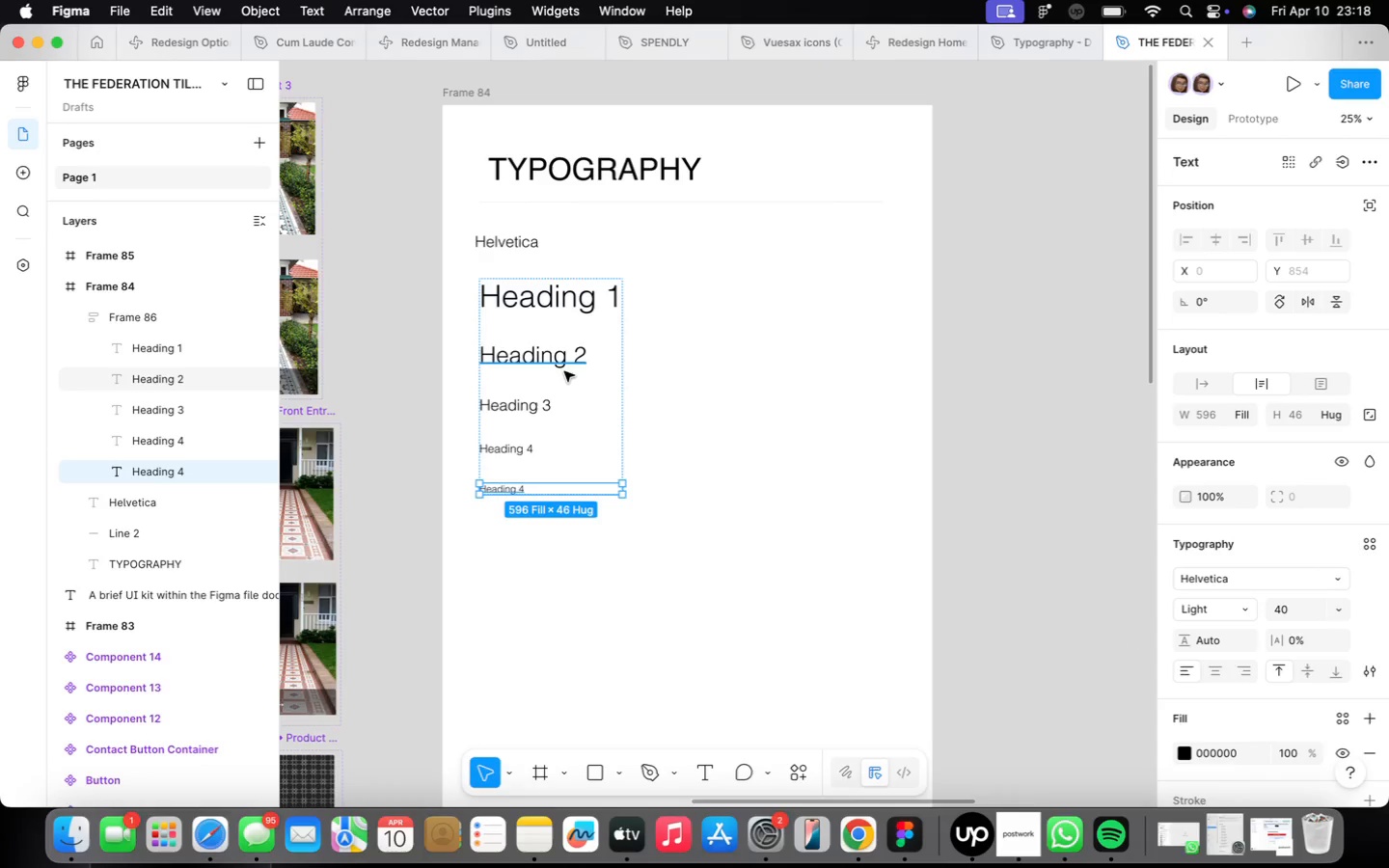 
double_click([520, 489])
 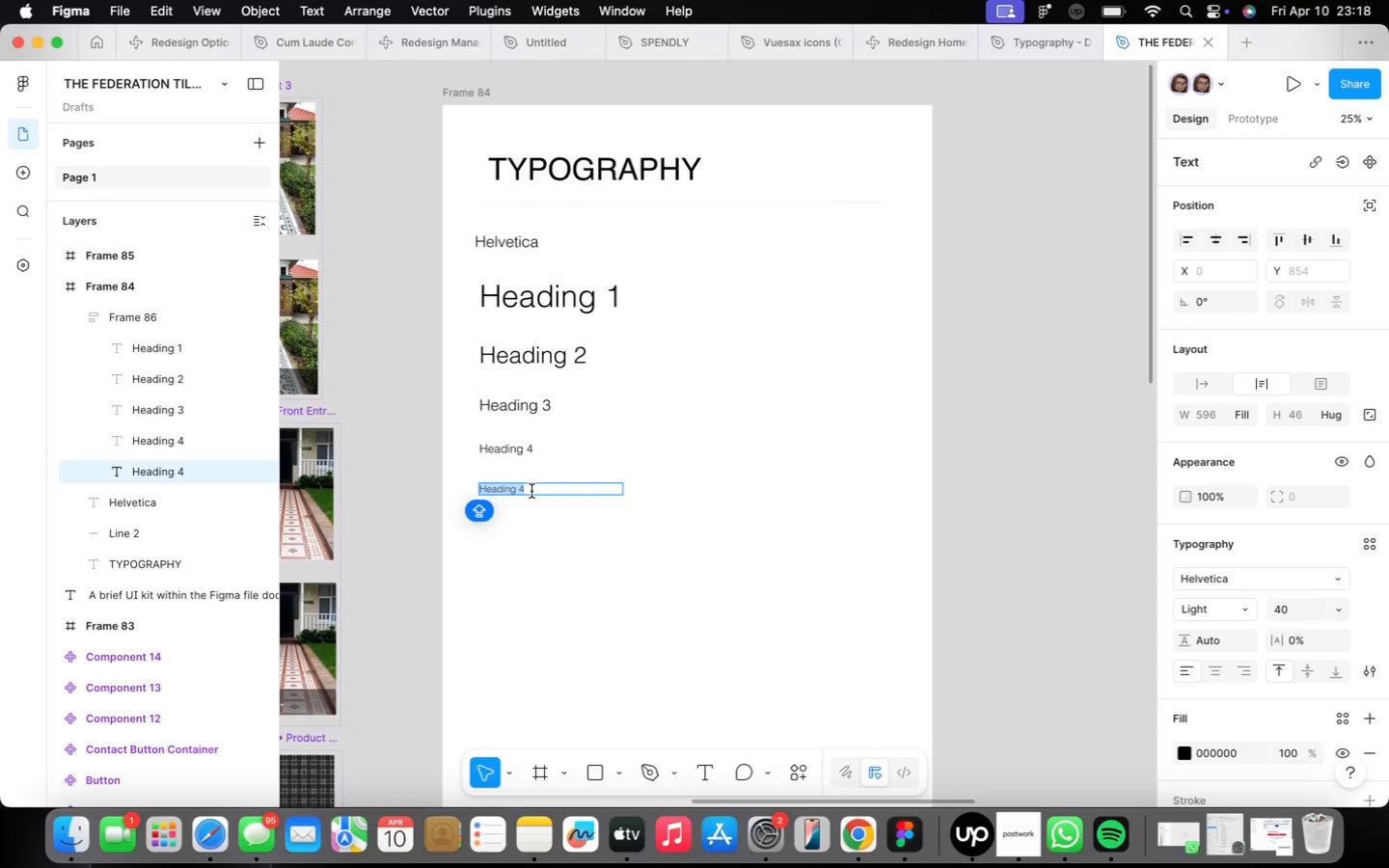 
left_click([531, 491])
 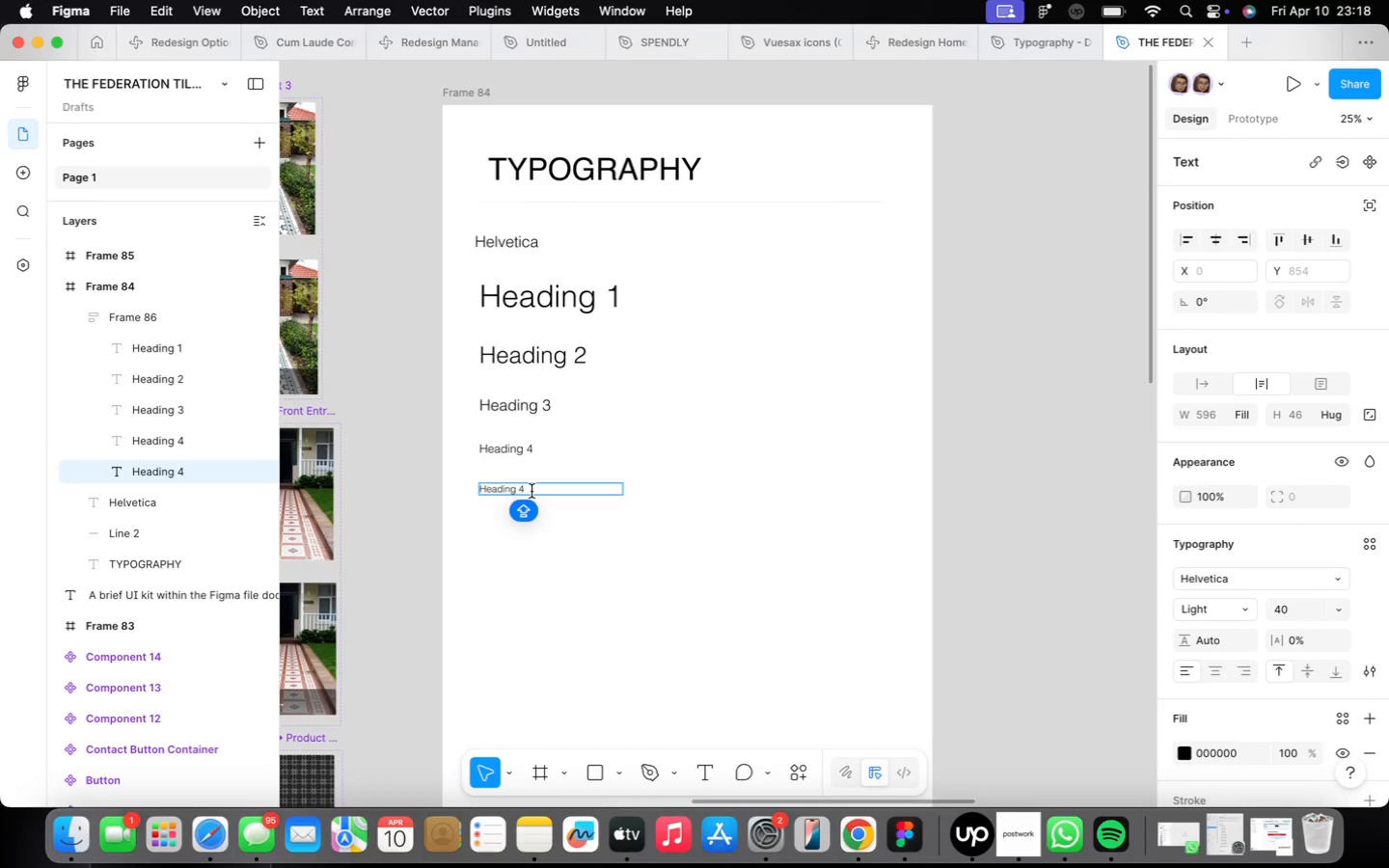 
key(Backspace)
 